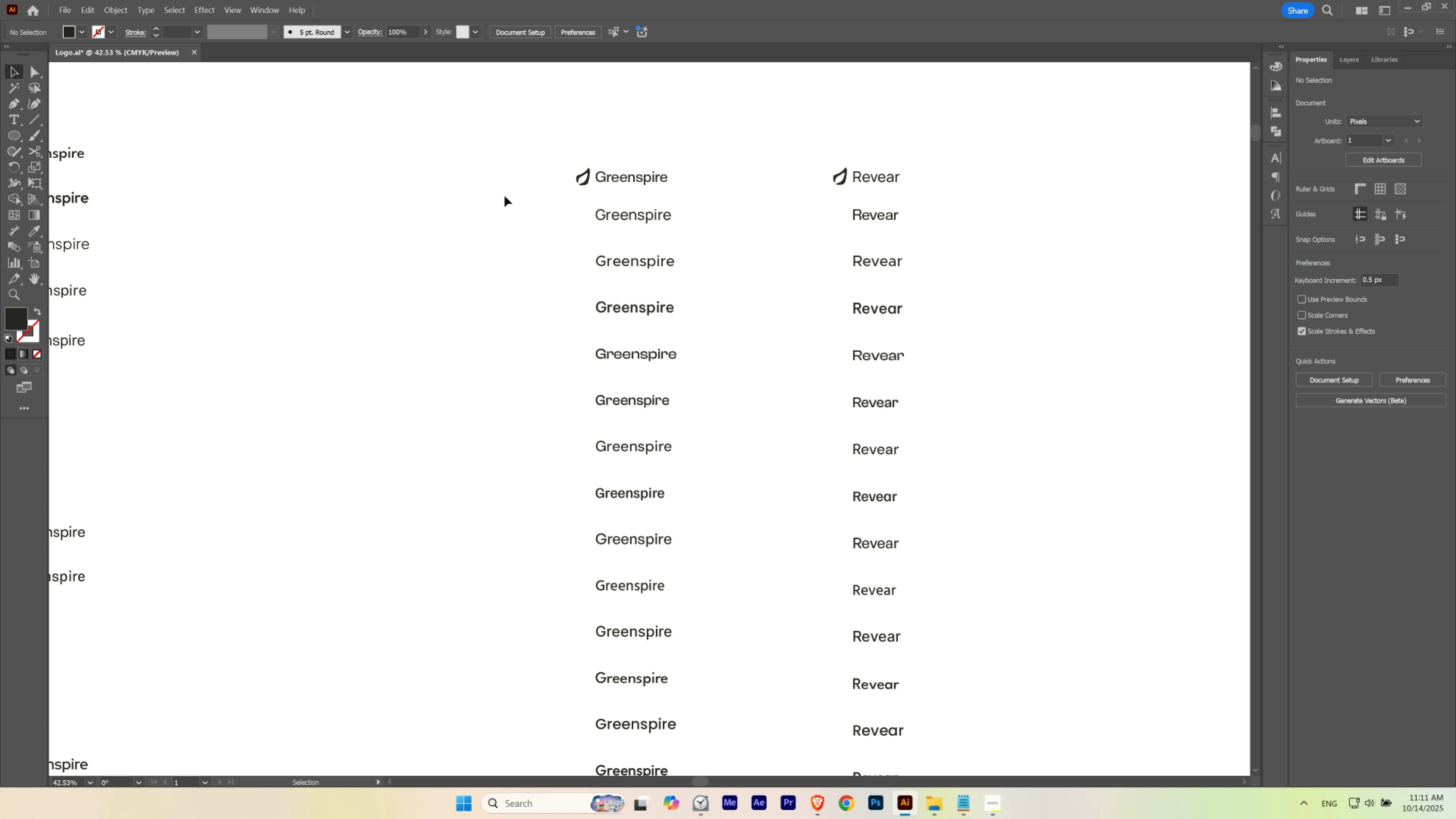 
left_click_drag(start_coordinate=[505, 195], to_coordinate=[1013, 154])
 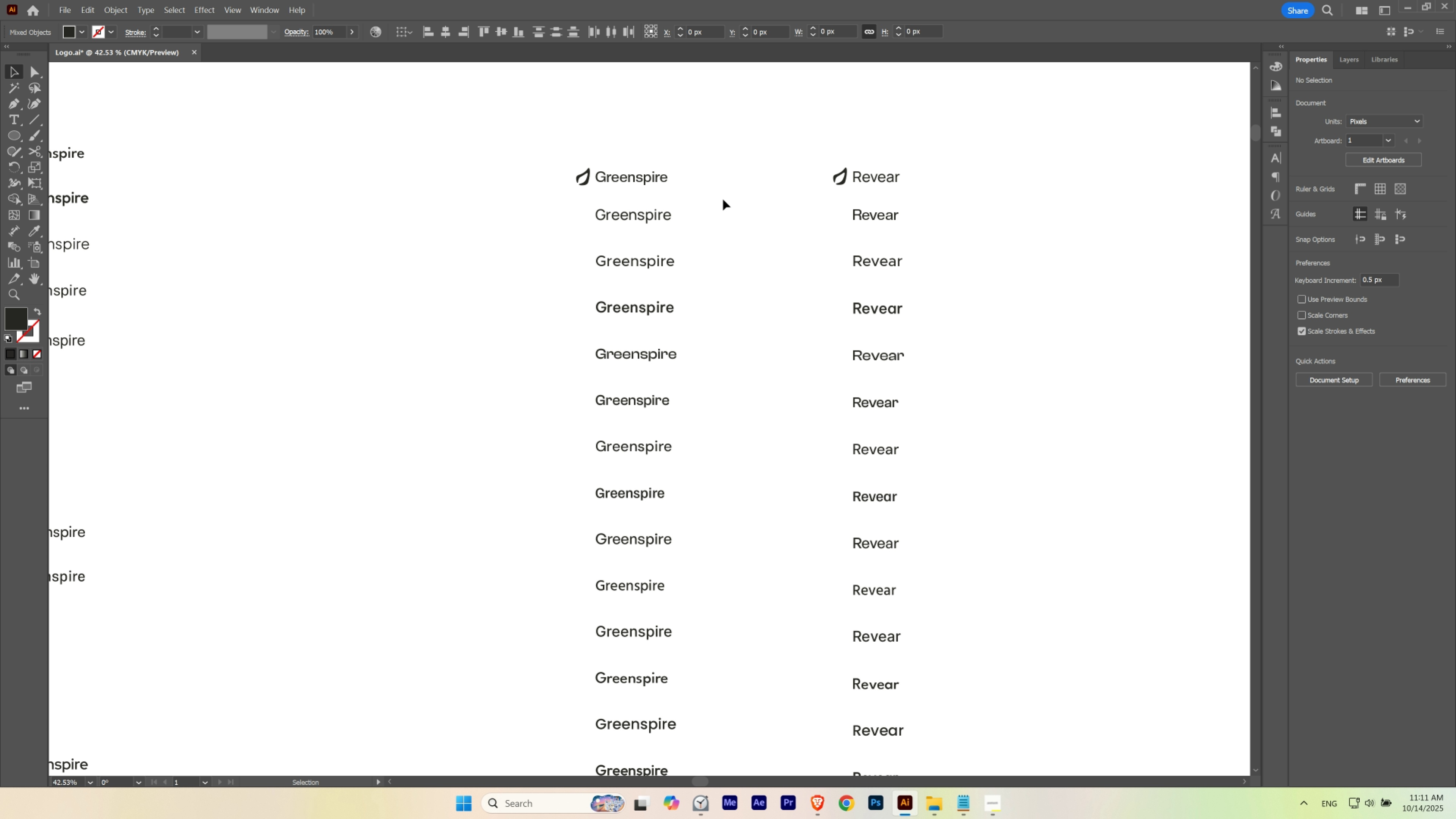 
hold_key(key=Space, duration=0.59)
 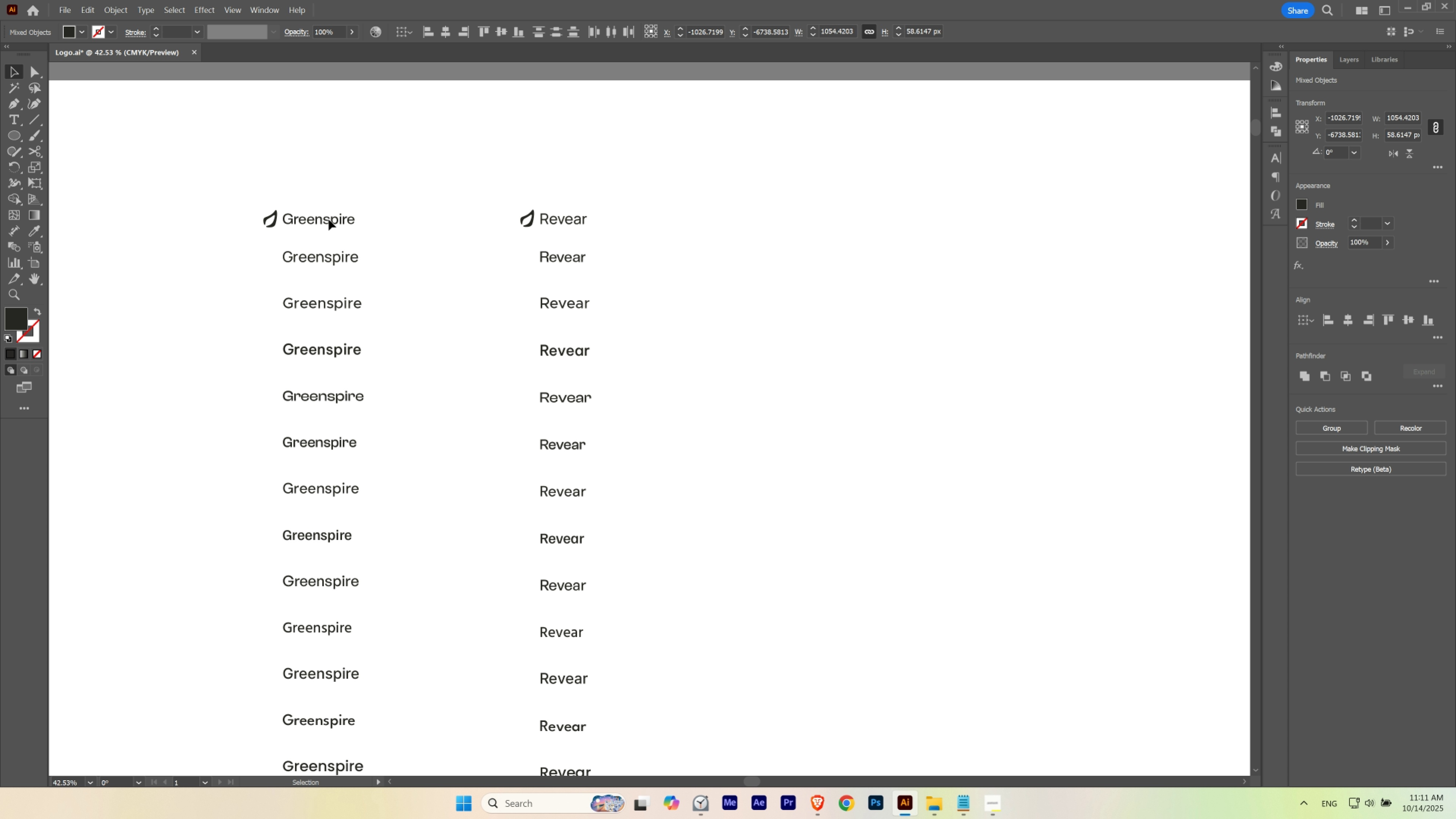 
left_click_drag(start_coordinate=[719, 199], to_coordinate=[405, 241])
 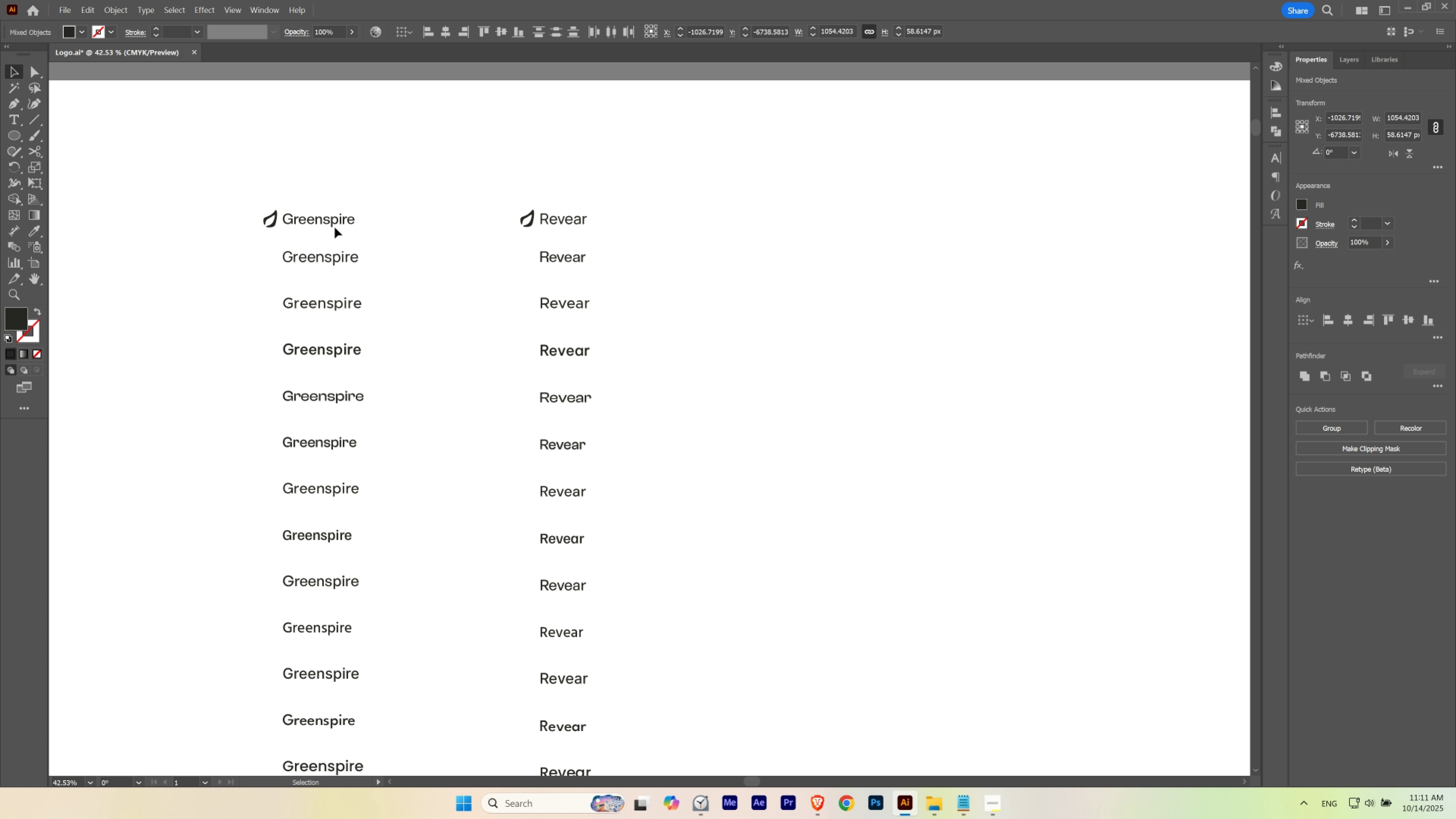 
hold_key(key=AltLeft, duration=1.48)
left_click_drag(start_coordinate=[329, 219], to_coordinate=[893, 257])
 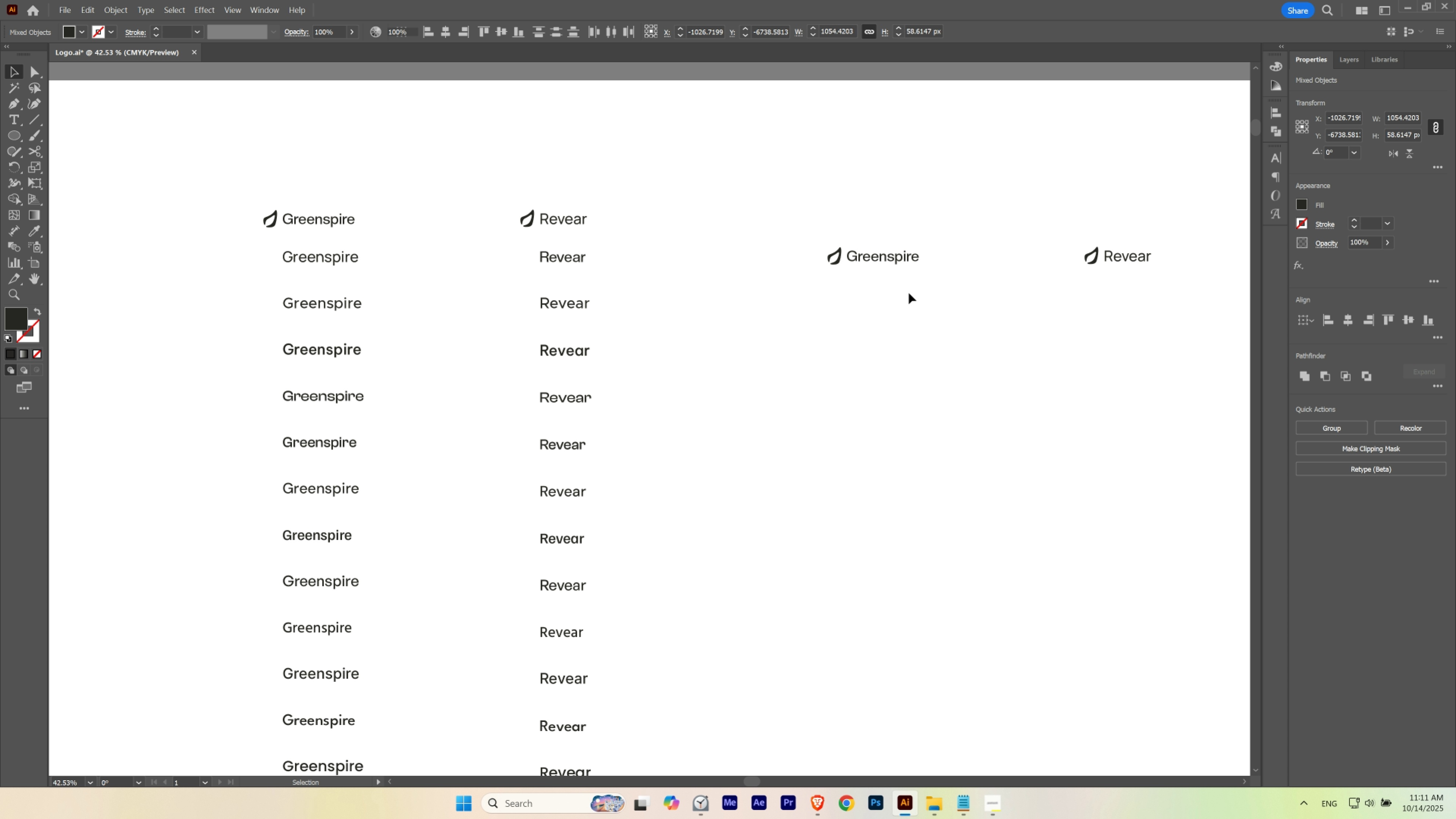 
hold_key(key=Space, duration=0.78)
 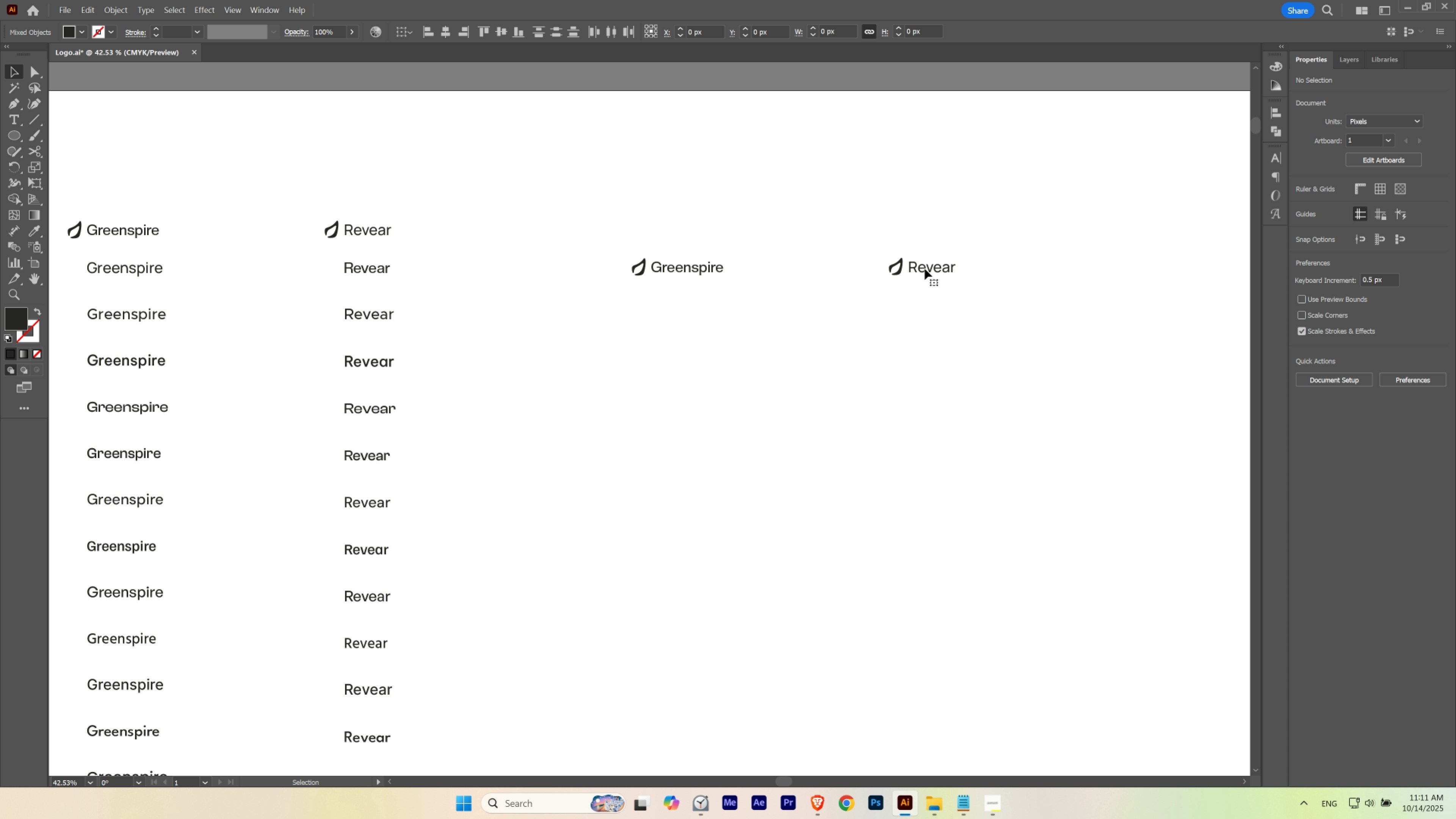 
left_click_drag(start_coordinate=[944, 297], to_coordinate=[749, 308])
 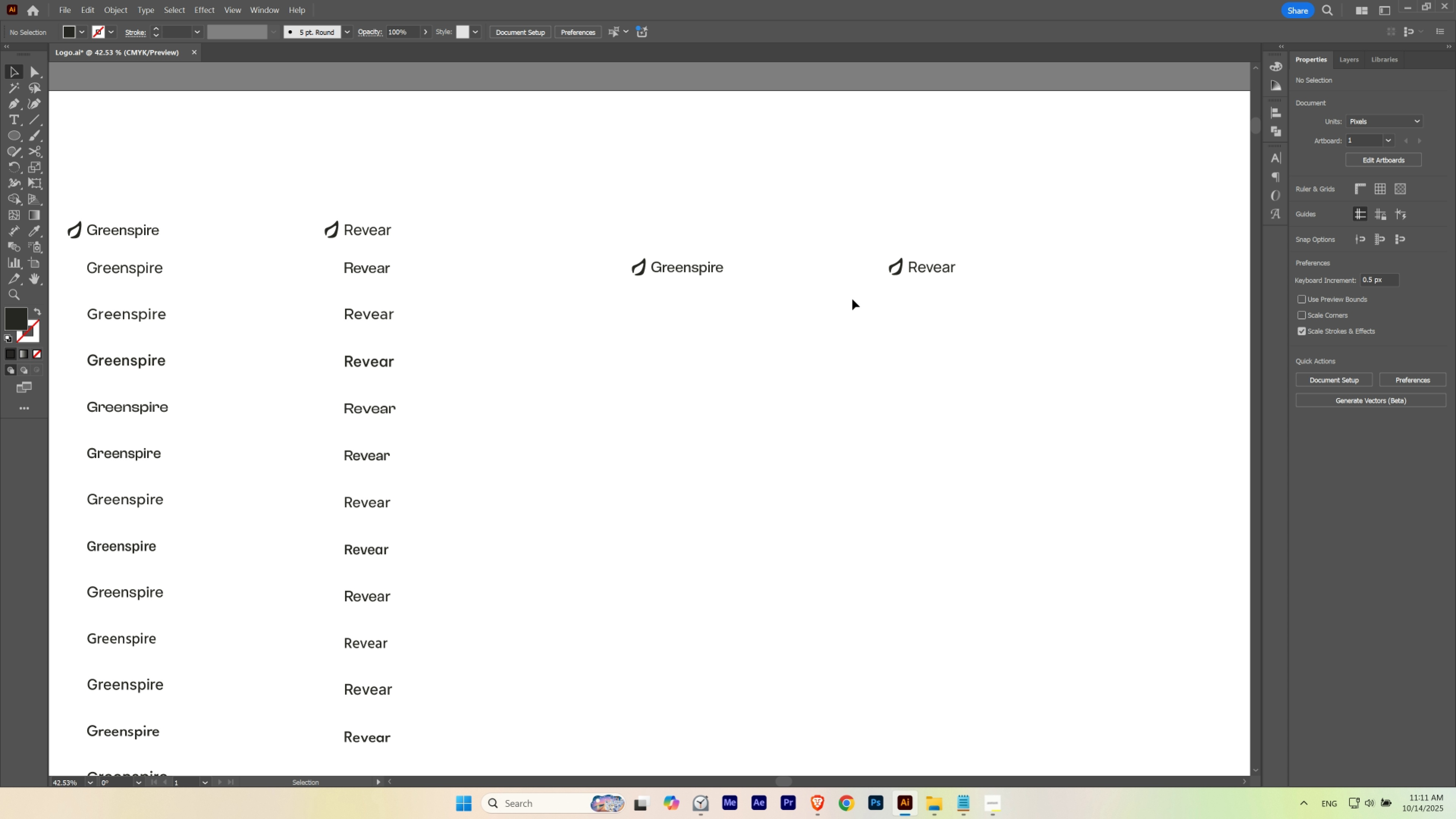 
left_click_drag(start_coordinate=[852, 299], to_coordinate=[987, 251])
 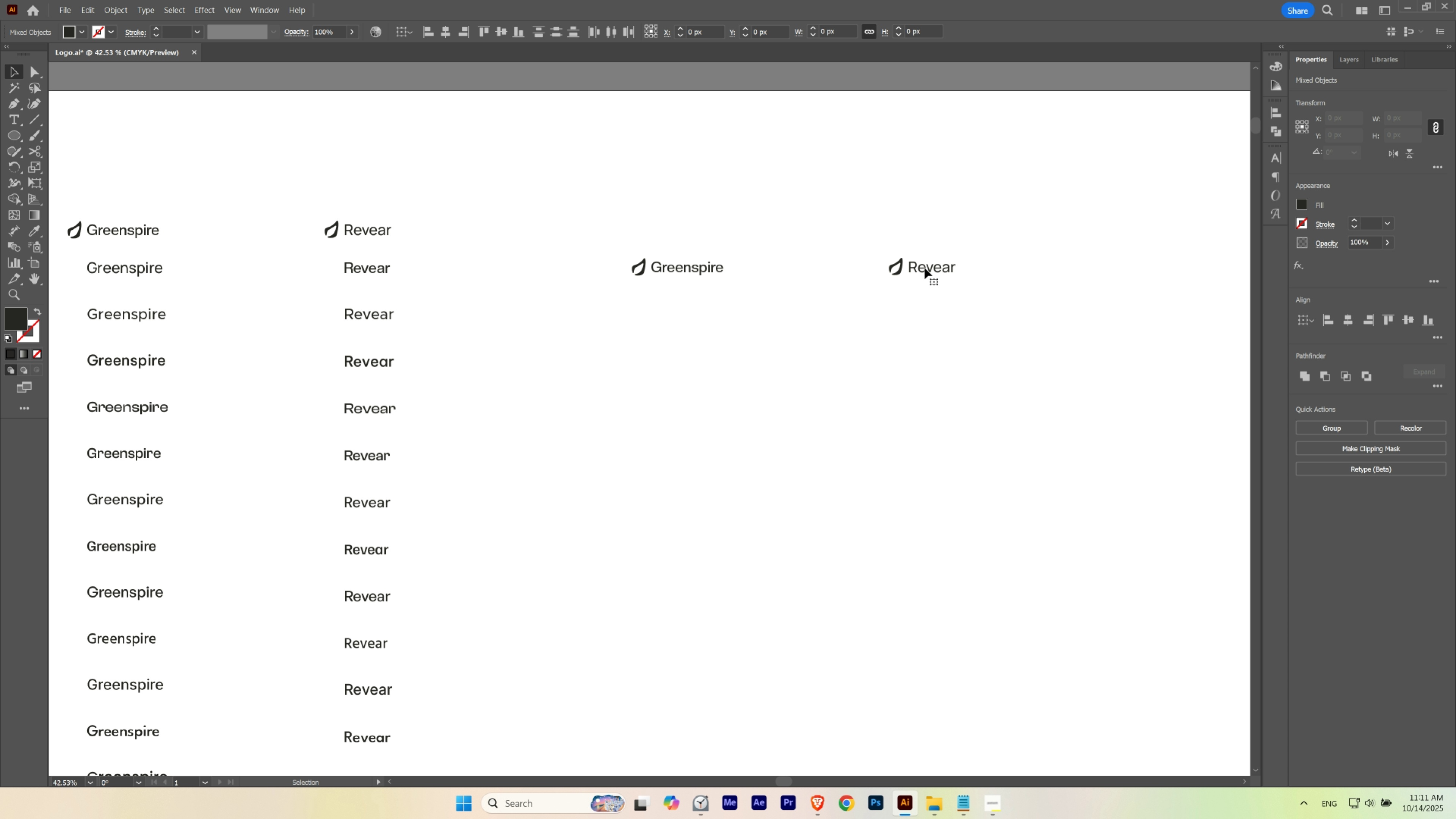 
left_click_drag(start_coordinate=[925, 268], to_coordinate=[825, 269])
 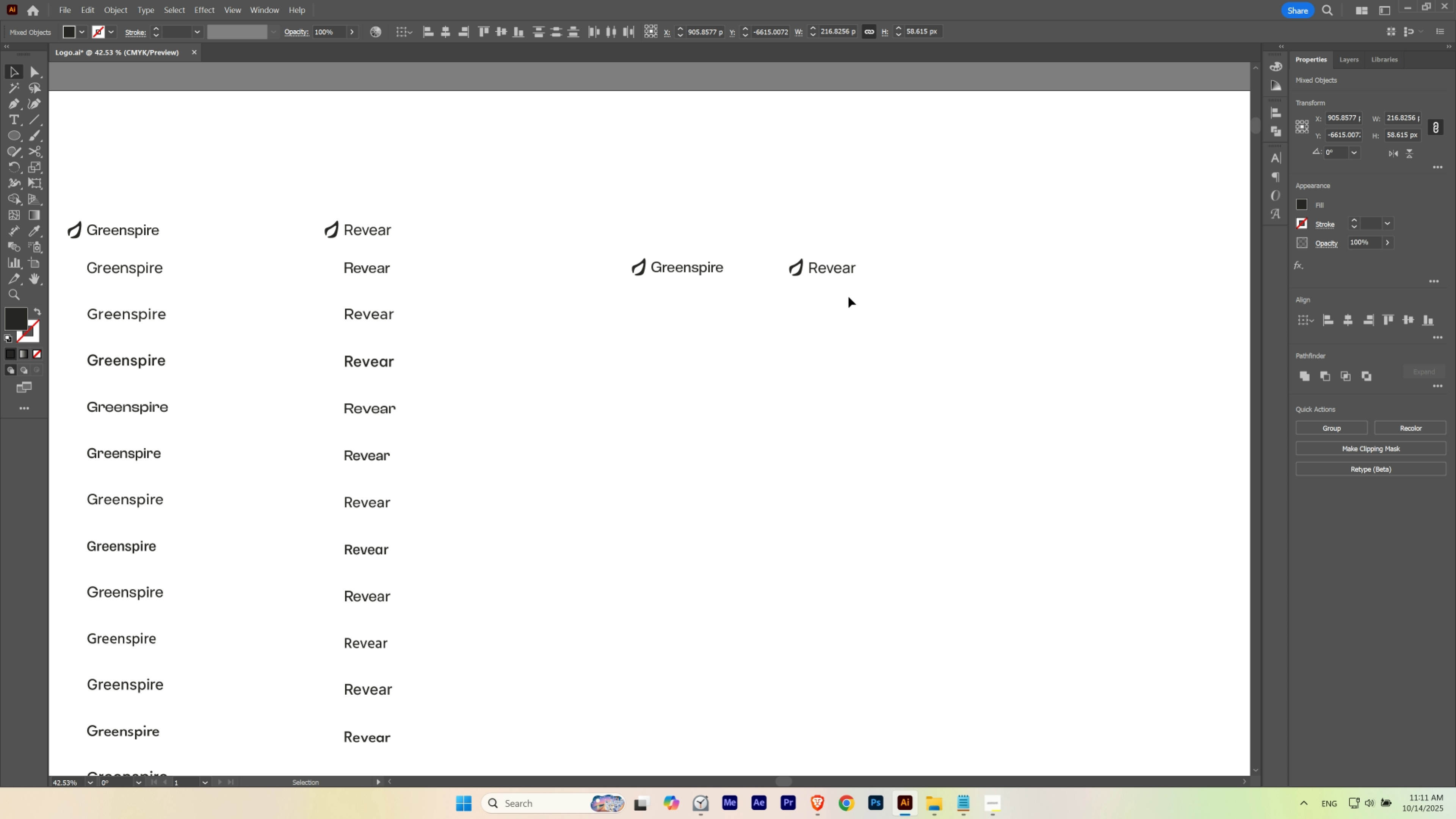 
left_click([848, 297])
 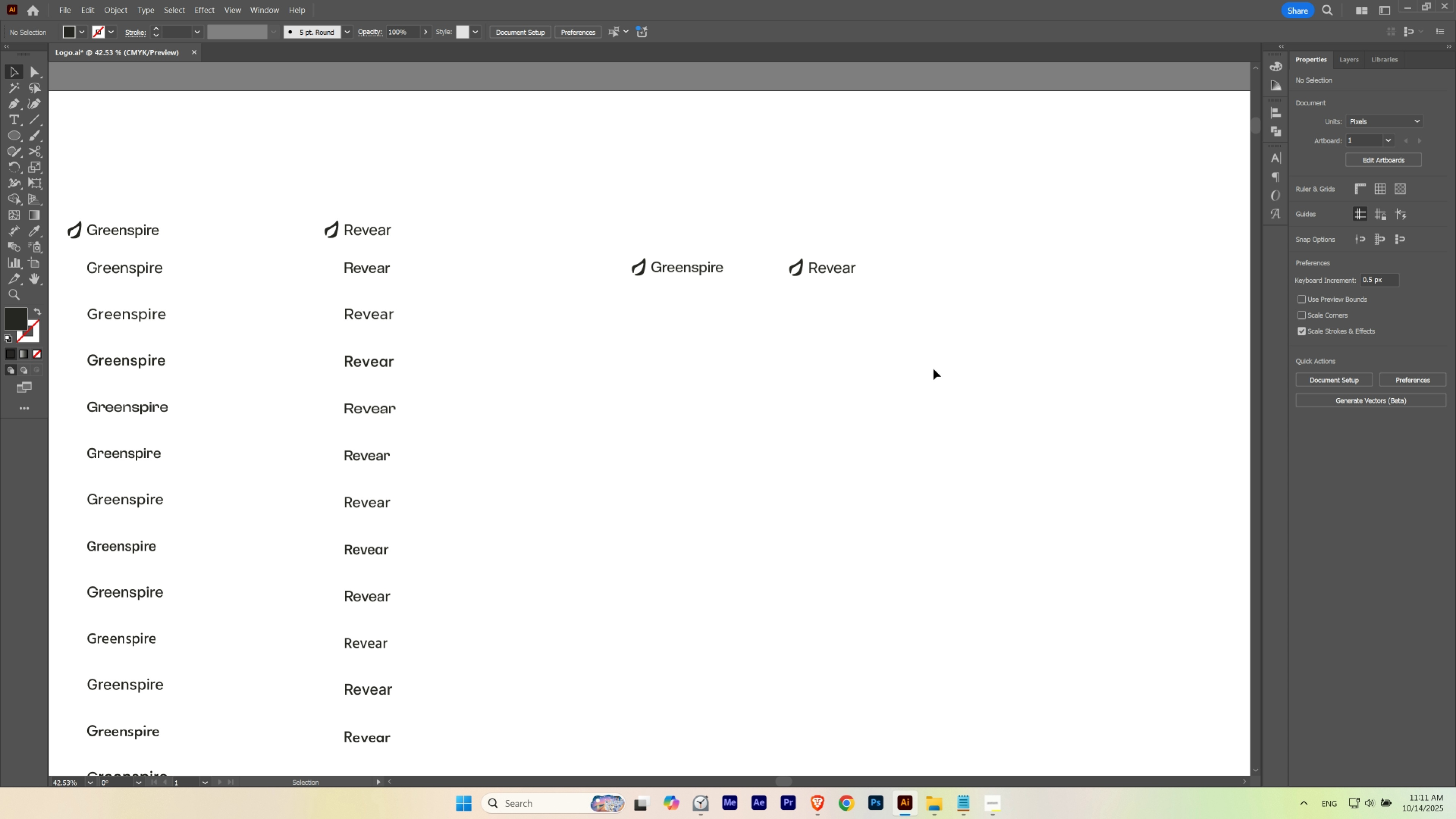 
hold_key(key=Space, duration=0.51)
 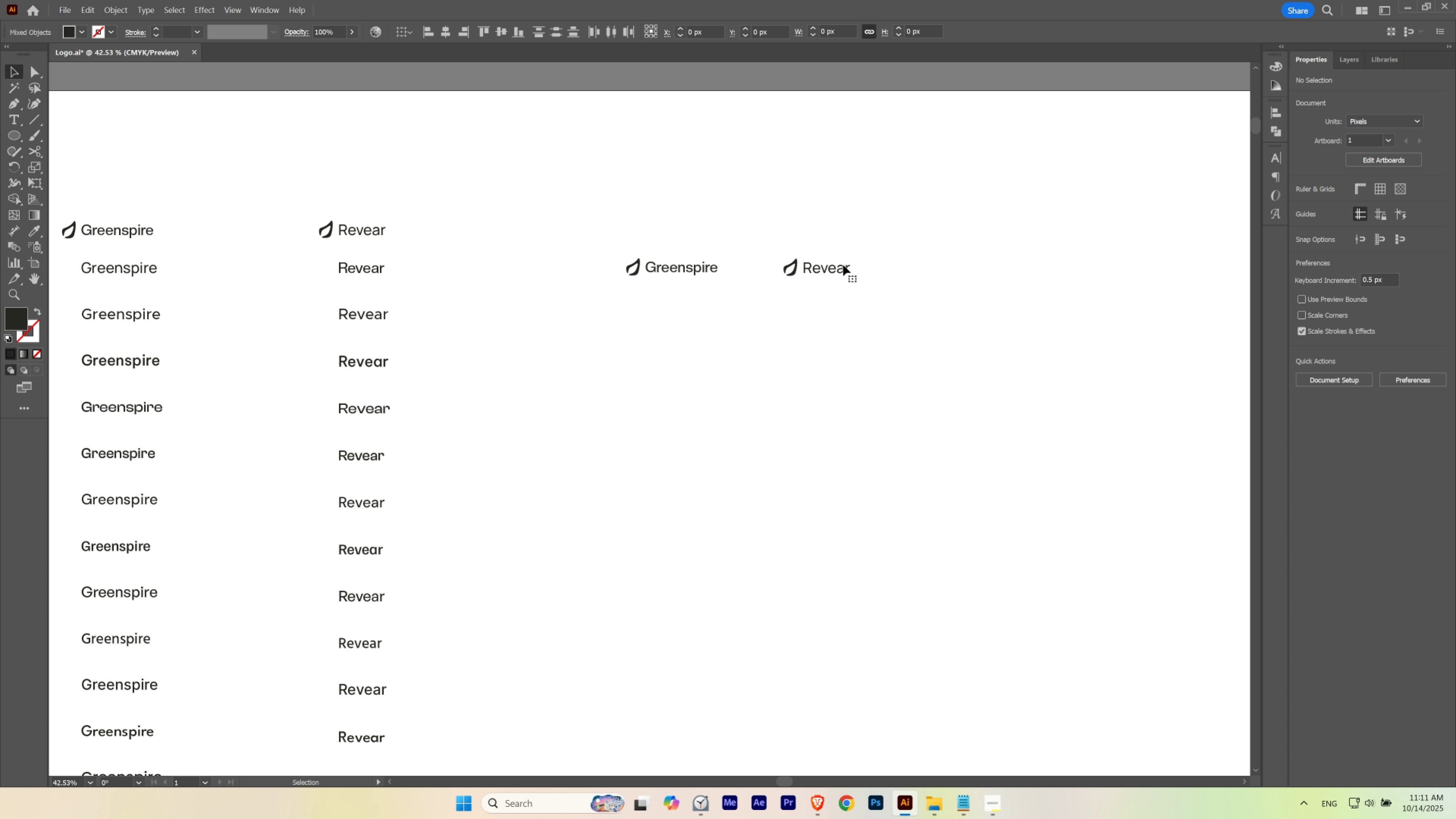 
left_click_drag(start_coordinate=[905, 341], to_coordinate=[899, 341])
 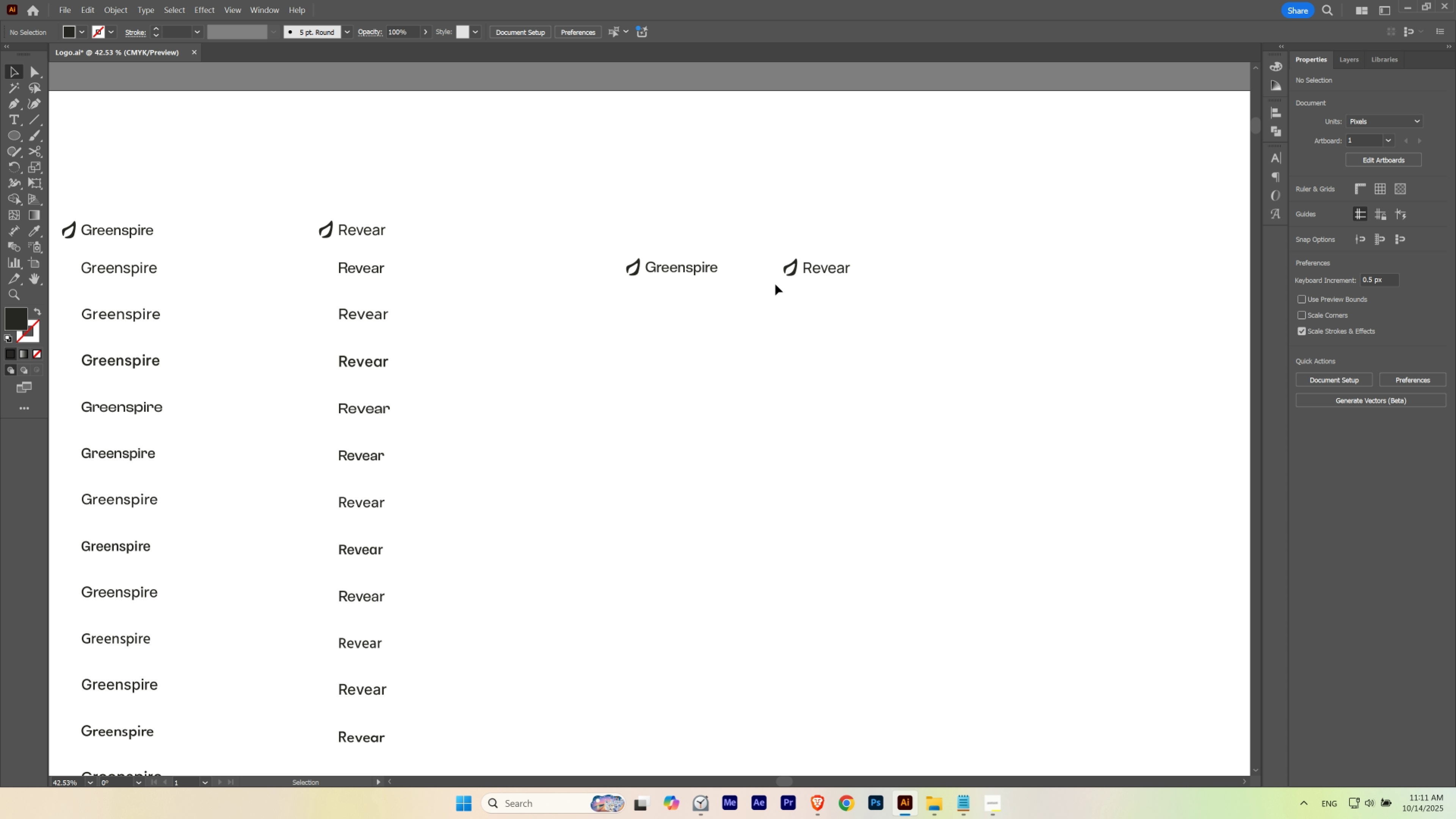 
left_click_drag(start_coordinate=[775, 284], to_coordinate=[882, 237])
 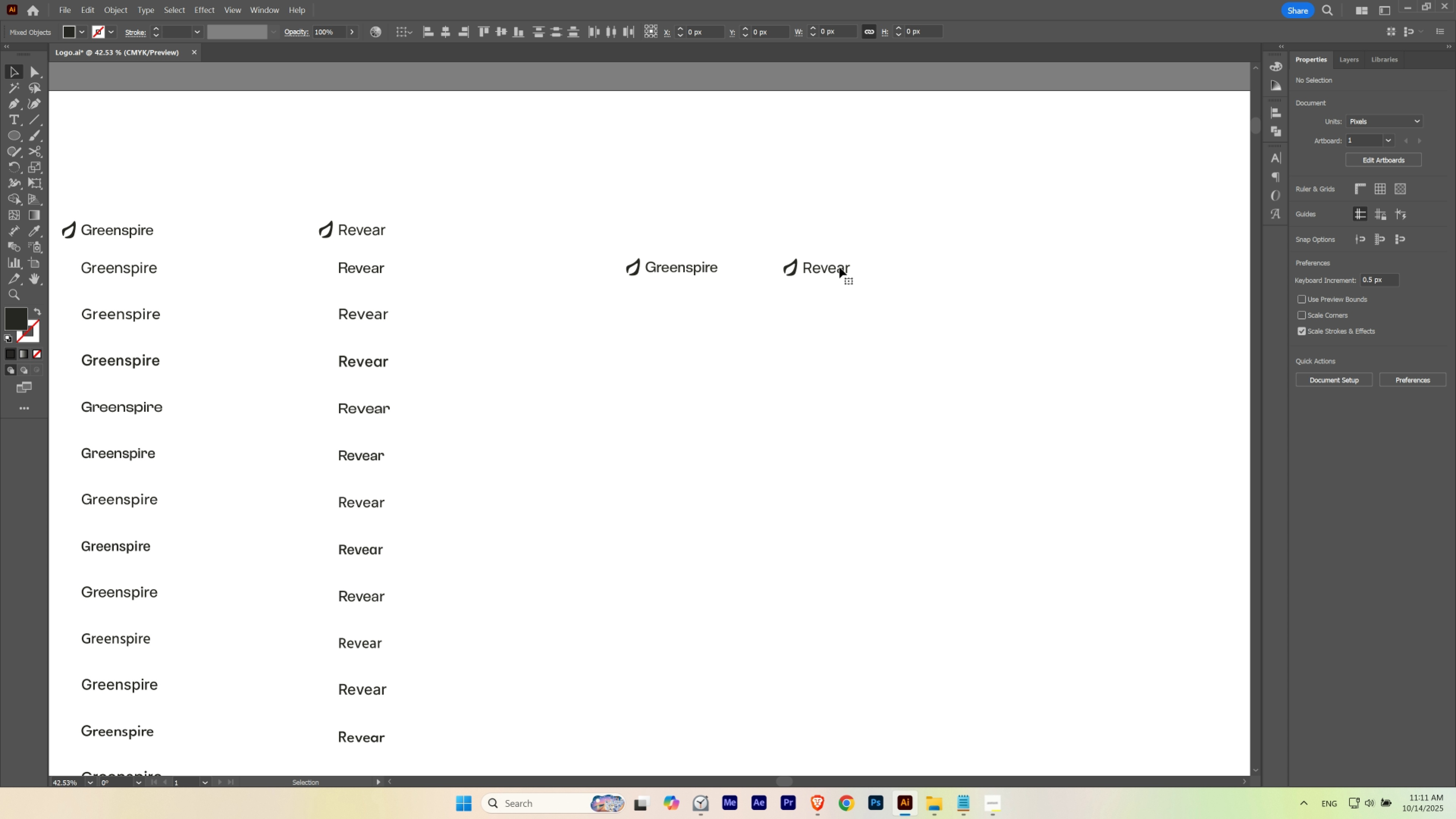 
hold_key(key=AltLeft, duration=0.65)
left_click_drag(start_coordinate=[839, 267], to_coordinate=[812, 422])
 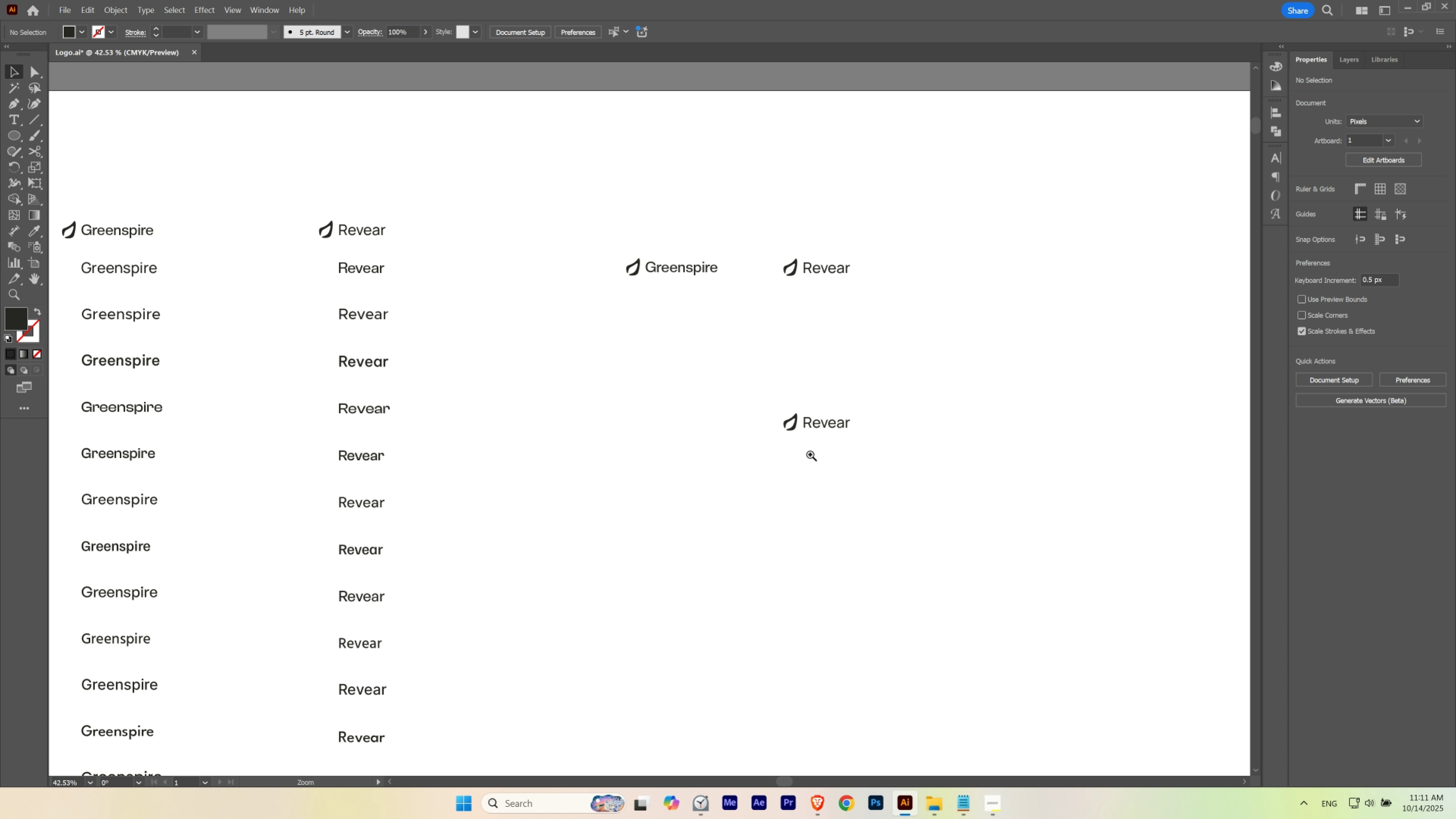 
hold_key(key=ShiftLeft, duration=0.33)
 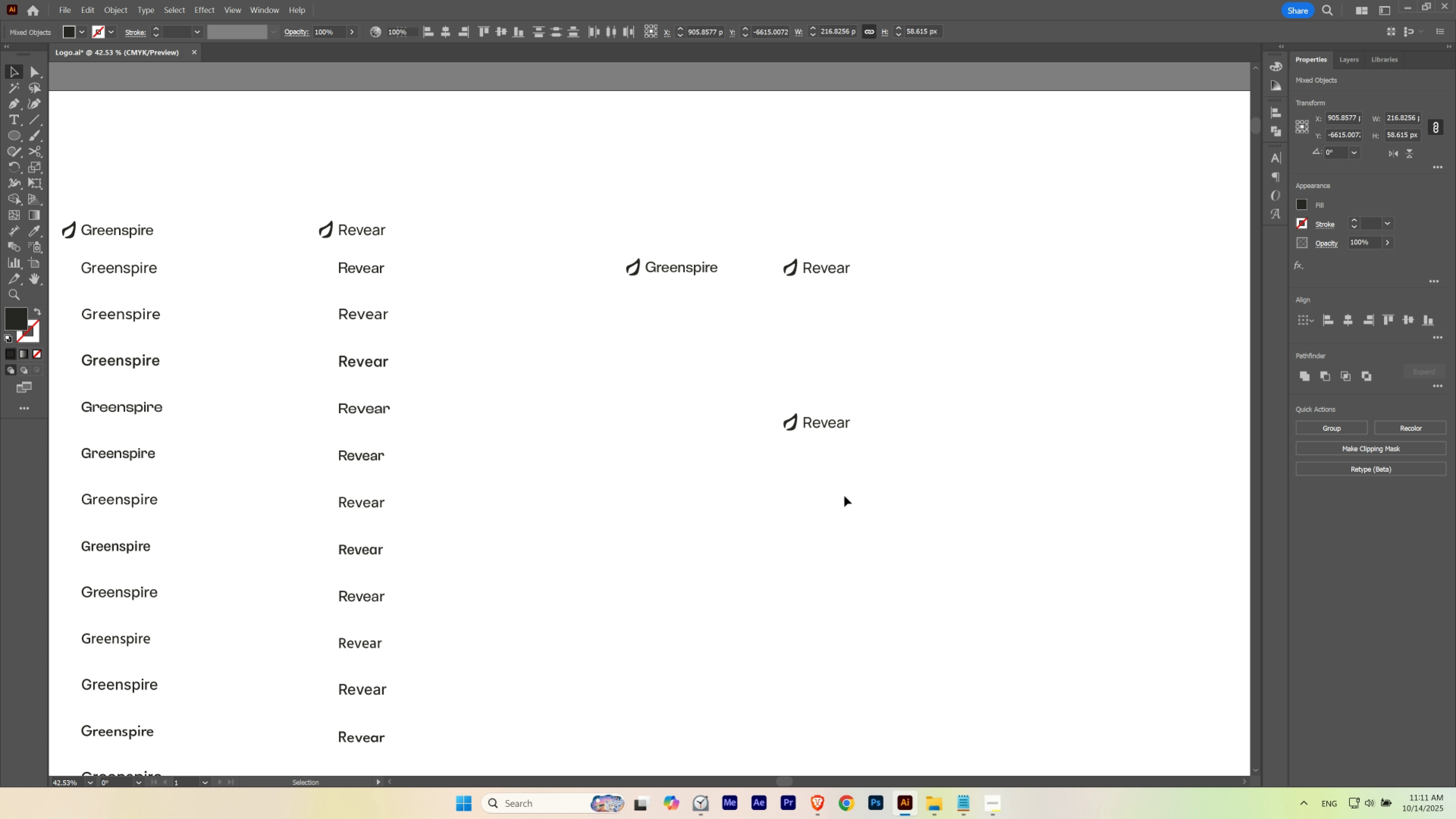 
left_click([848, 495])
 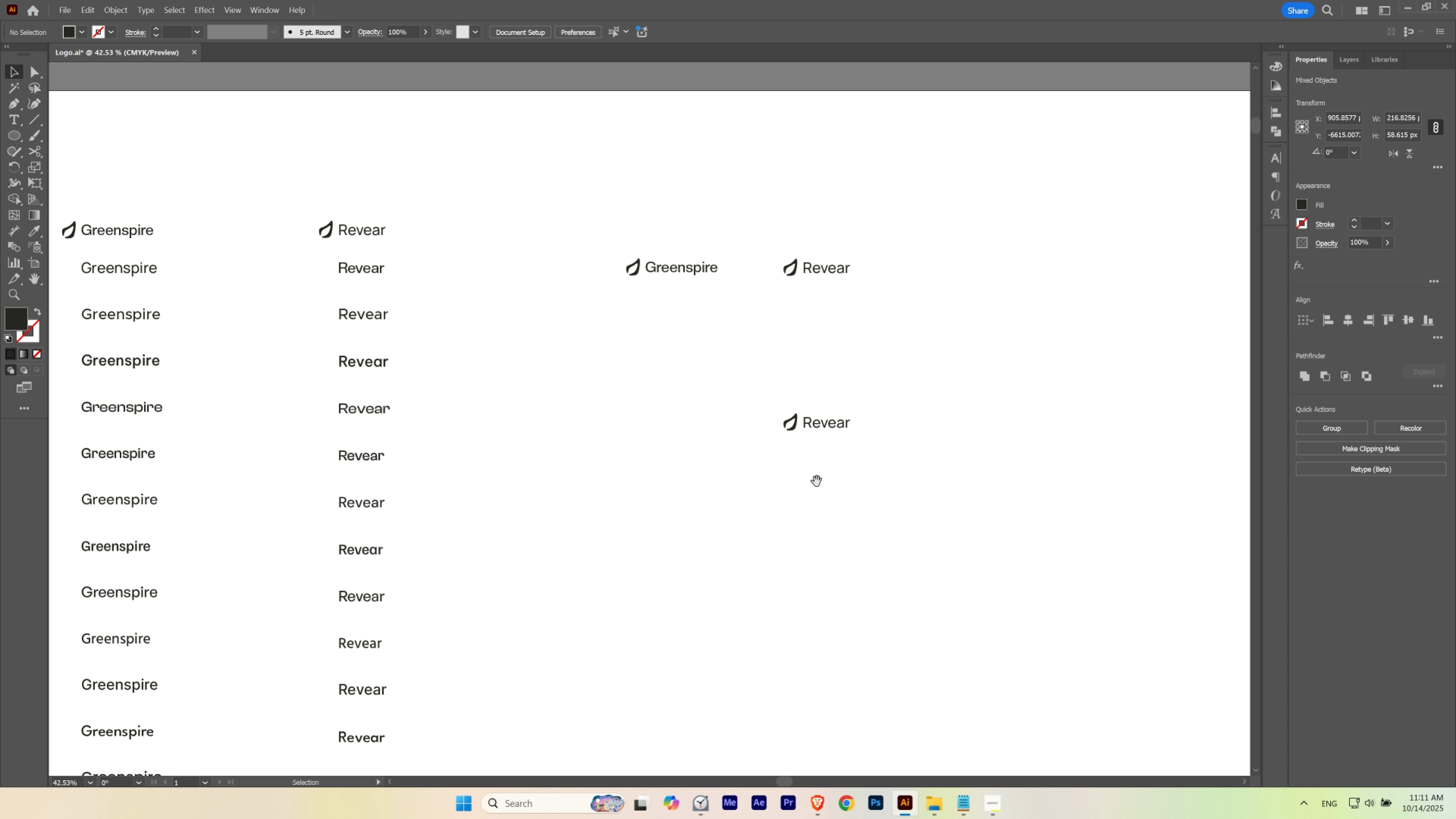 
hold_key(key=Space, duration=1.27)
 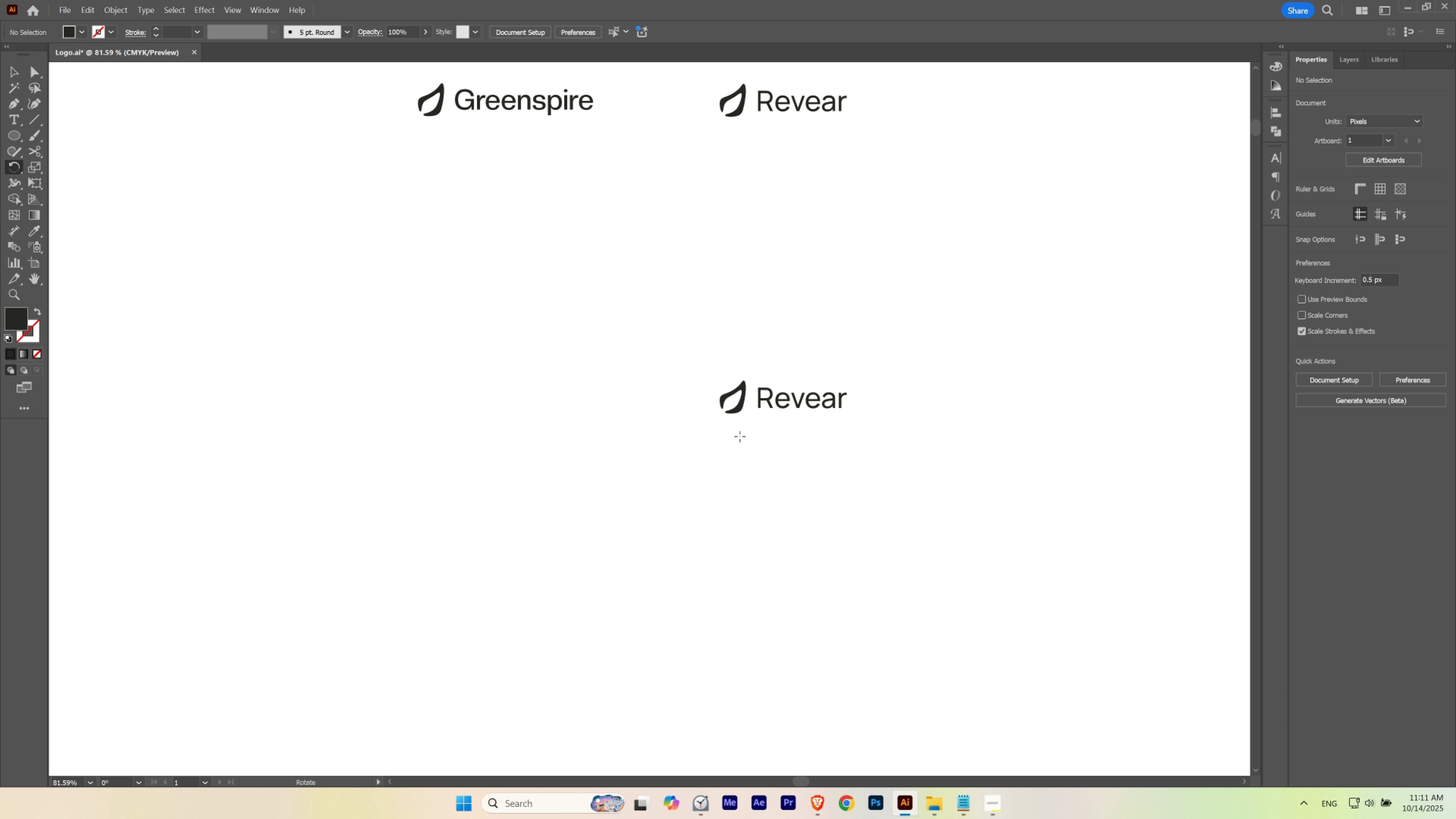 
hold_key(key=ControlLeft, duration=0.5)
left_click_drag(start_coordinate=[812, 453], to_coordinate=[883, 457])
 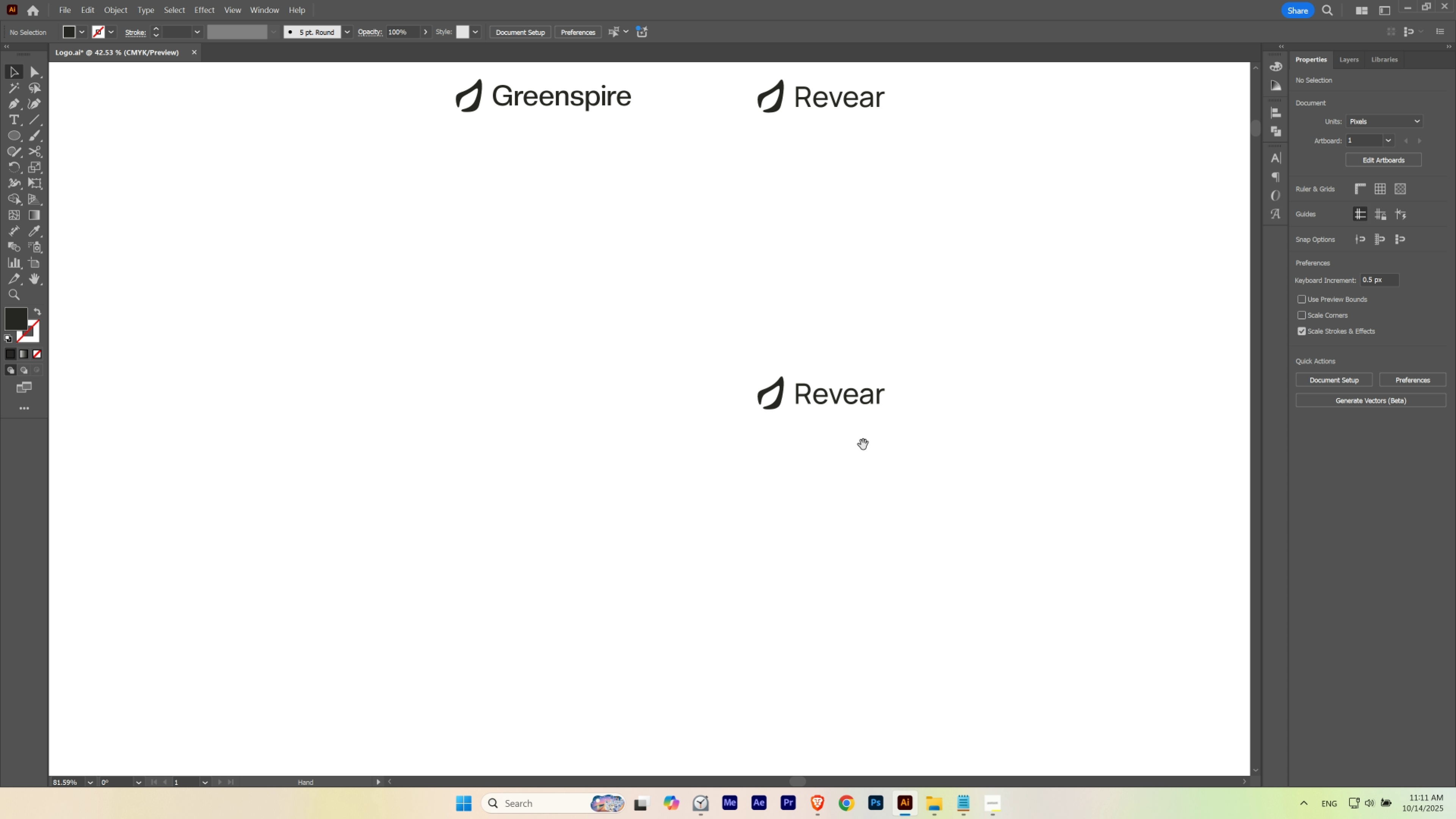 
left_click_drag(start_coordinate=[856, 445], to_coordinate=[818, 449])
 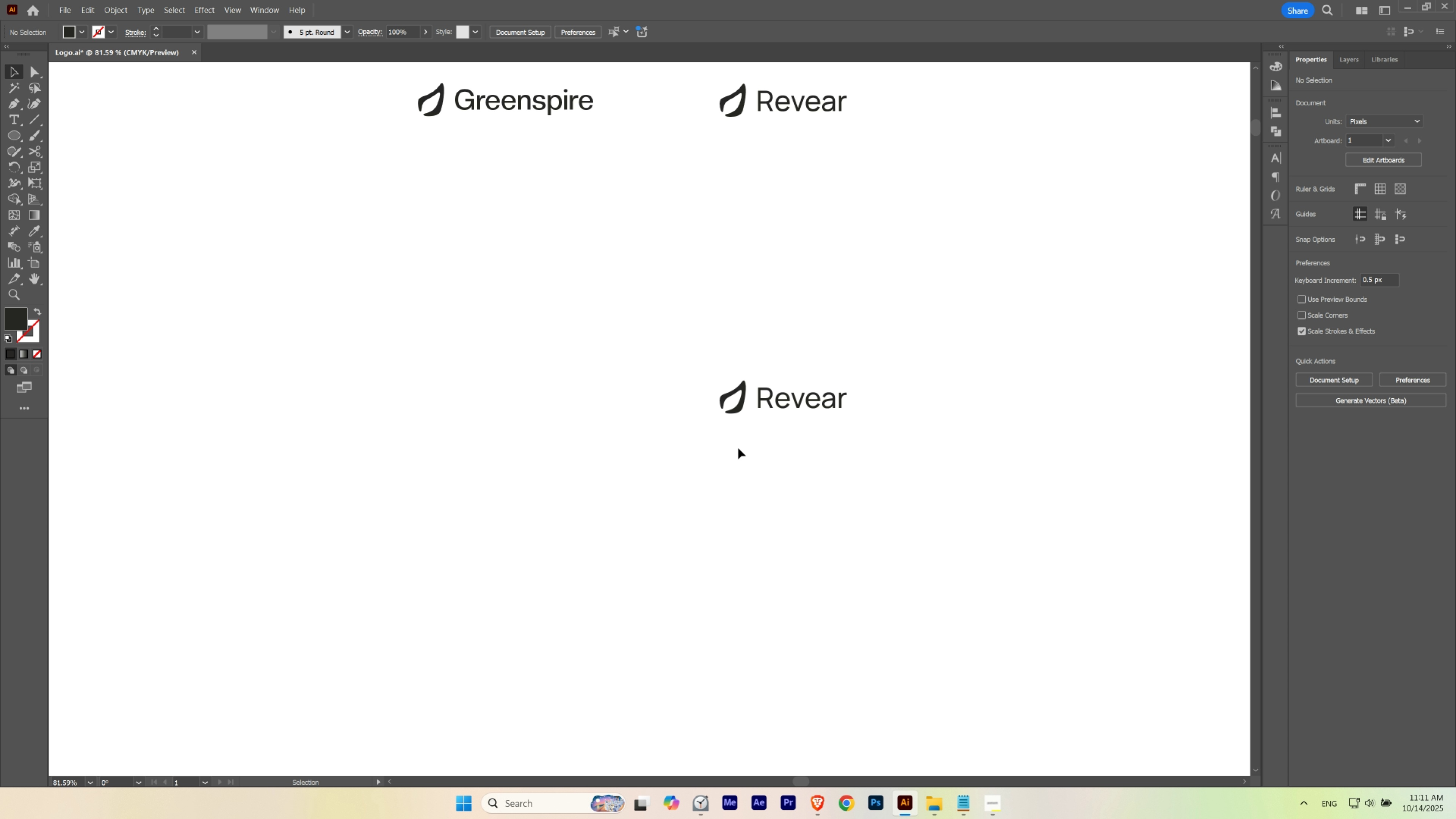 
type(rtr)
key(Escape)
 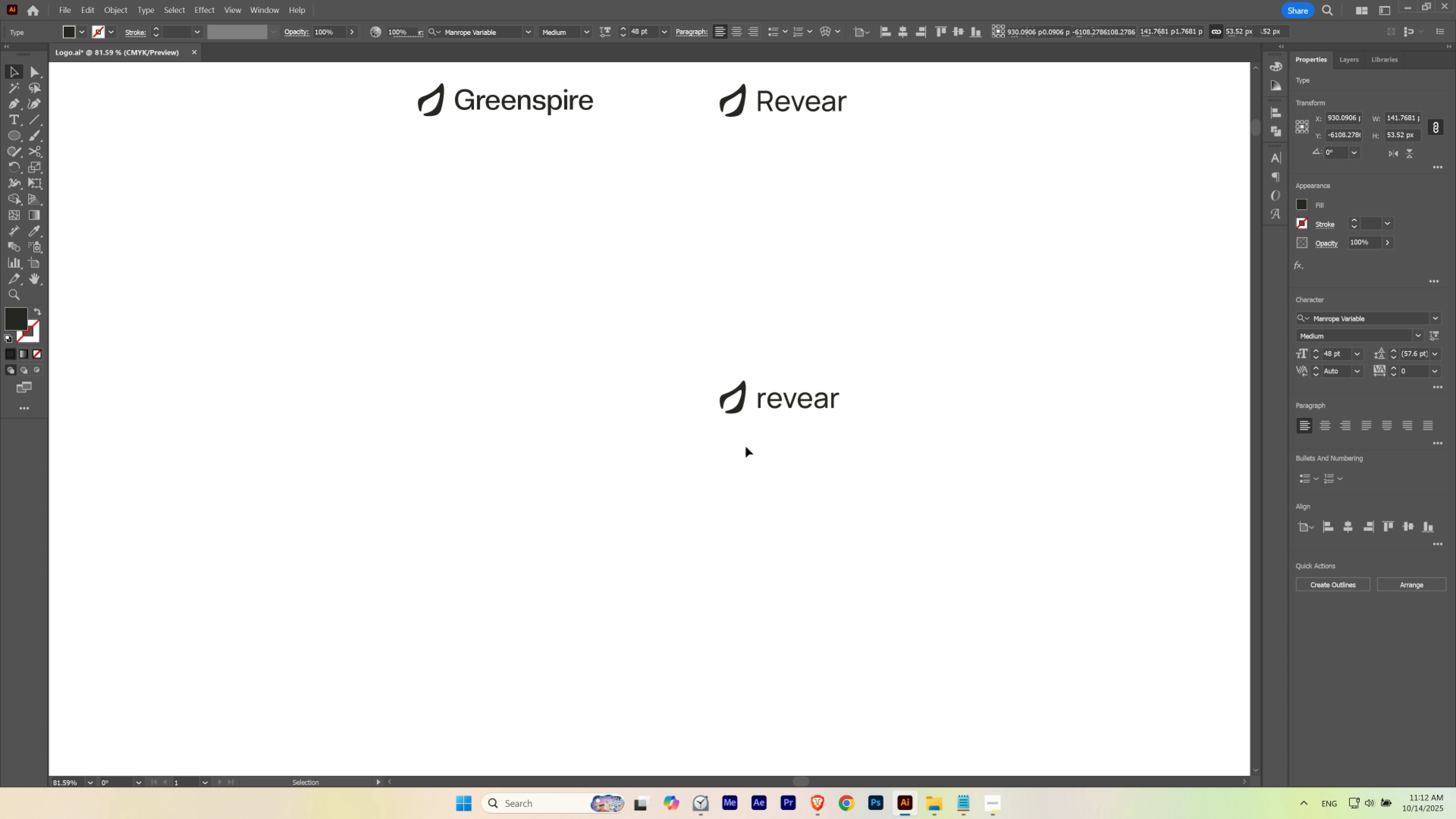 
left_click_drag(start_coordinate=[771, 398], to_coordinate=[749, 399])
 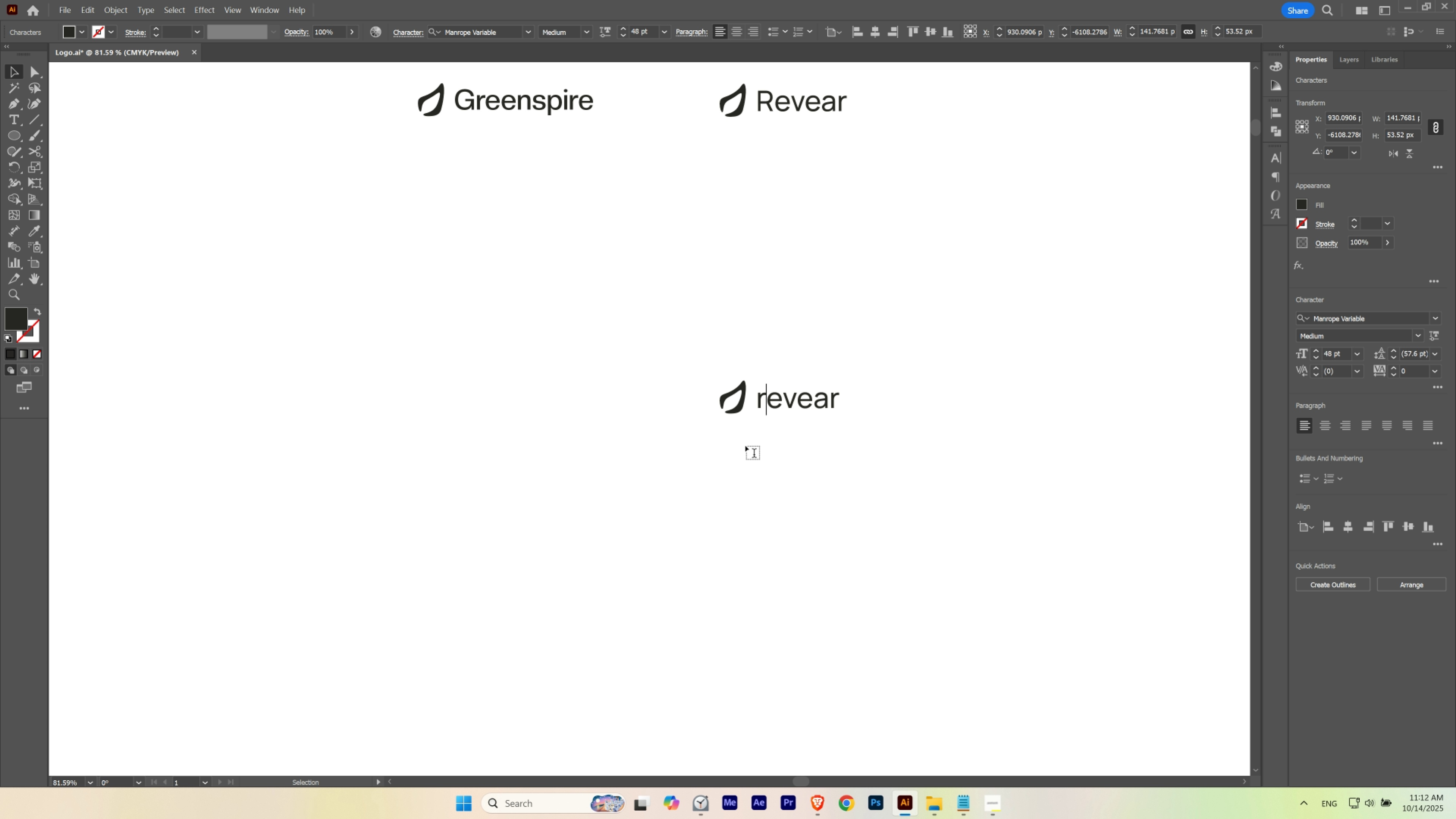 
left_click([746, 446])
 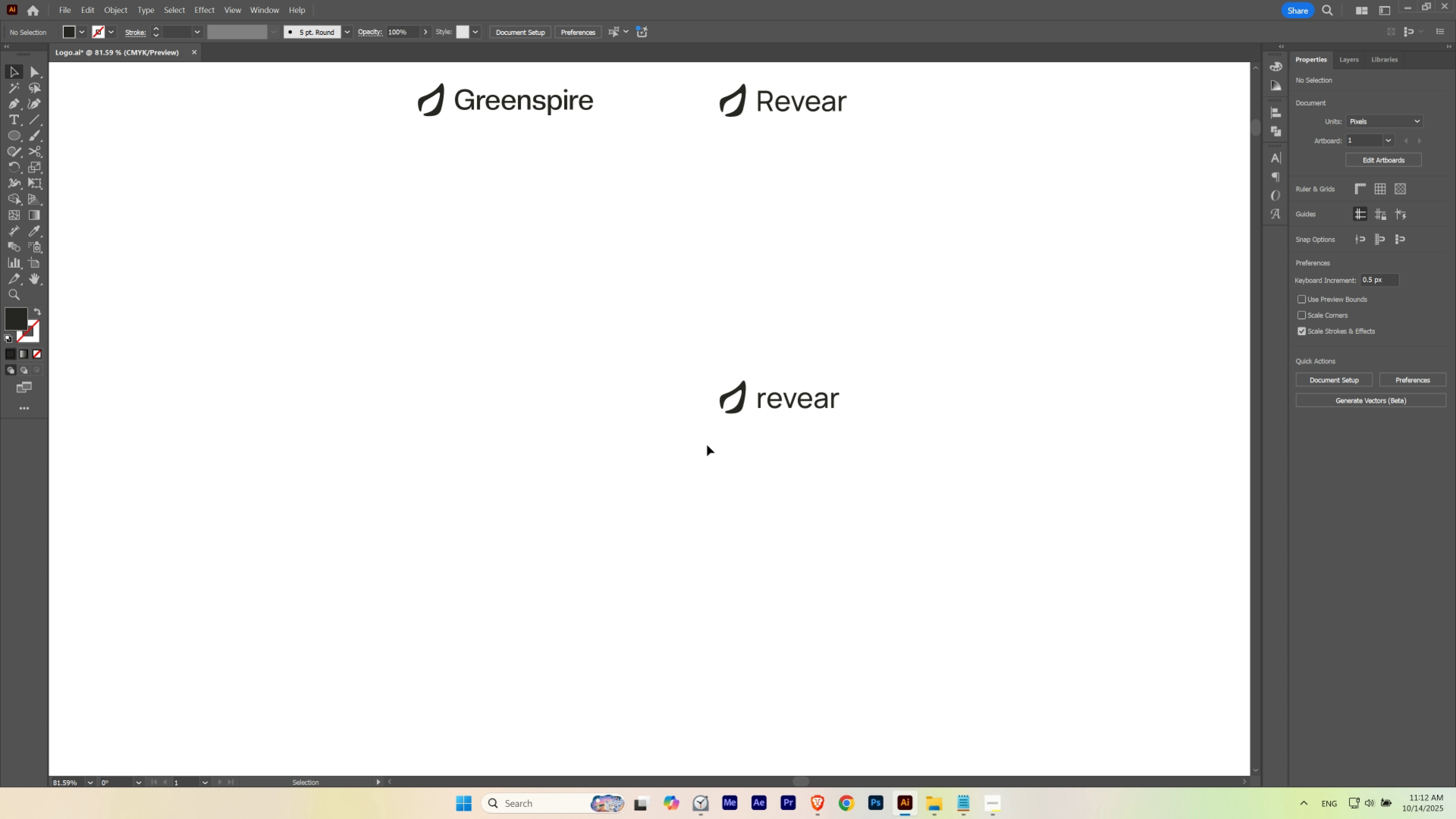 
hold_key(key=ControlLeft, duration=1.1)
 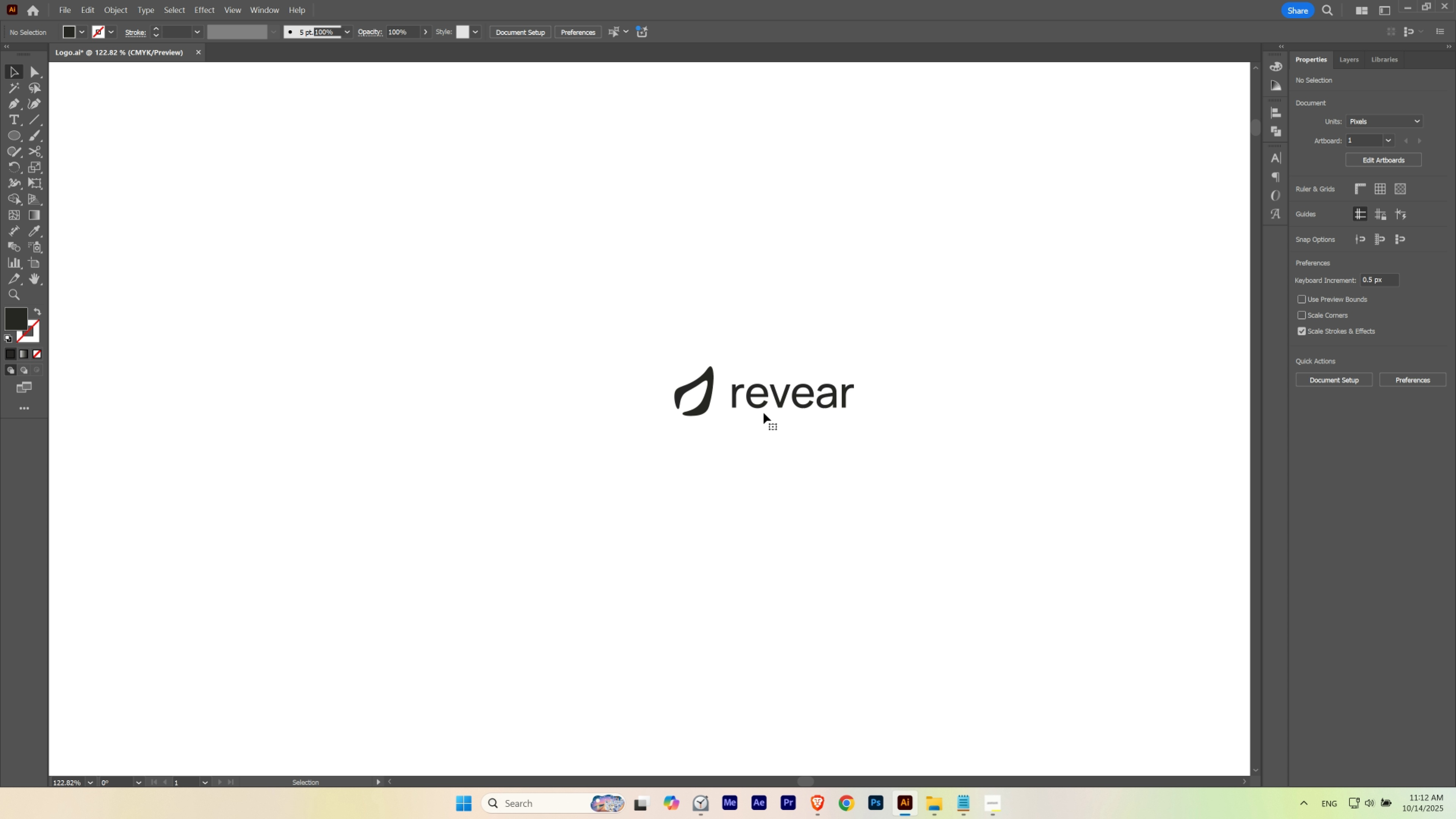 
hold_key(key=Space, duration=1.12)
 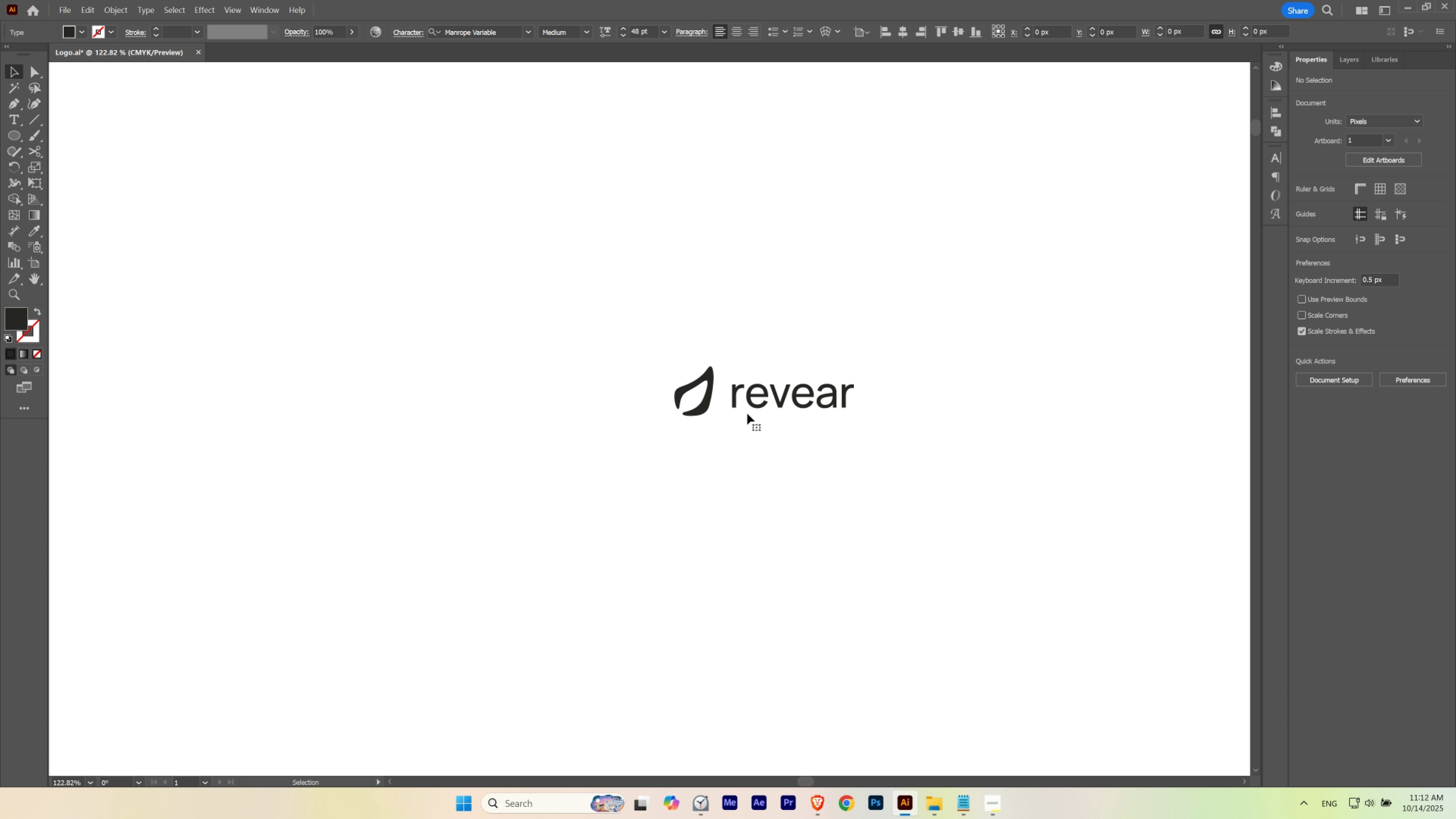 
left_click_drag(start_coordinate=[809, 409], to_coordinate=[854, 411])
 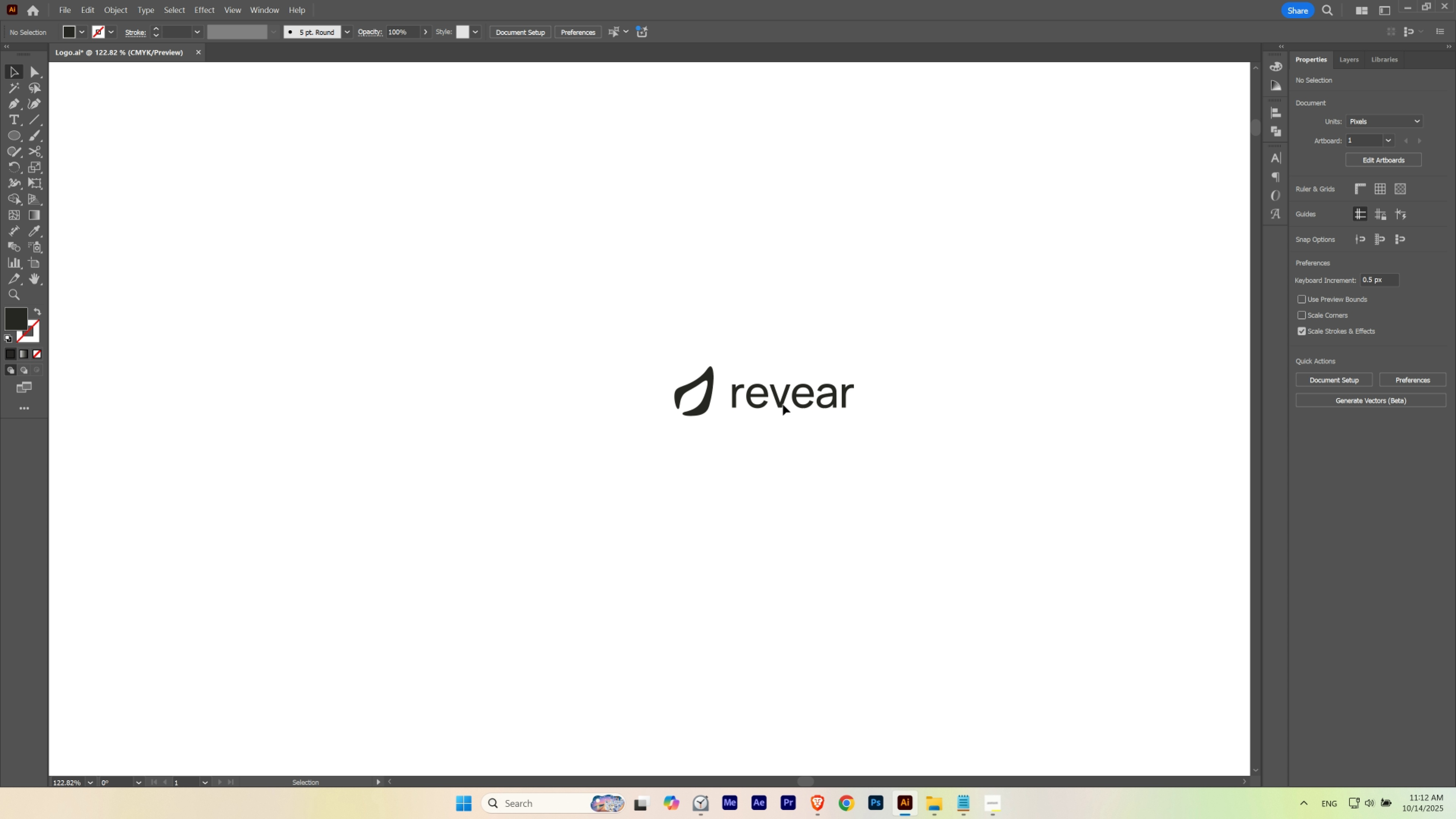 
left_click([783, 404])
 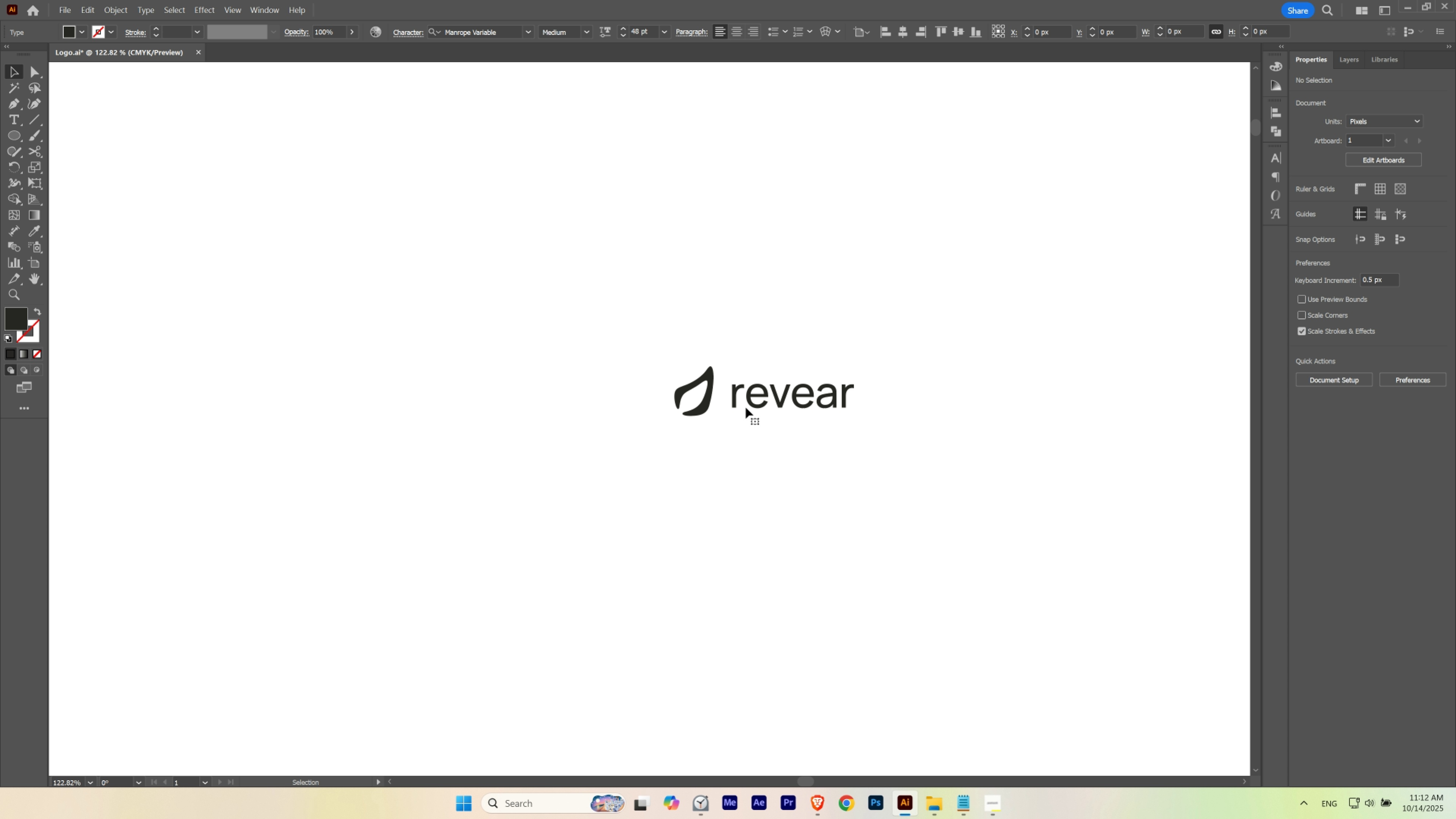 
hold_key(key=Space, duration=1.38)
 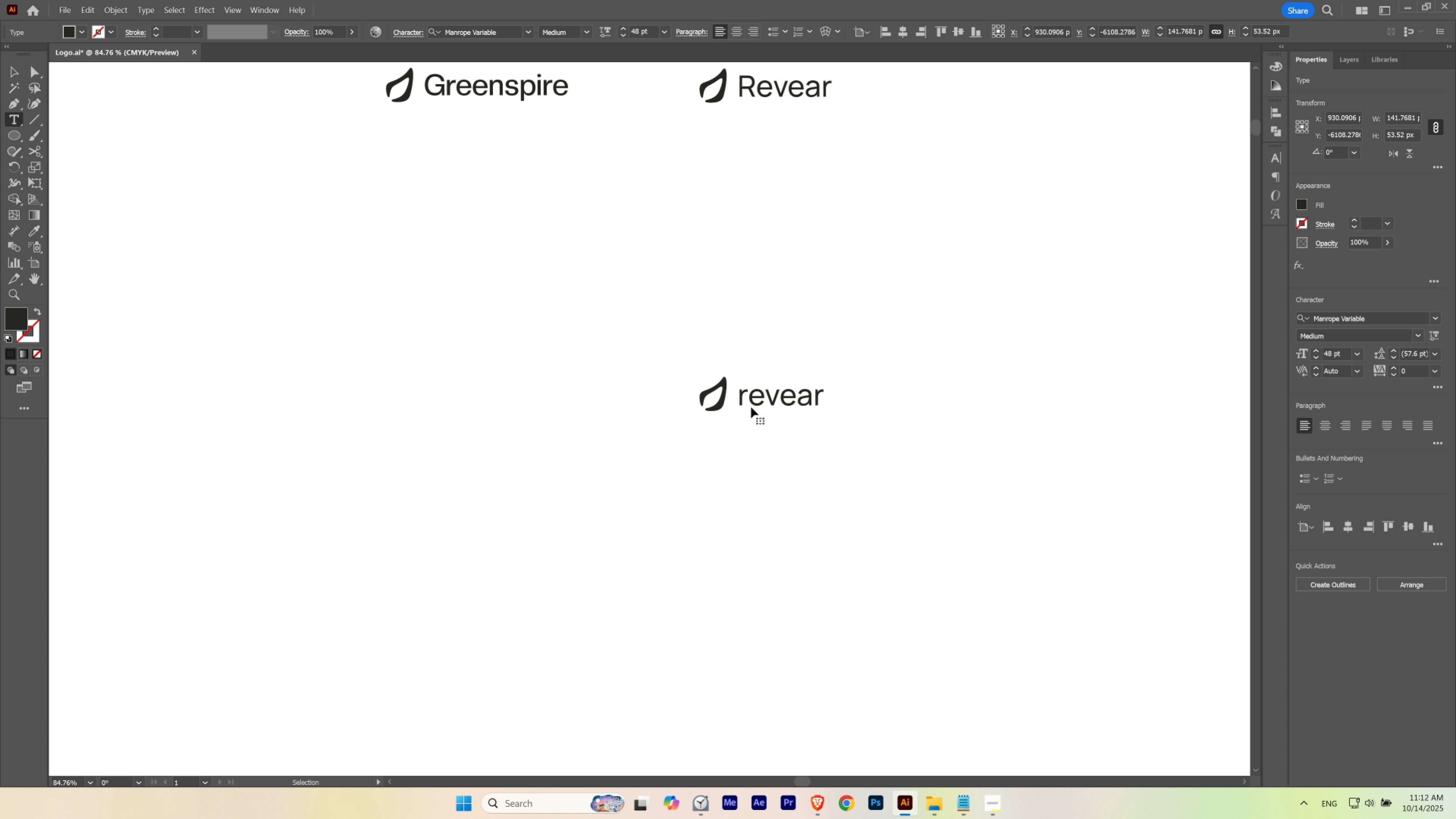 
hold_key(key=ControlLeft, duration=1.31)
left_click_drag(start_coordinate=[755, 400], to_coordinate=[715, 425])
 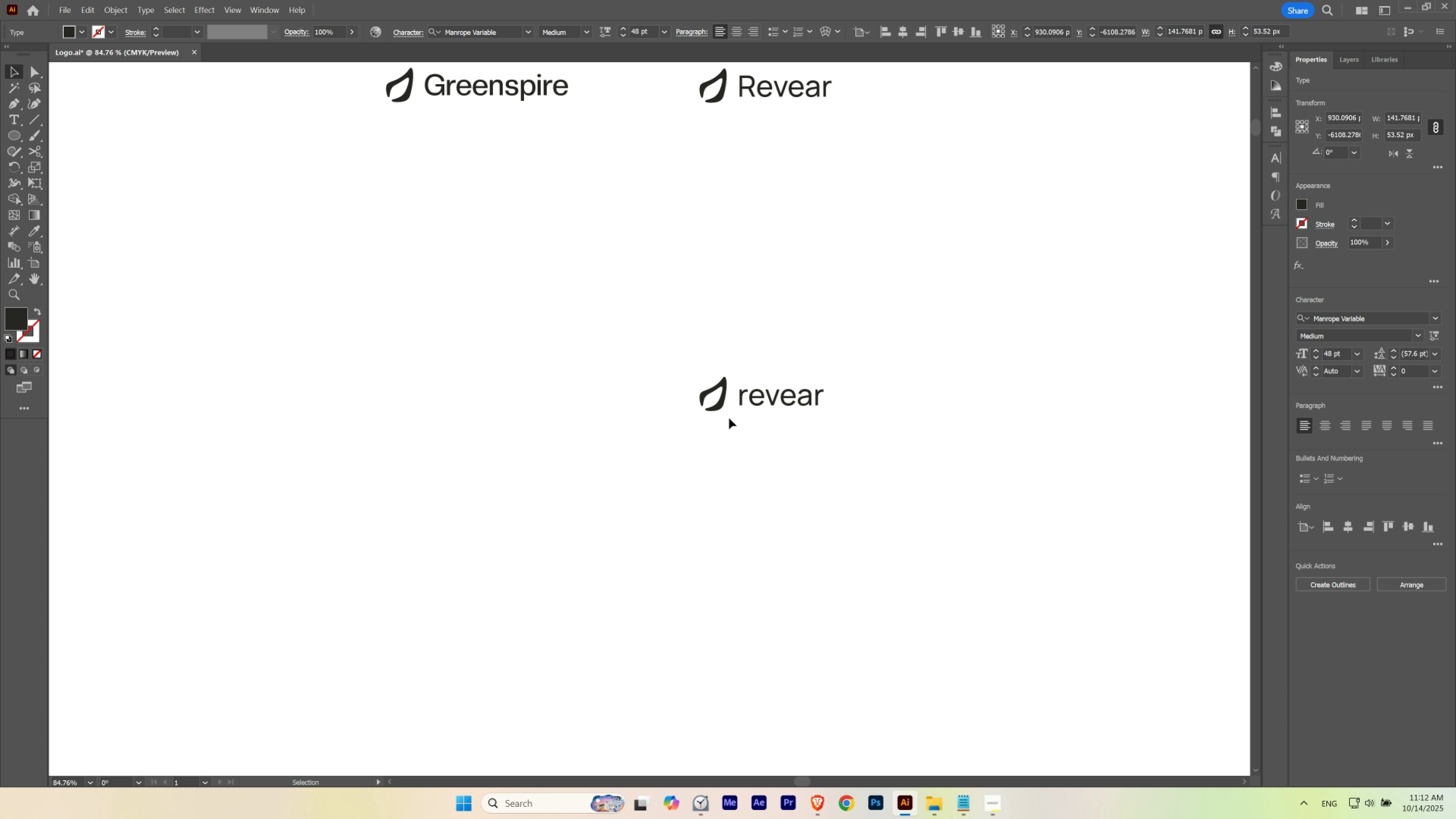 
key(T)
 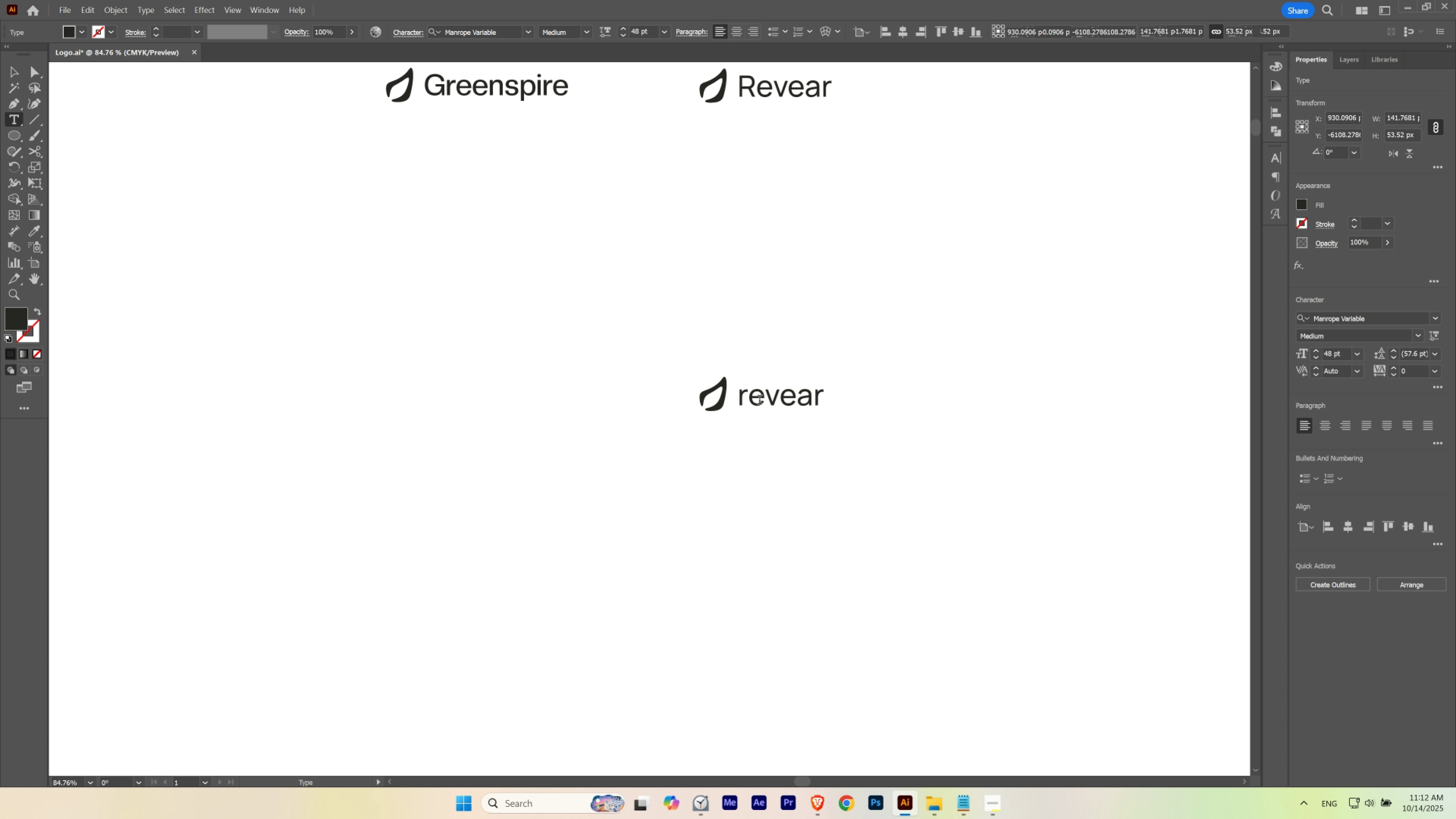 
left_click([751, 403])
 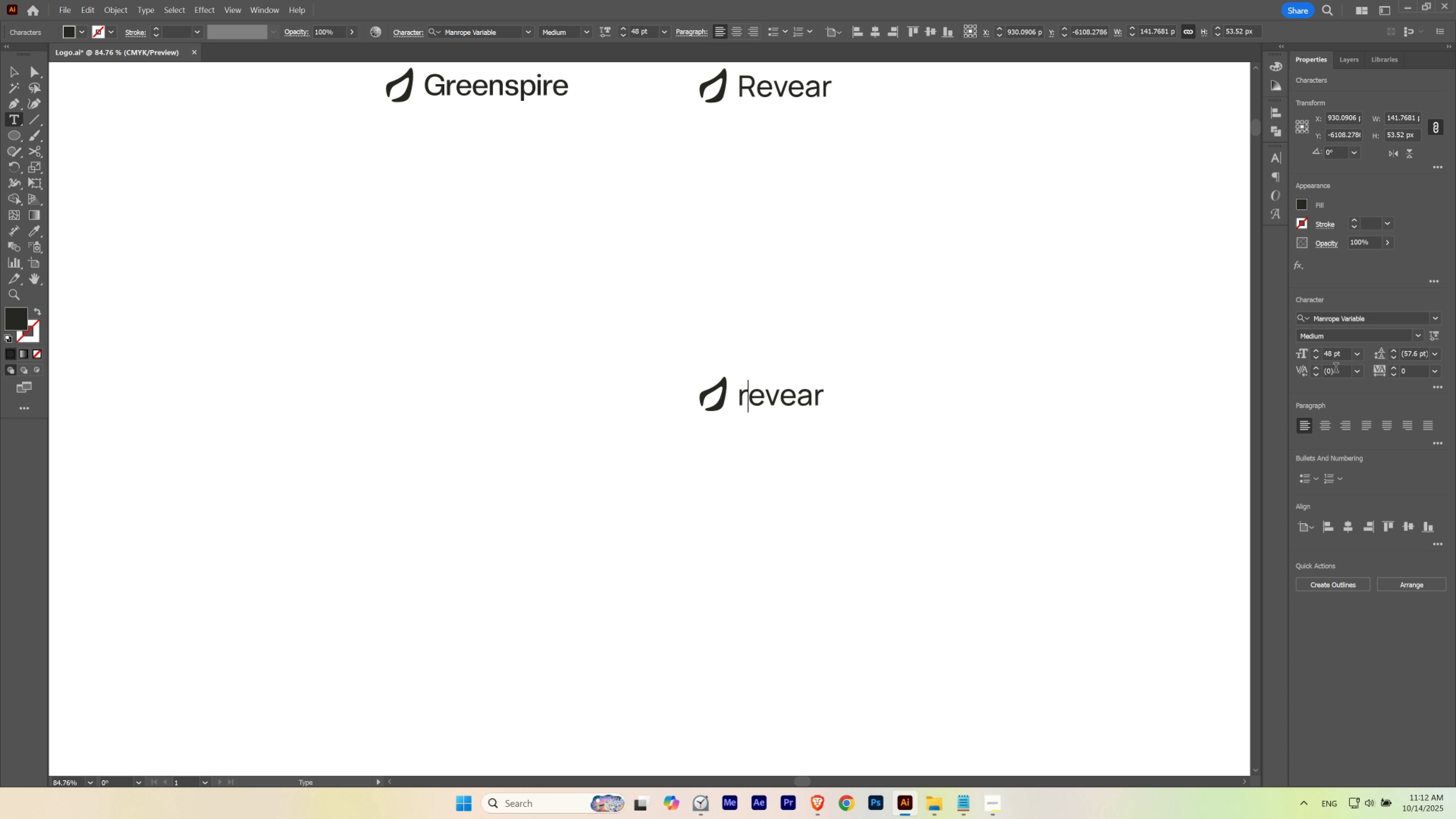 
hold_key(key=ShiftLeft, duration=1.5)
scroll: coordinate [1335, 368], scroll_direction: down, amount: 5.0
 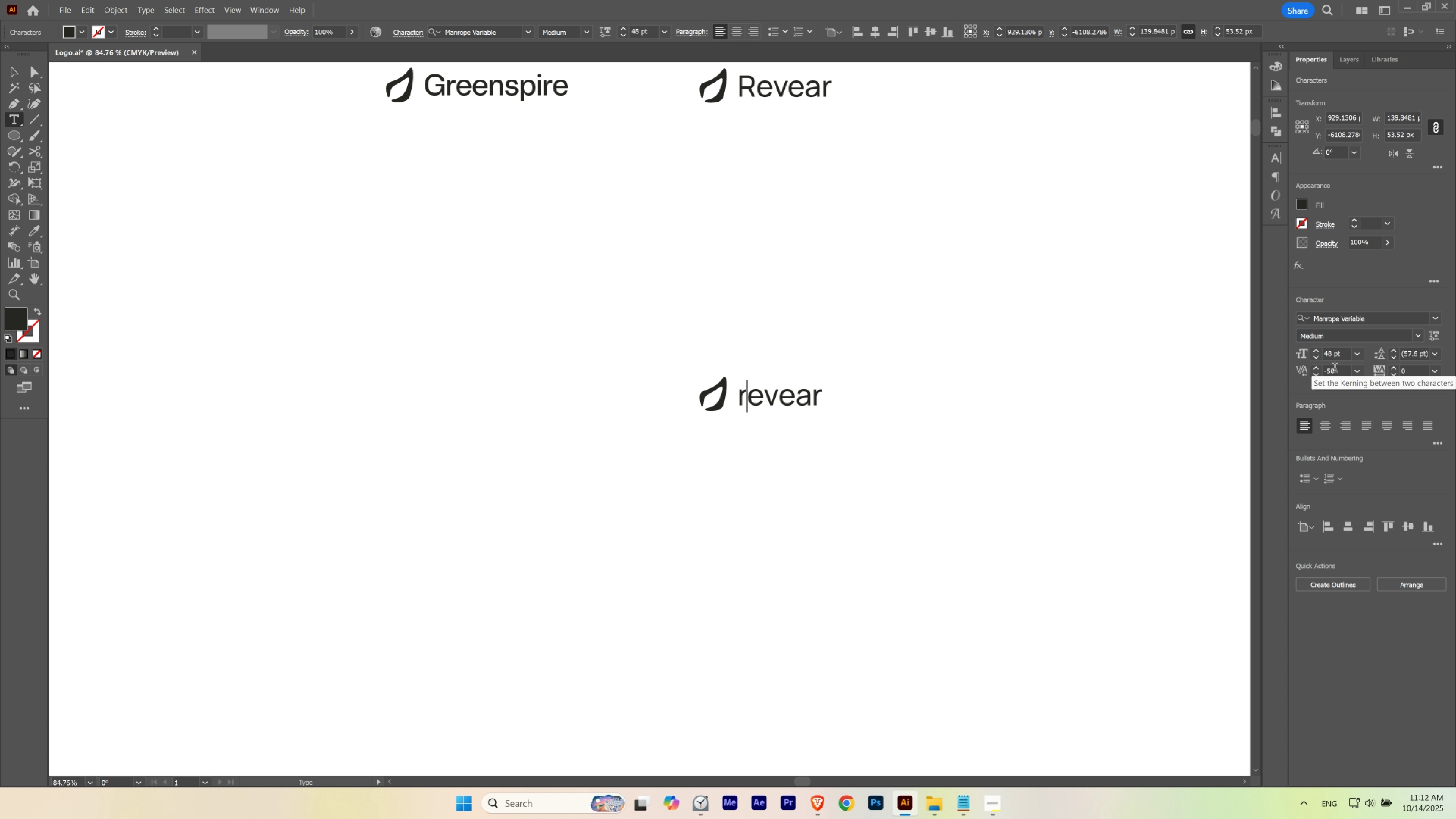 
hold_key(key=ShiftLeft, duration=1.52)
 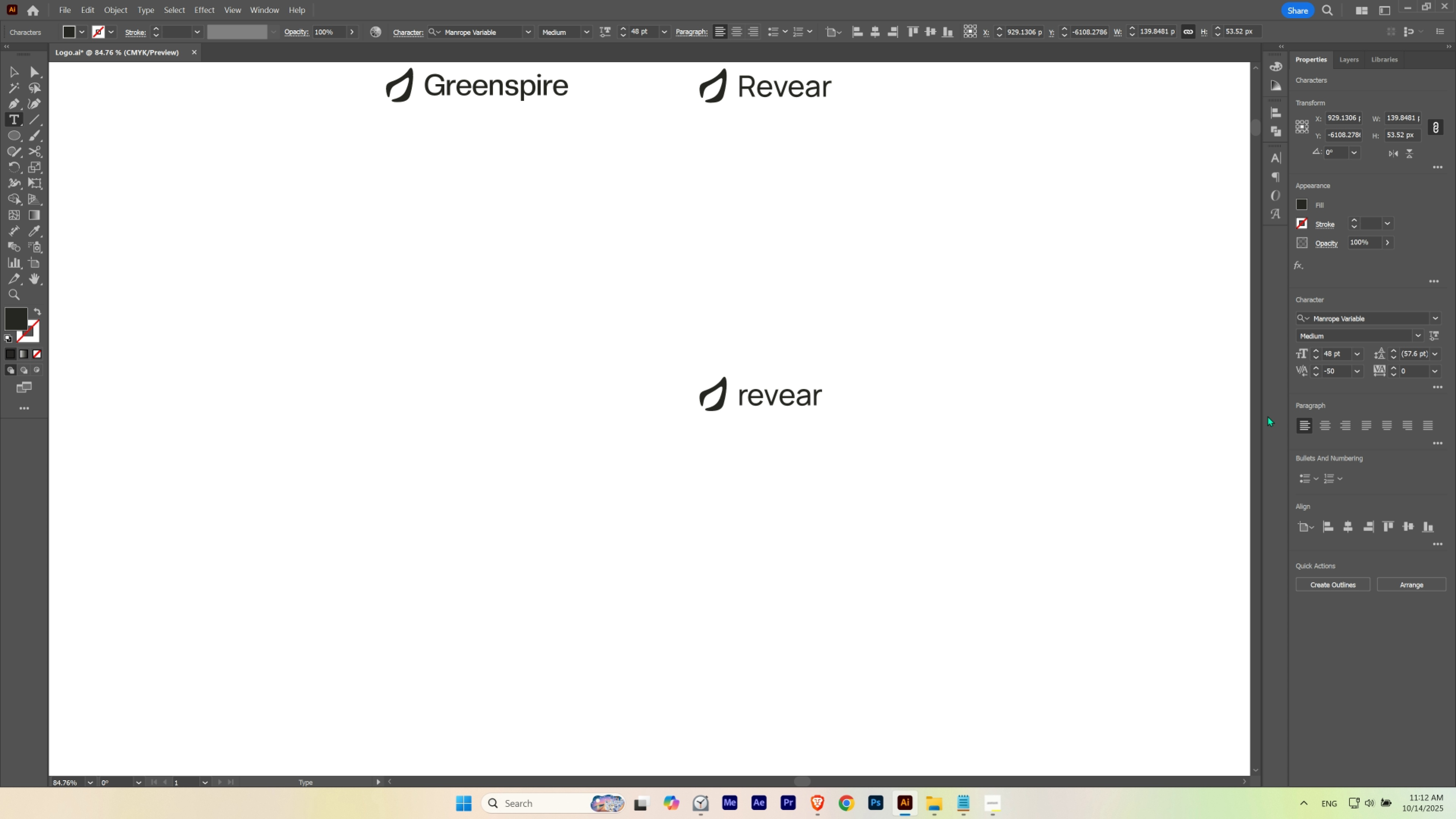 
hold_key(key=ShiftLeft, duration=0.62)
 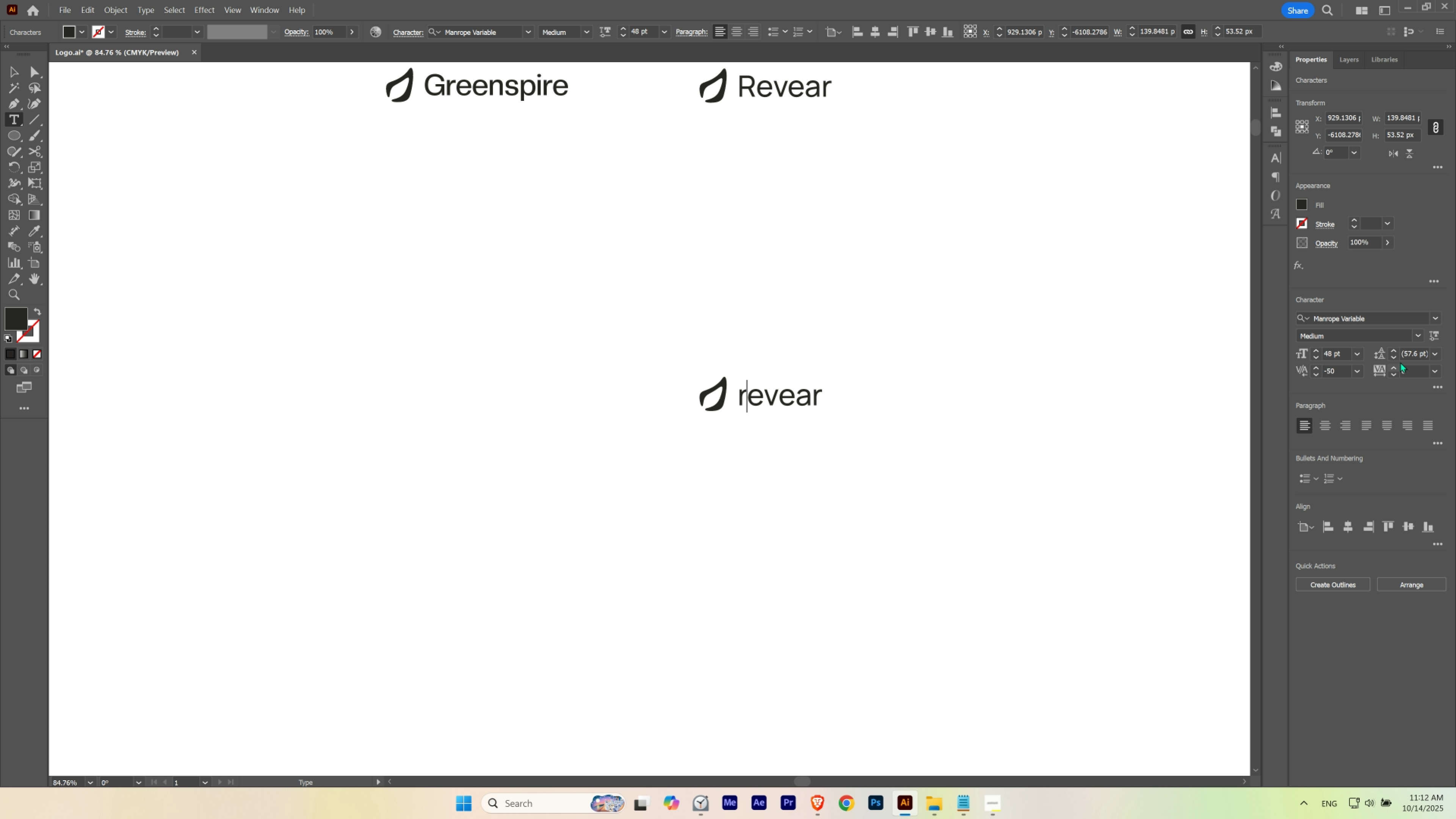 
key(Escape)
 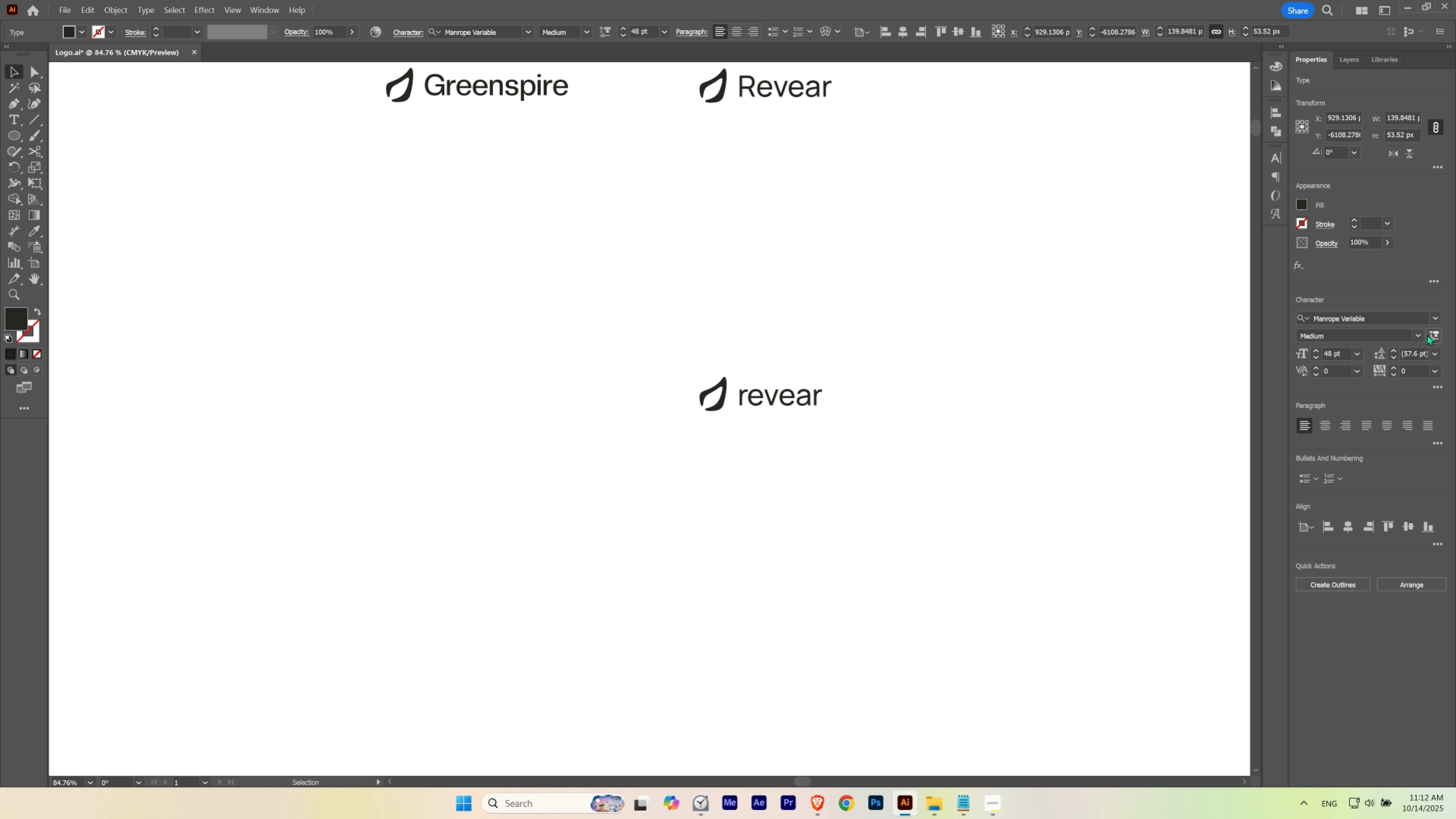 
left_click([1427, 335])
 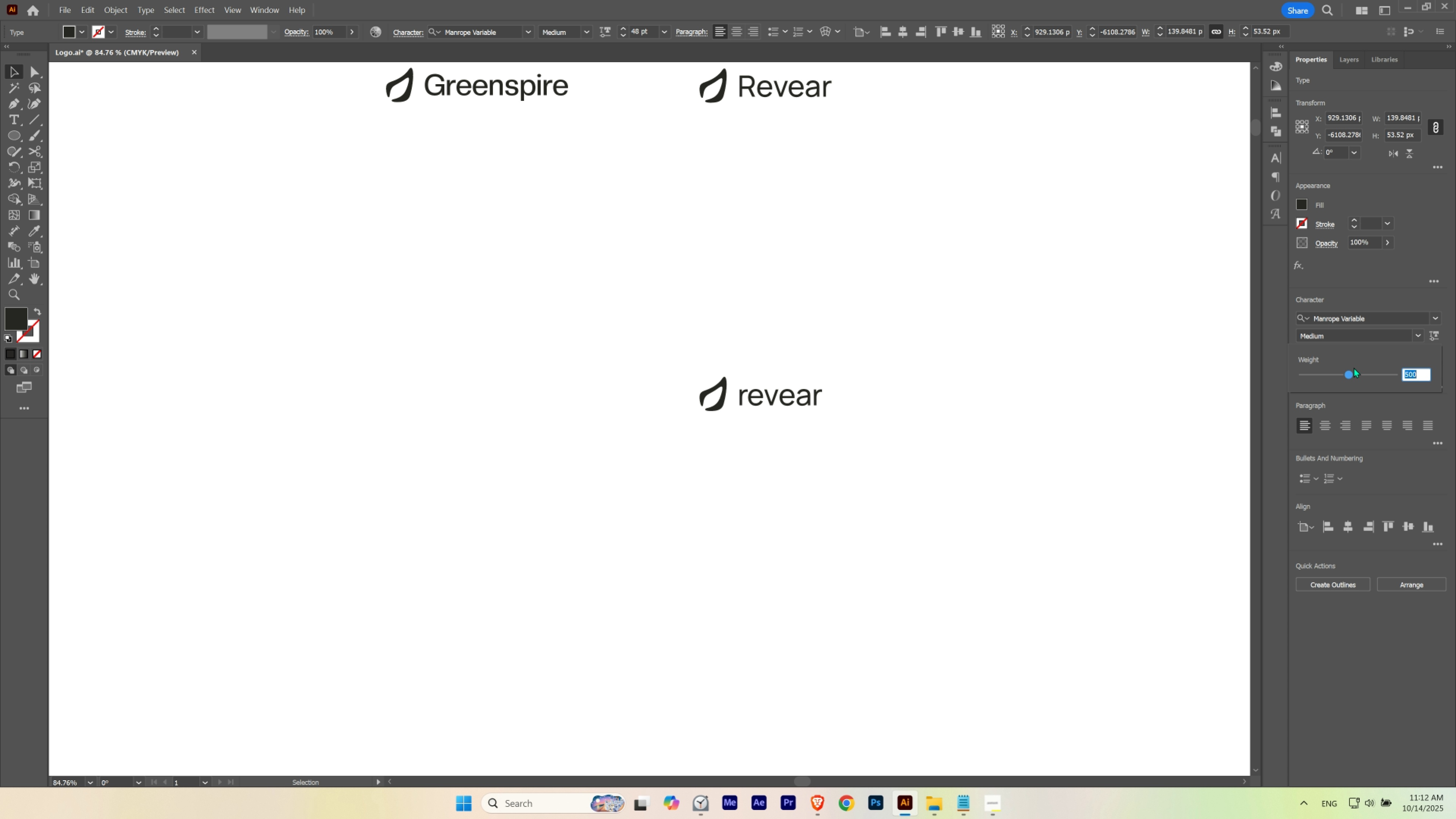 
left_click_drag(start_coordinate=[1349, 374], to_coordinate=[1360, 378])
 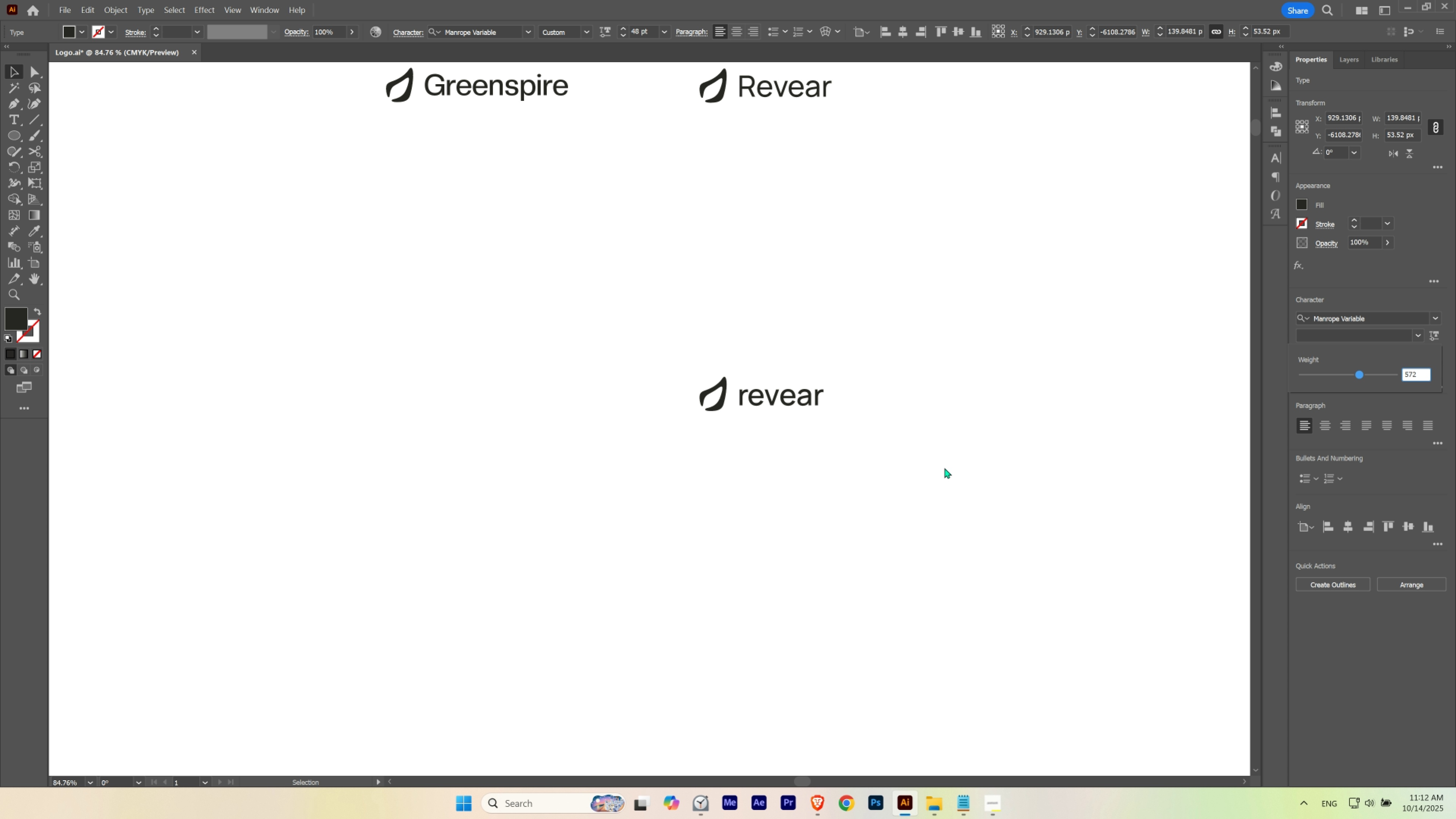 
key(T)
 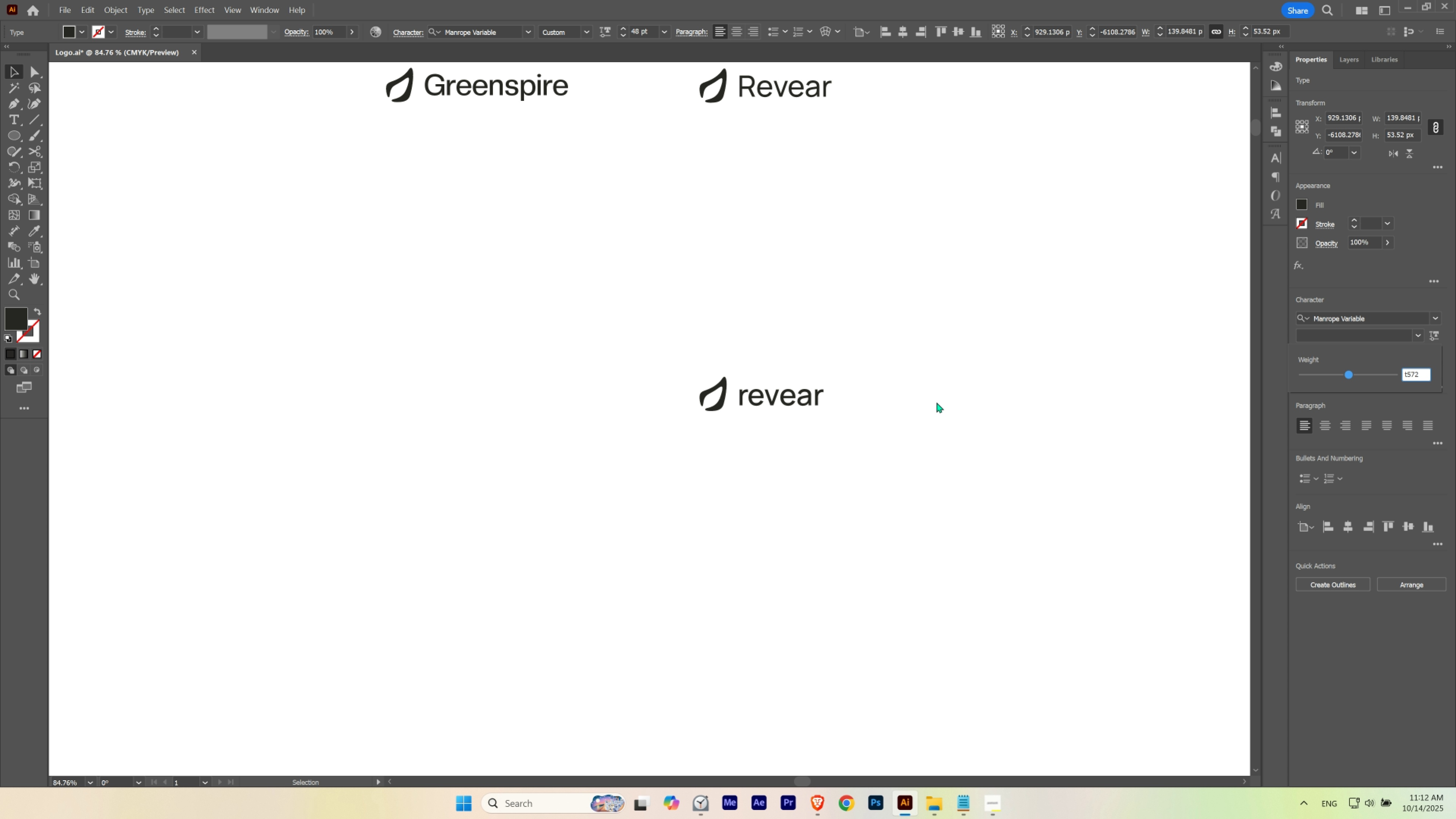 
key(Backspace)
 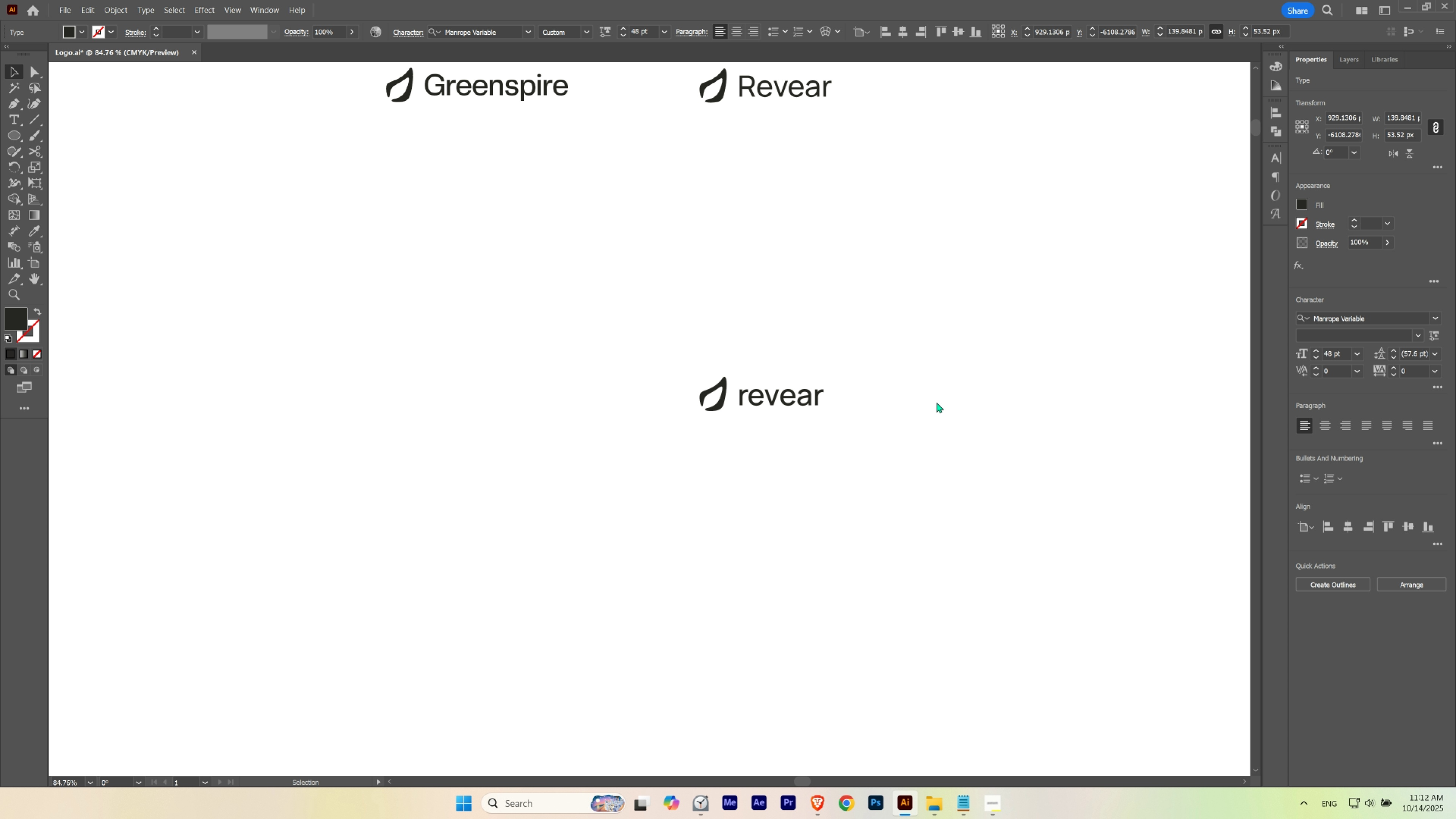 
key(Escape)
 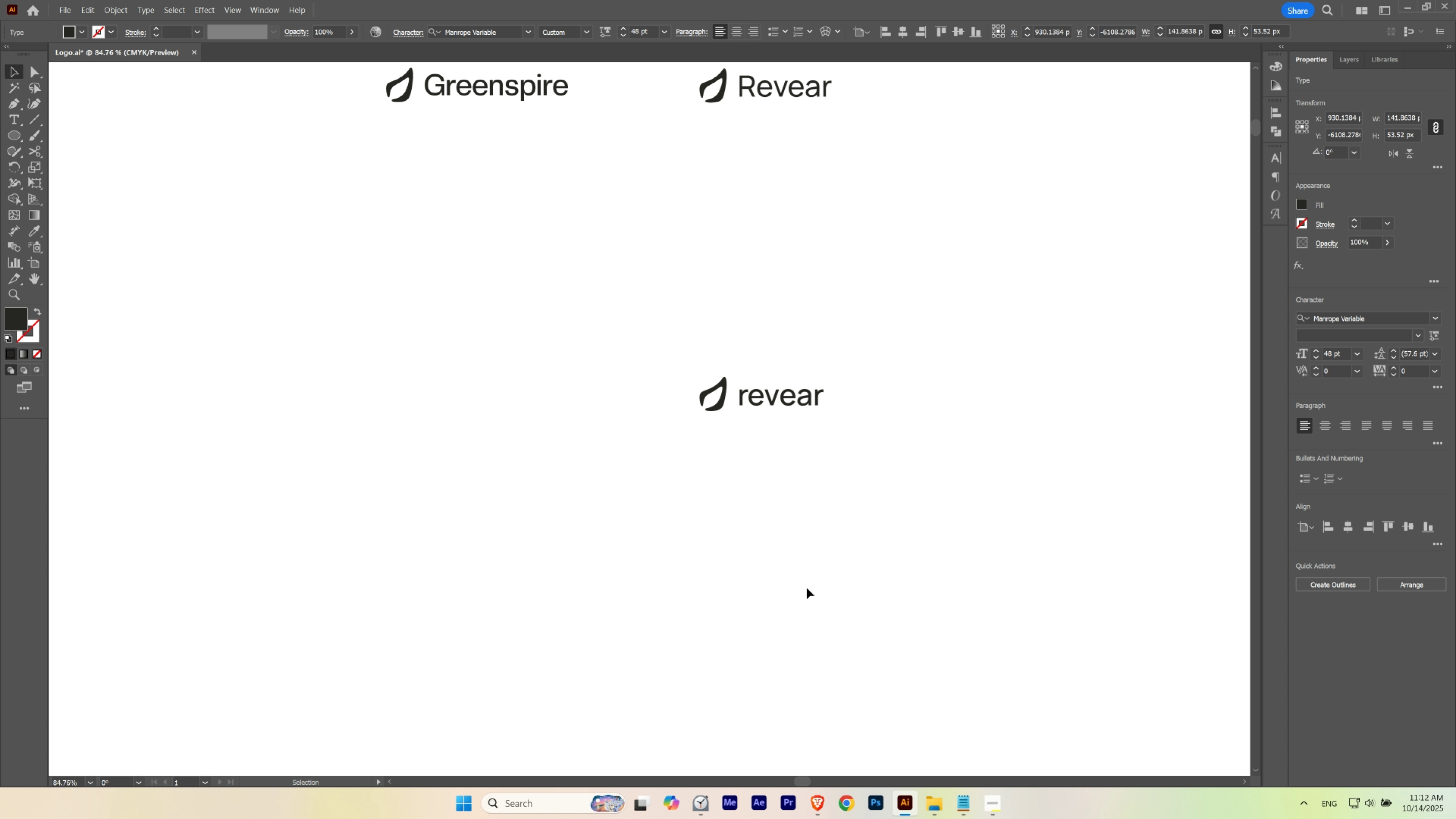 
key(T)
 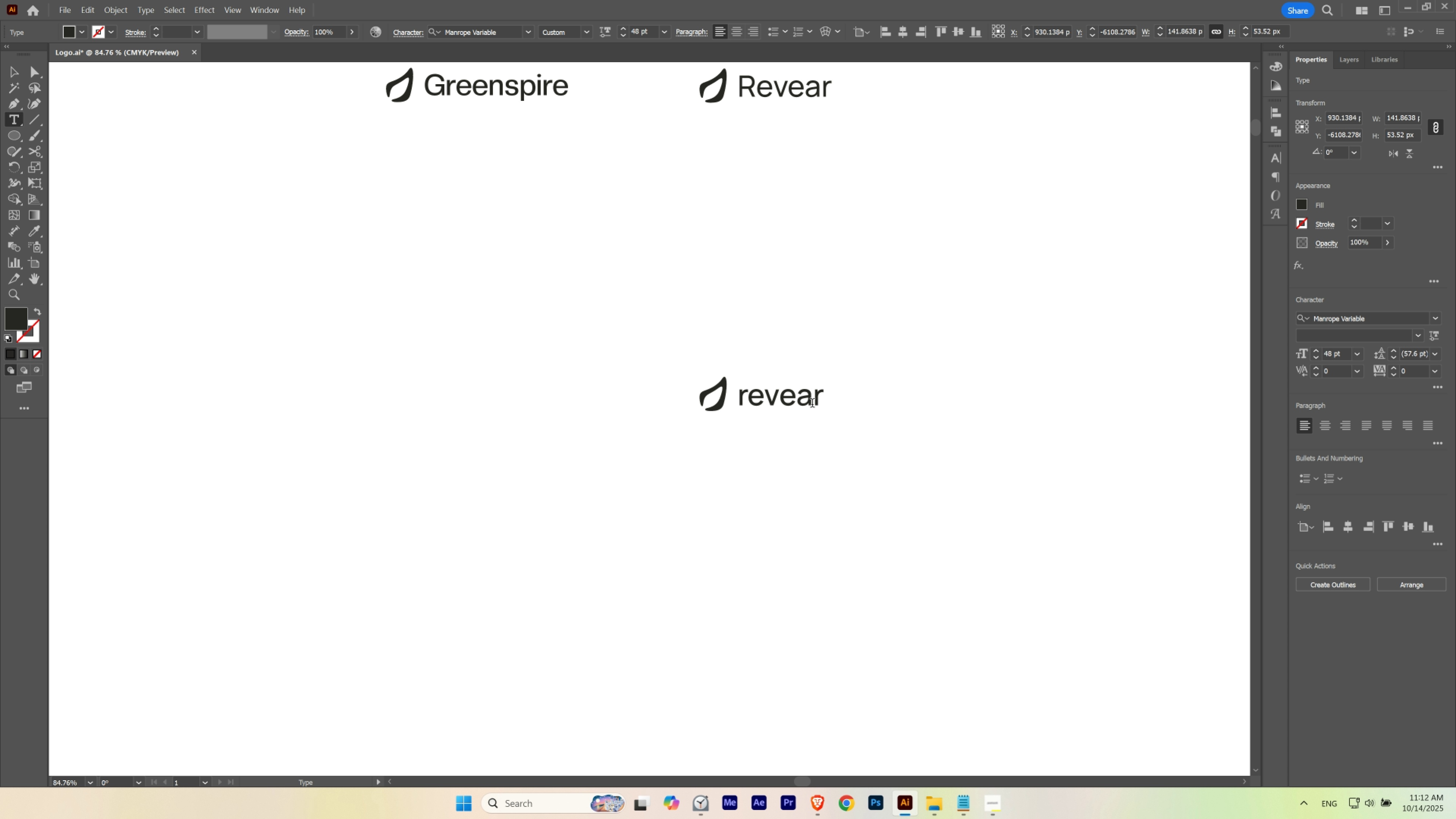 
left_click_drag(start_coordinate=[811, 403], to_coordinate=[792, 403])
 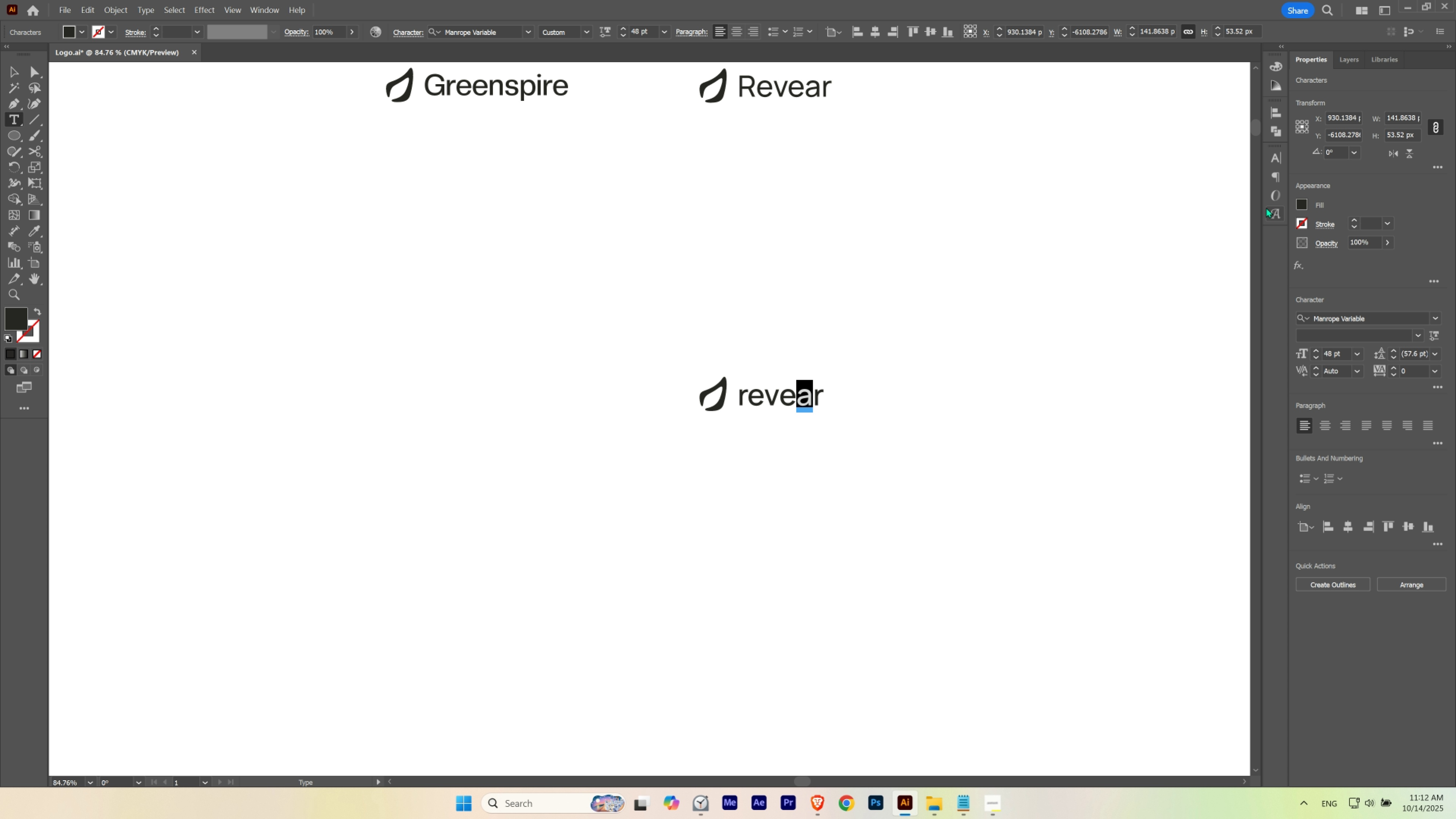 
left_click([1268, 211])
 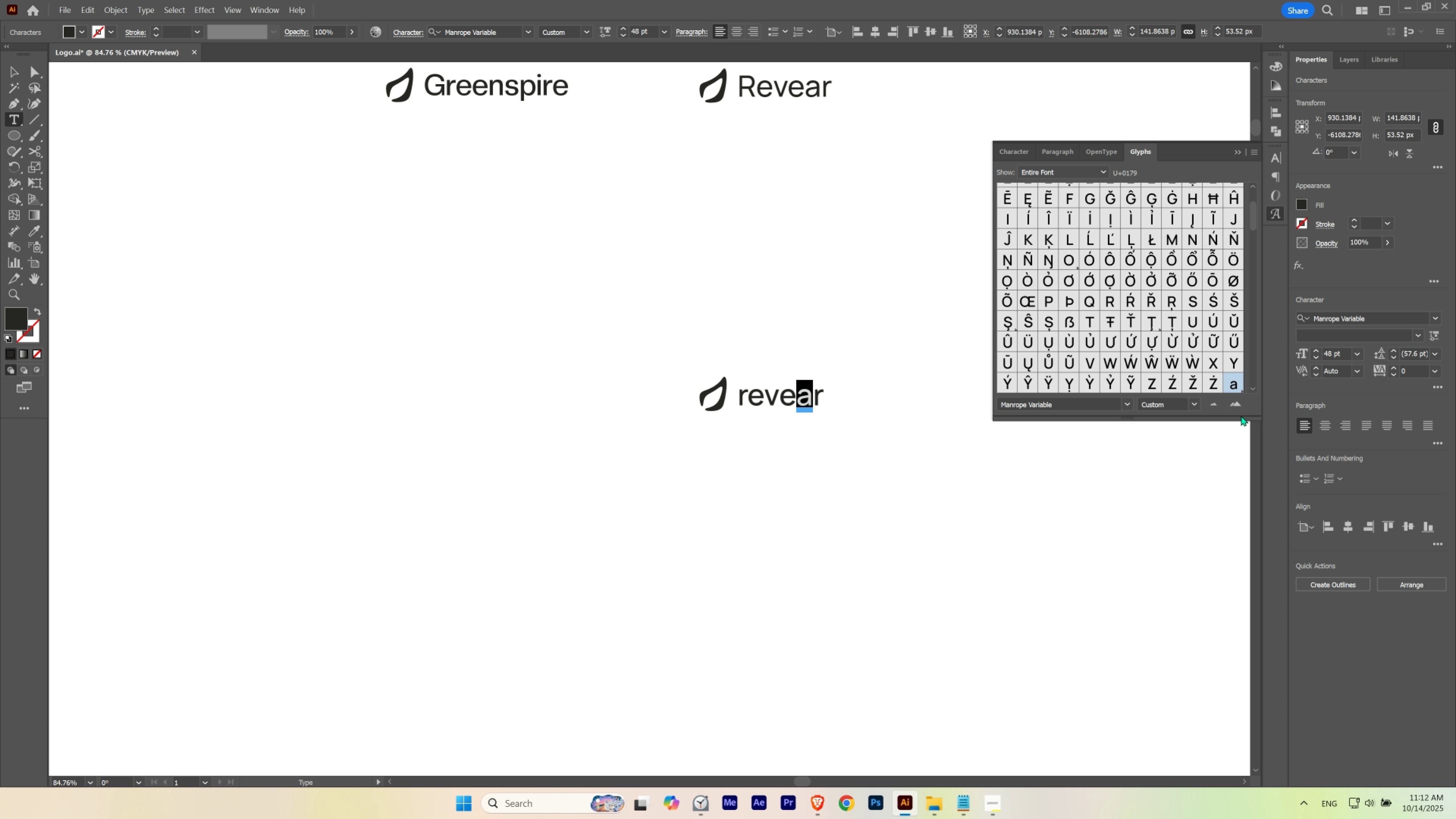 
left_click_drag(start_coordinate=[1240, 417], to_coordinate=[1235, 487])
 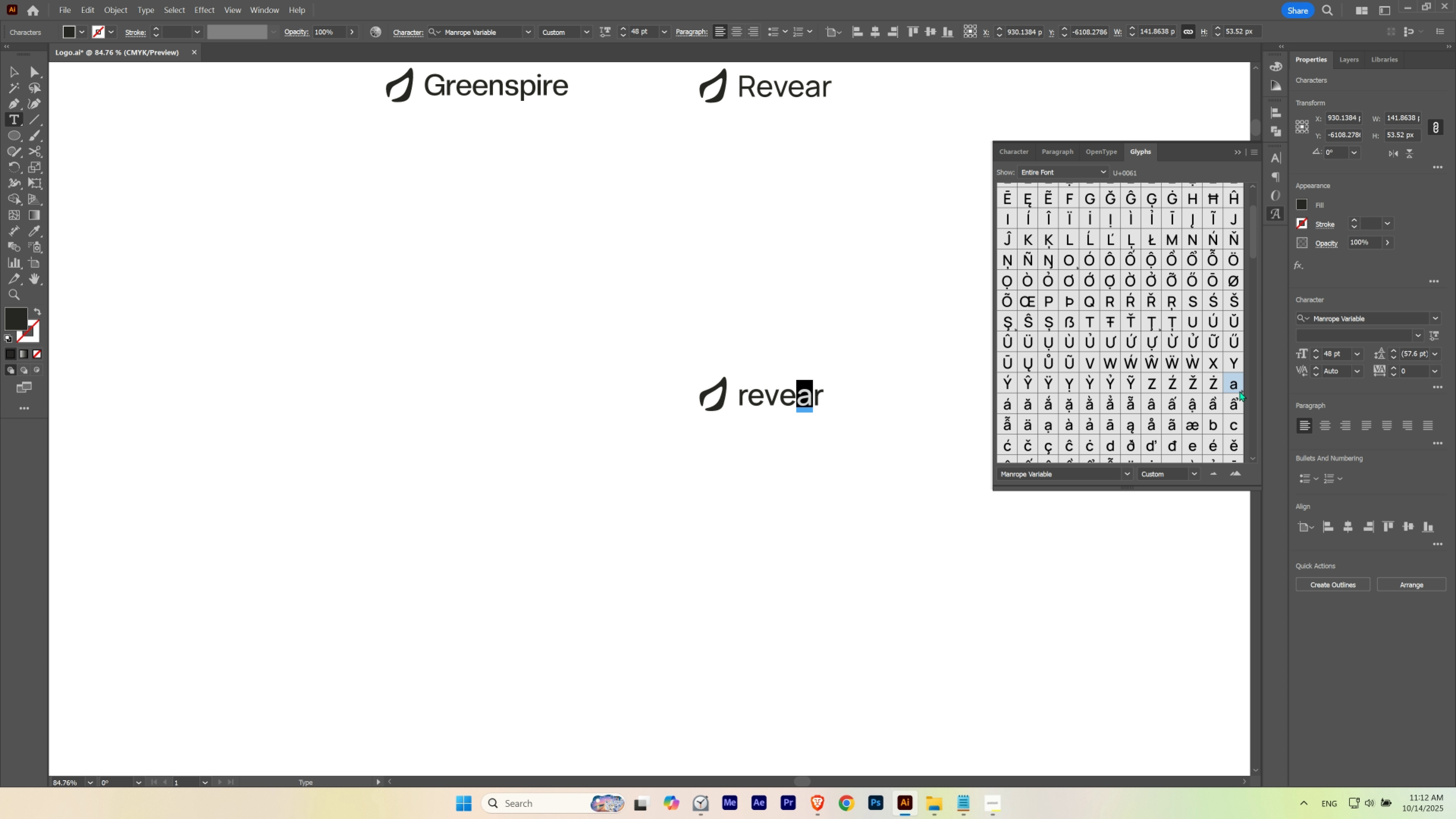 
left_click([1239, 391])
 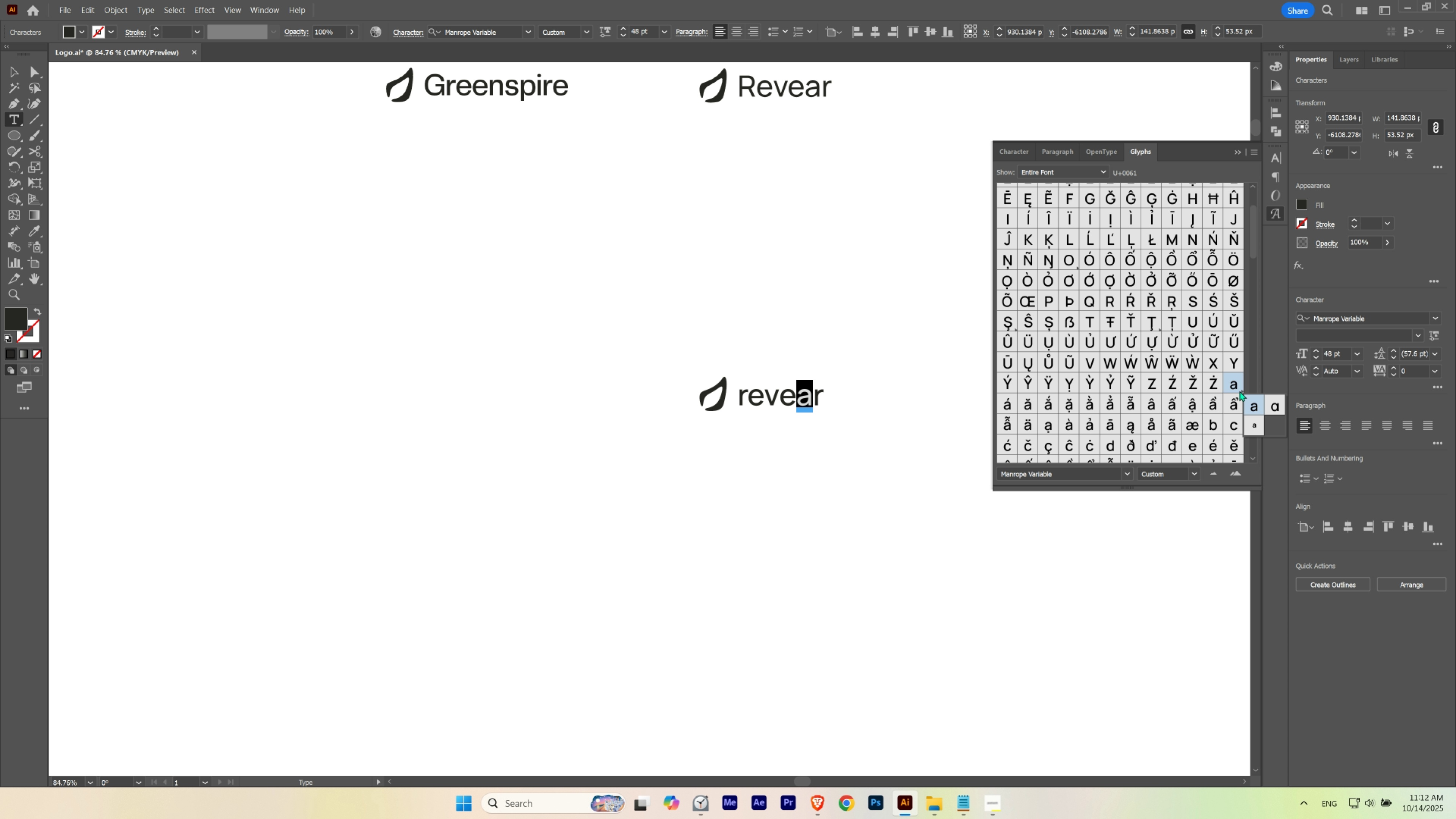 
left_click_drag(start_coordinate=[1239, 391], to_coordinate=[1272, 406])
 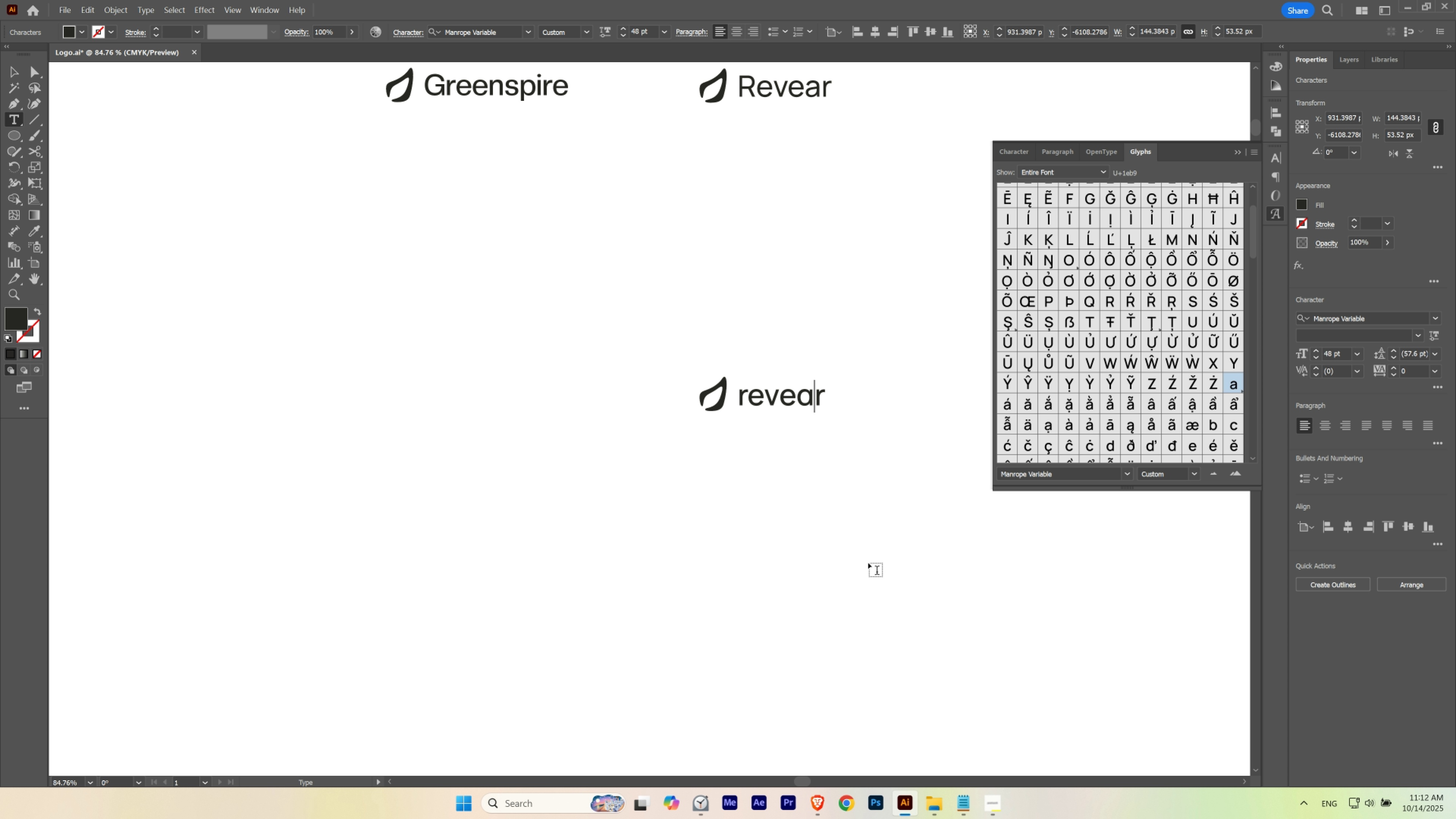 
key(Escape)
 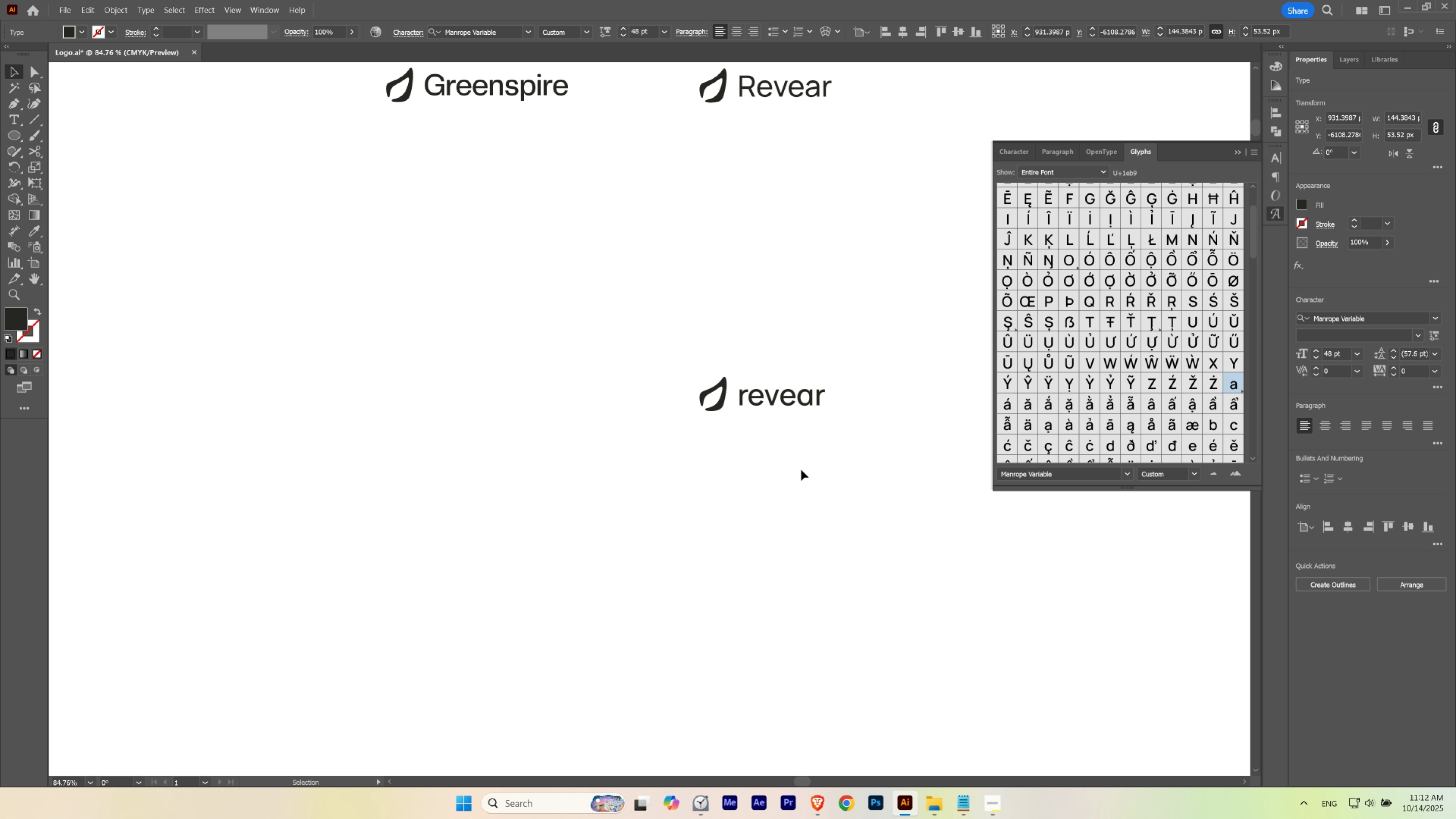 
left_click([801, 470])
 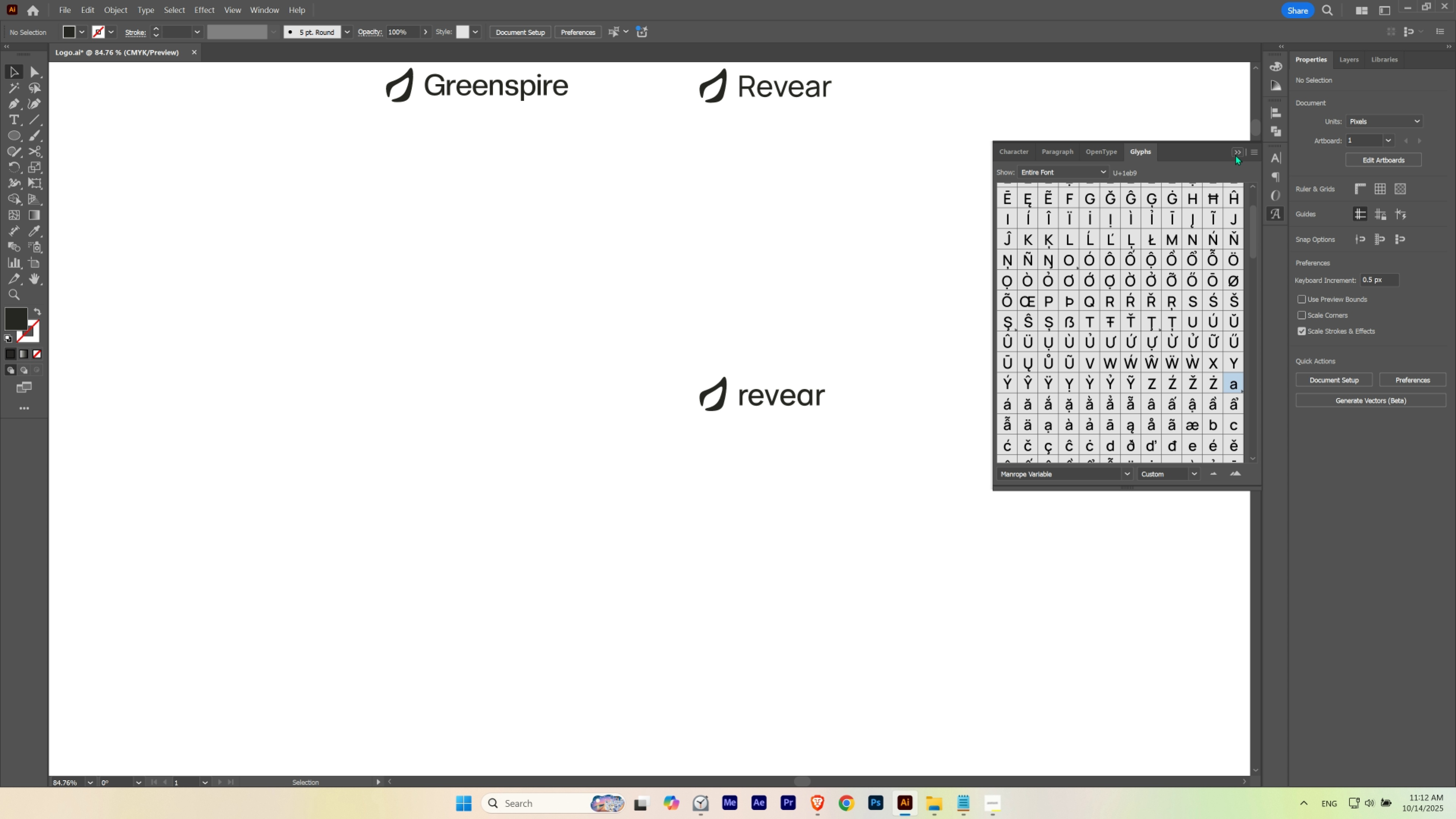 
left_click([1236, 153])
 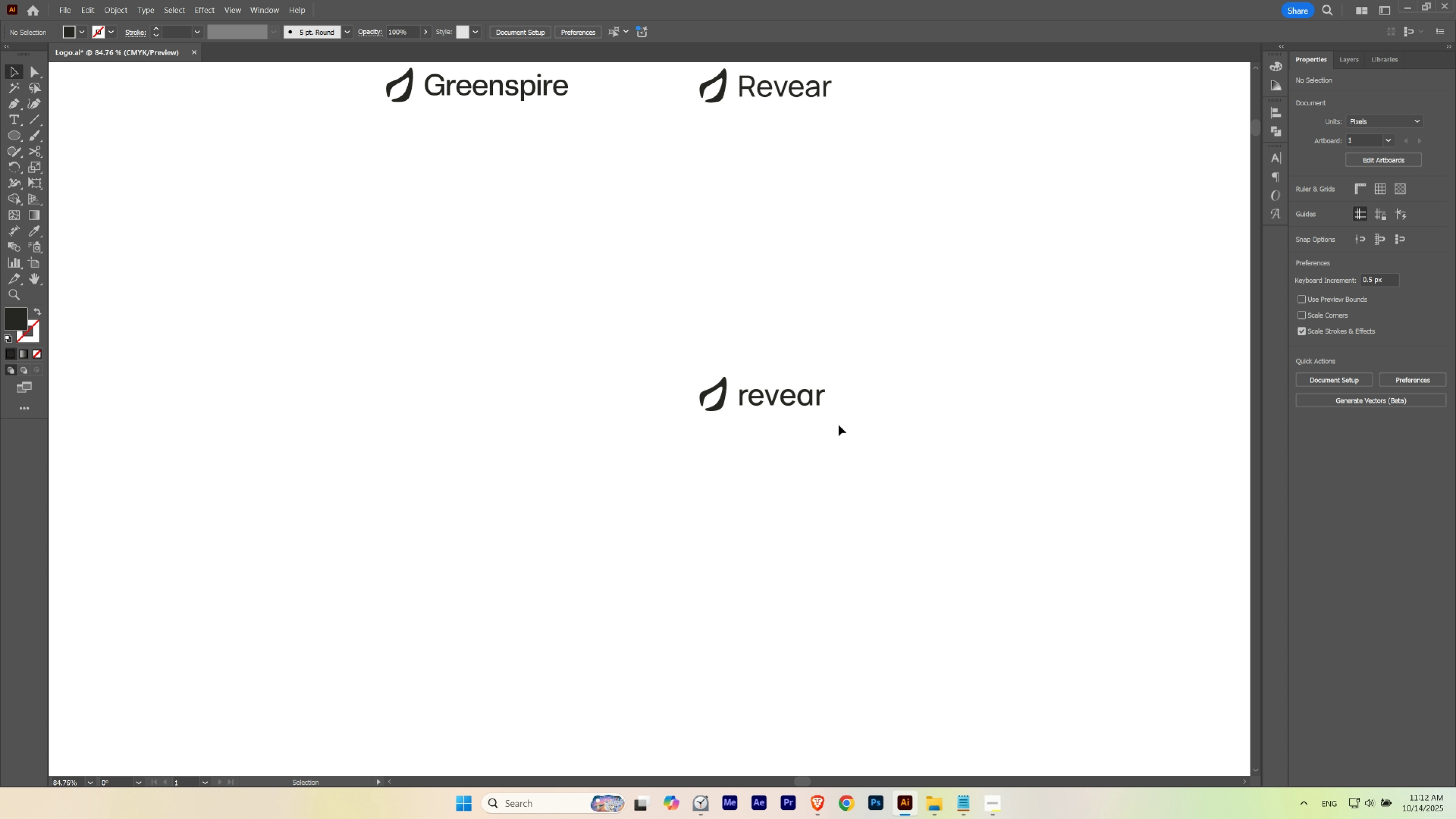 
left_click([840, 424])
 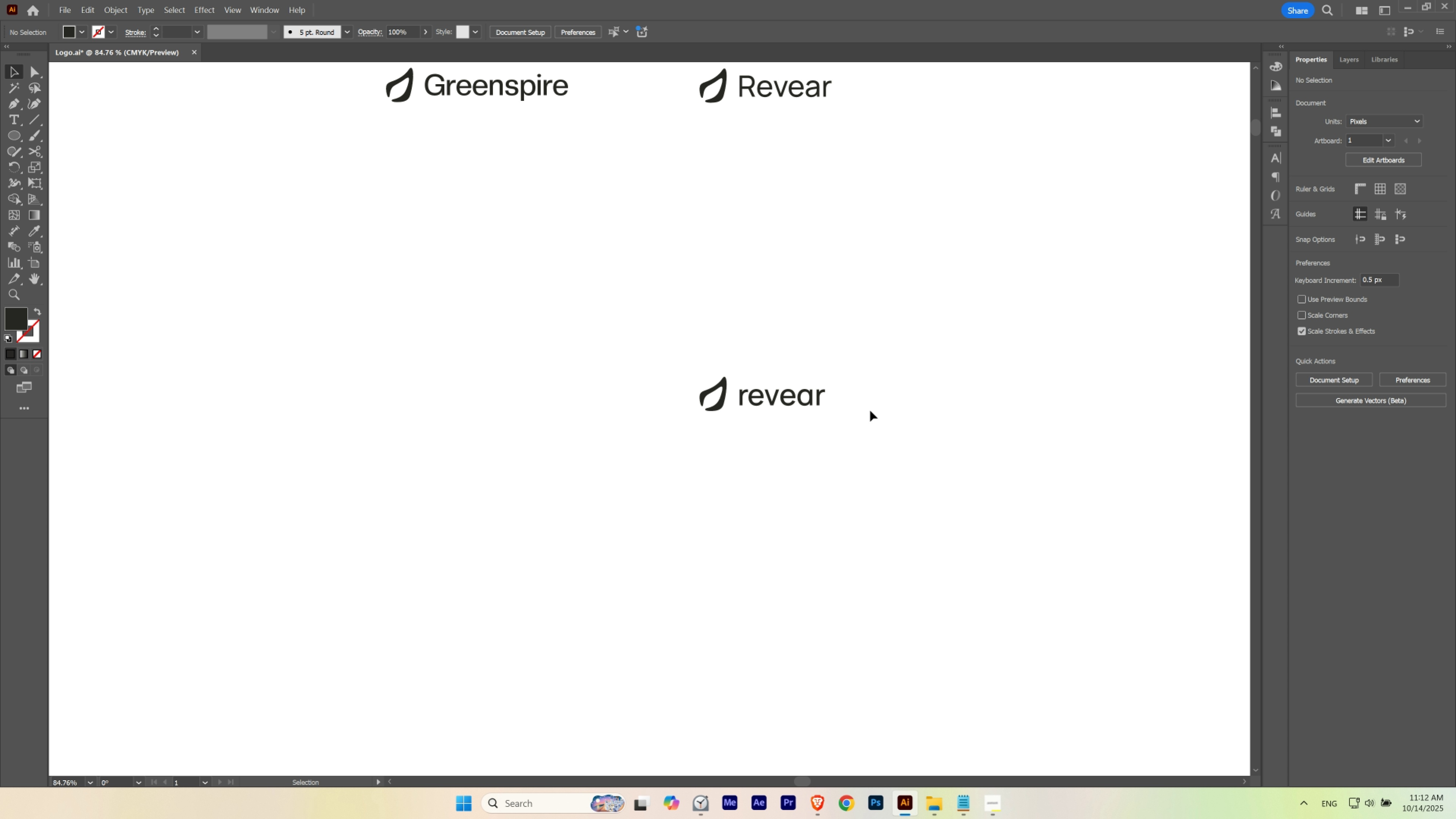 
hold_key(key=ControlLeft, duration=0.46)
 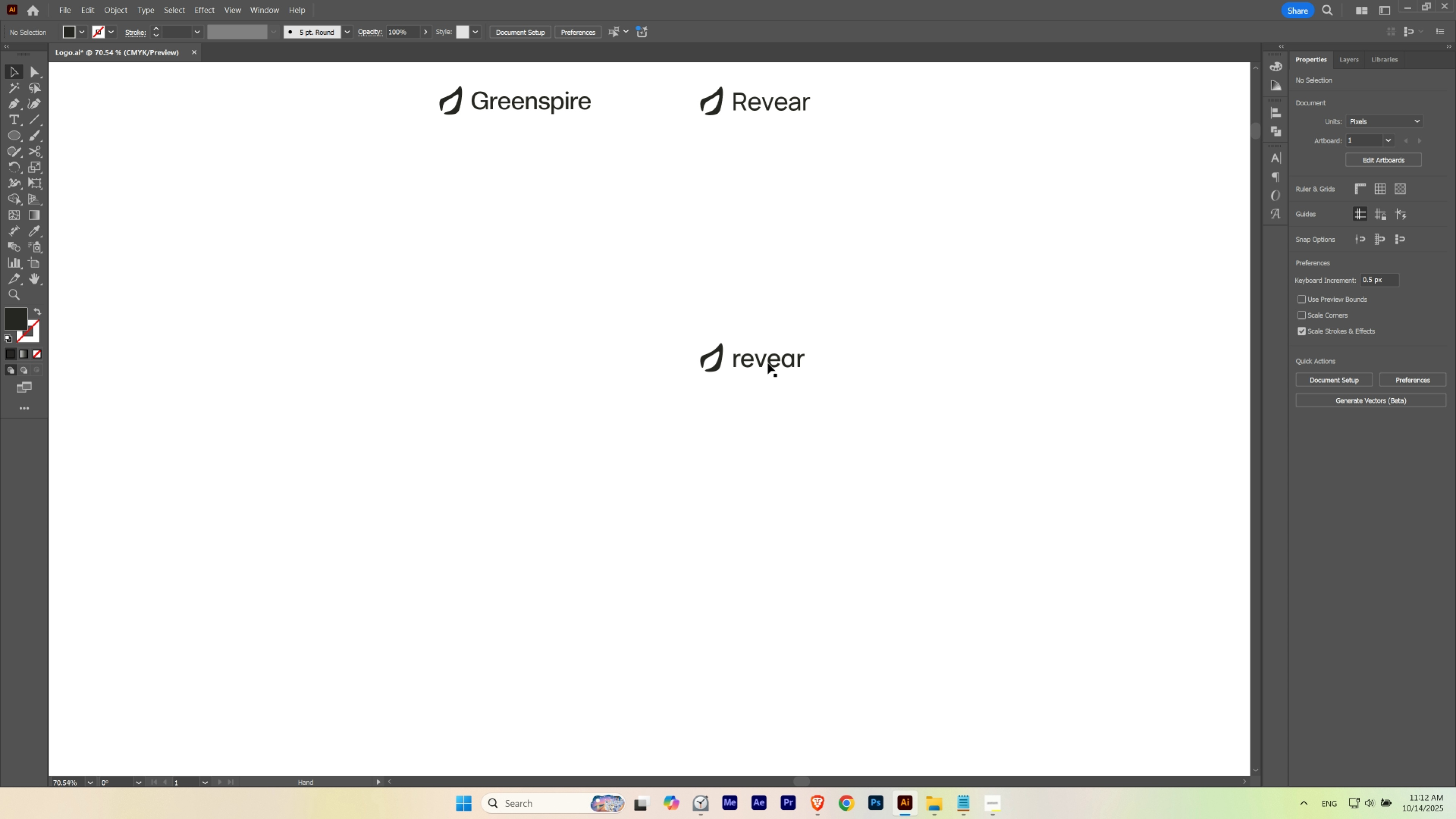 
hold_key(key=Space, duration=0.95)
 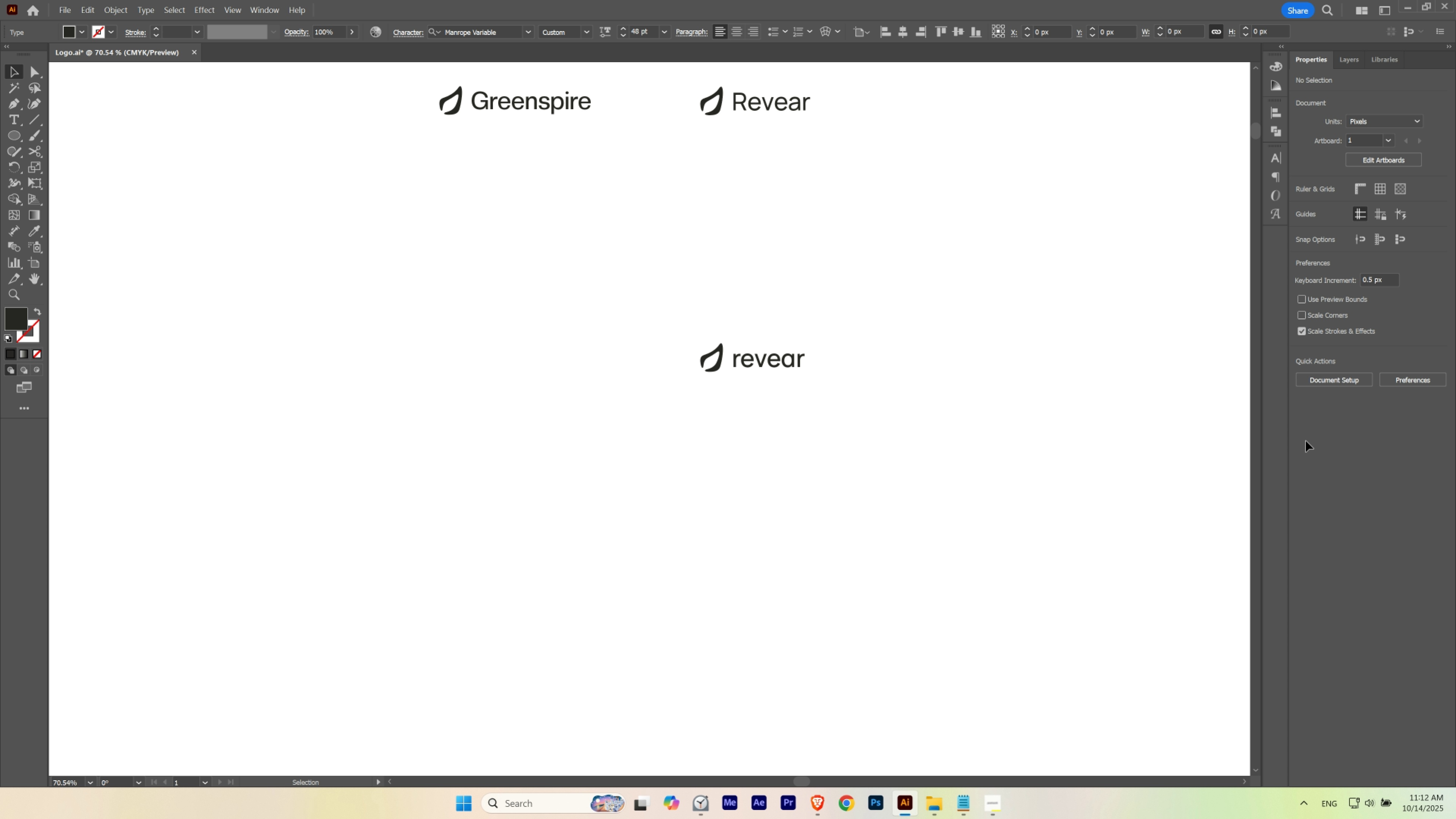 
left_click_drag(start_coordinate=[736, 365], to_coordinate=[716, 387])
 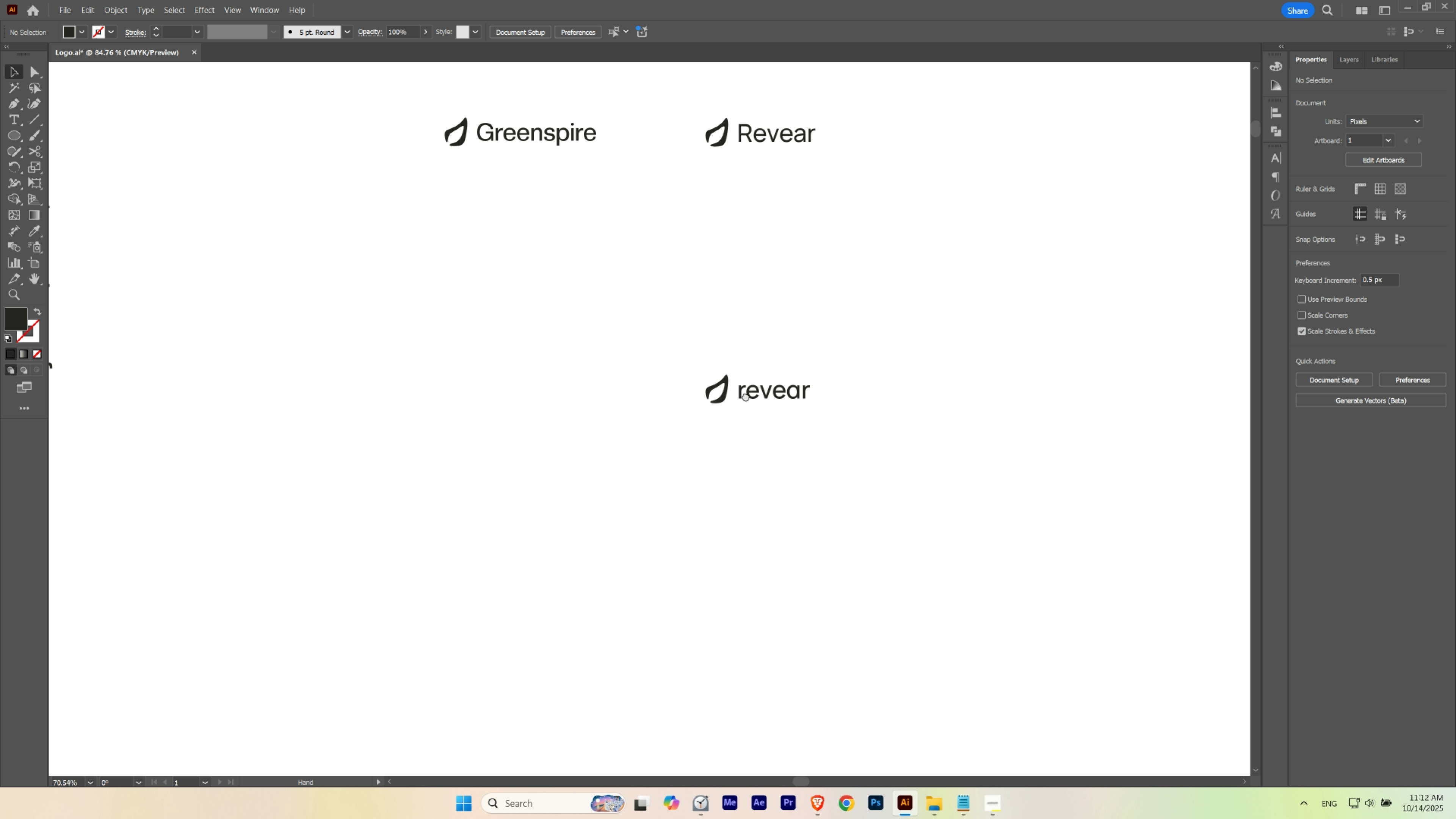 
left_click_drag(start_coordinate=[746, 397], to_coordinate=[740, 365])
 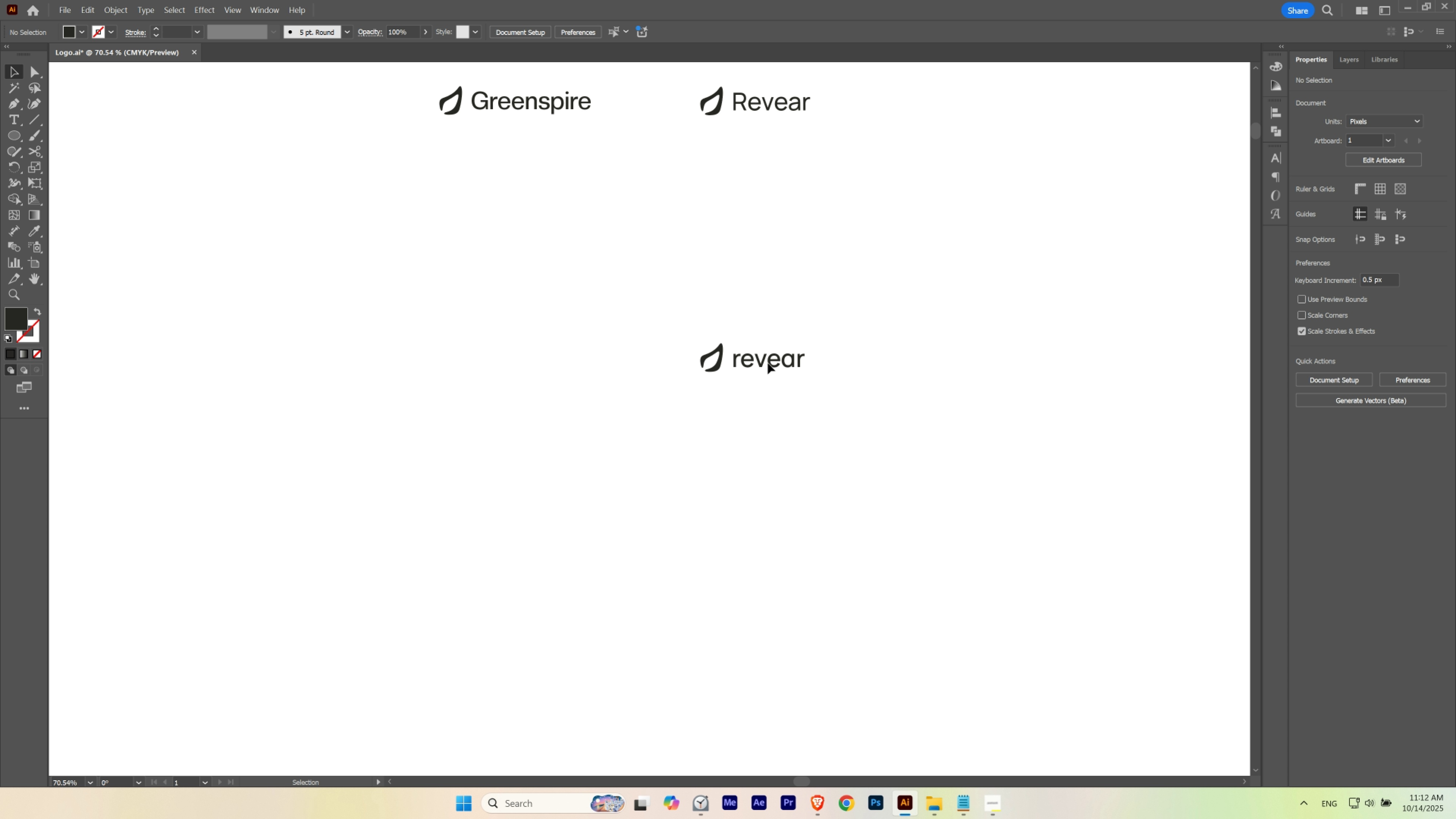 
left_click([768, 363])
 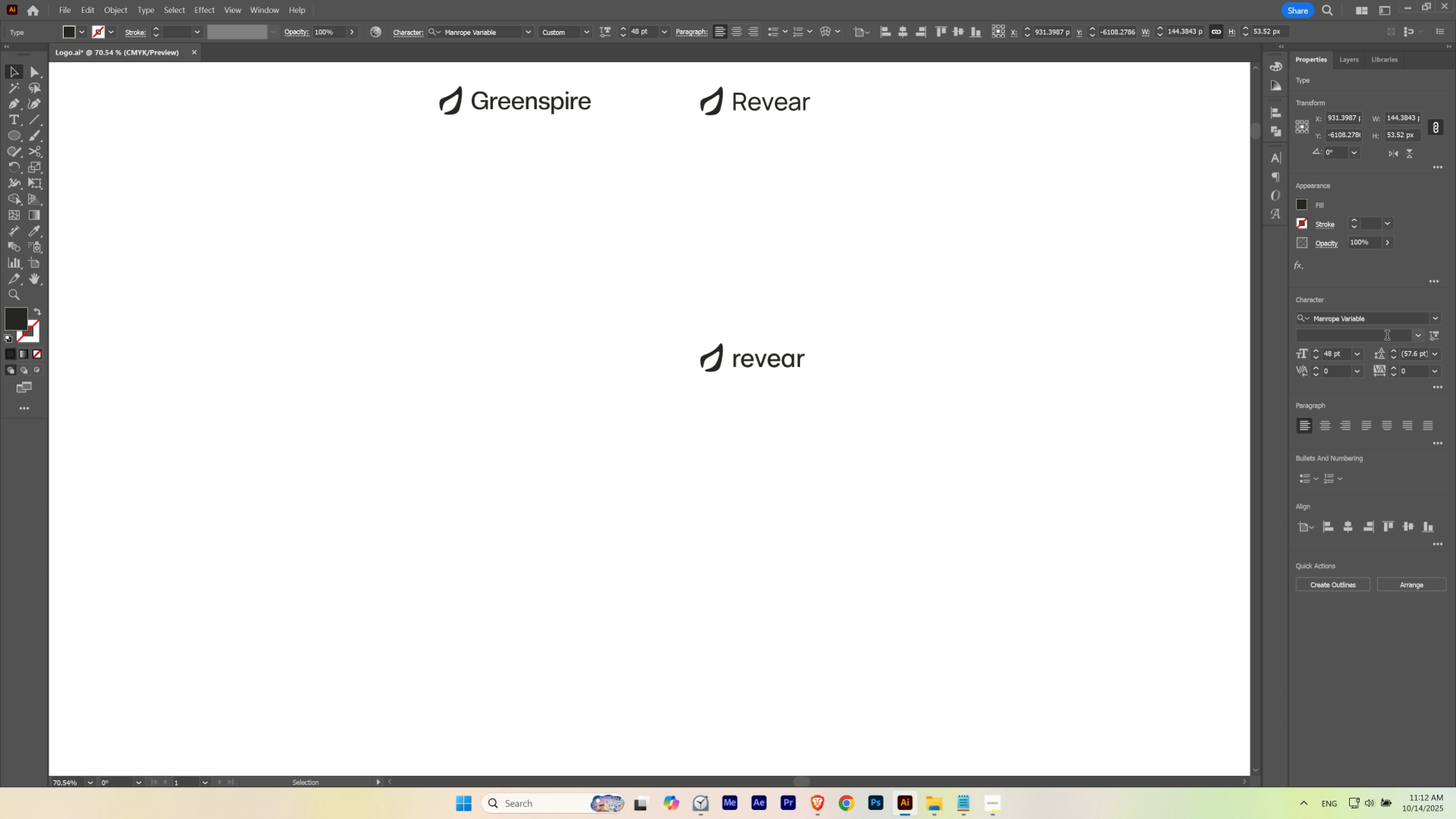 
left_click([1434, 340])
 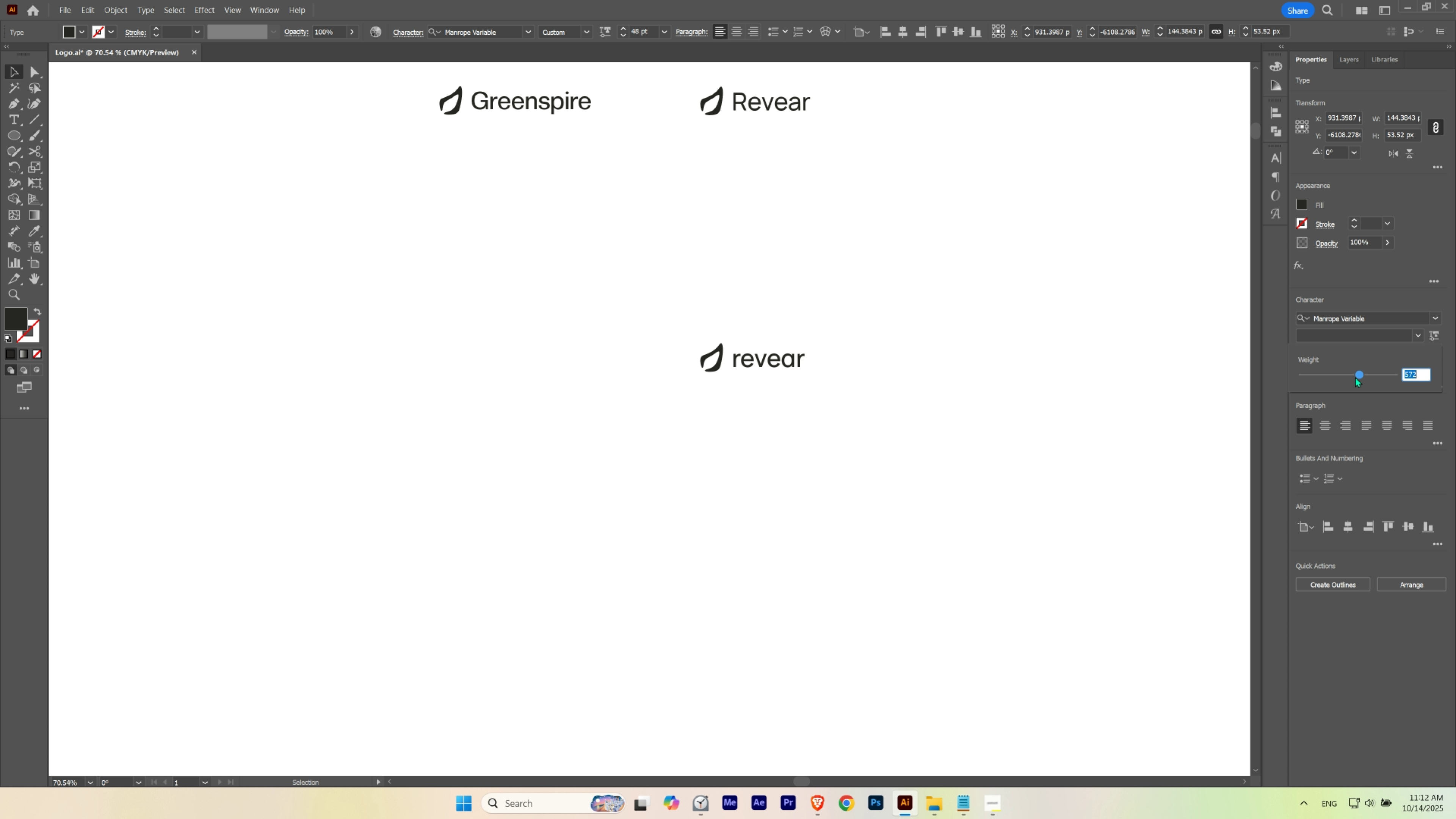 
left_click_drag(start_coordinate=[1356, 374], to_coordinate=[1359, 377])
 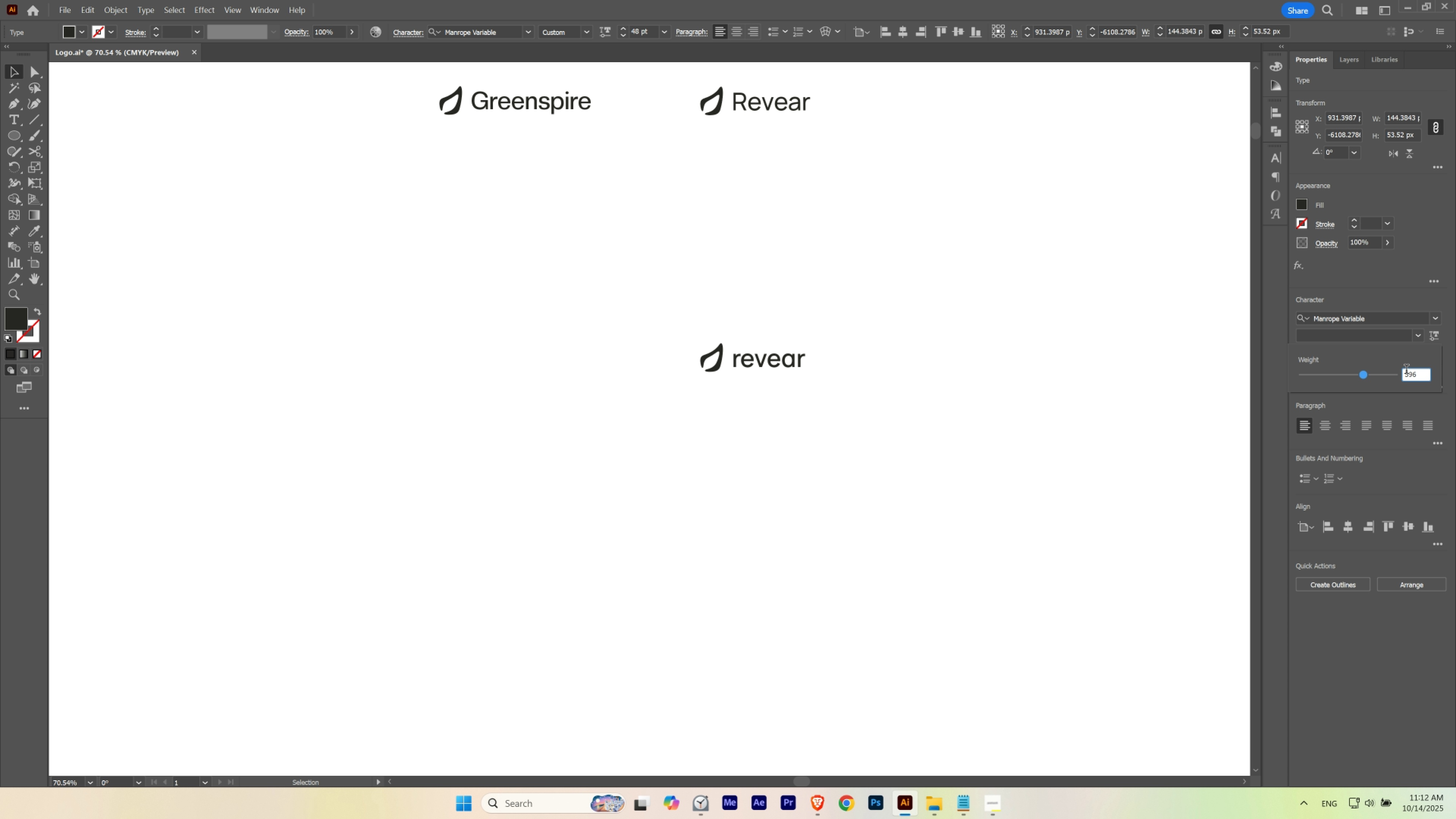 
left_click_drag(start_coordinate=[1418, 371], to_coordinate=[1364, 384])
 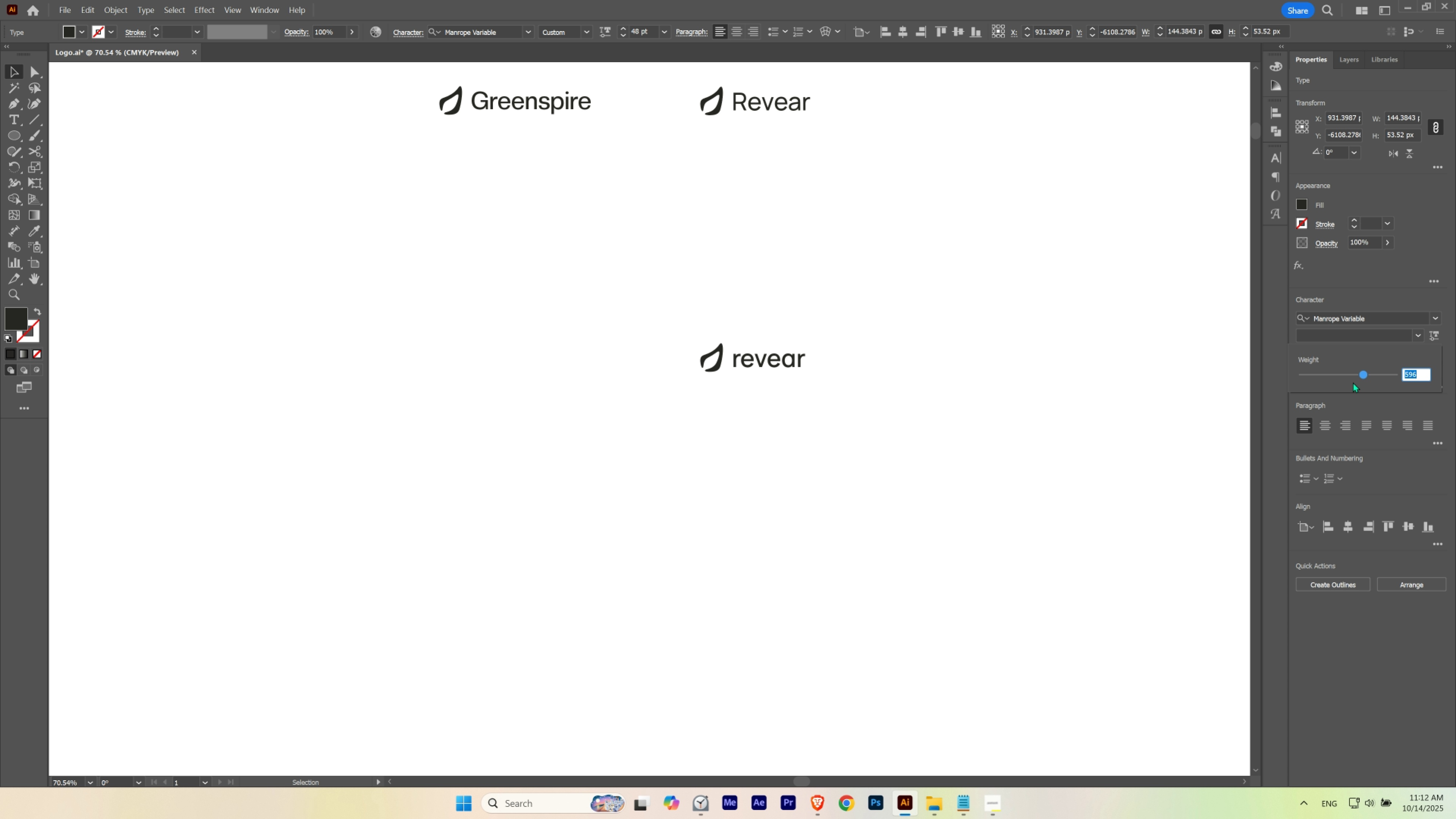 
key(Numpad6)
 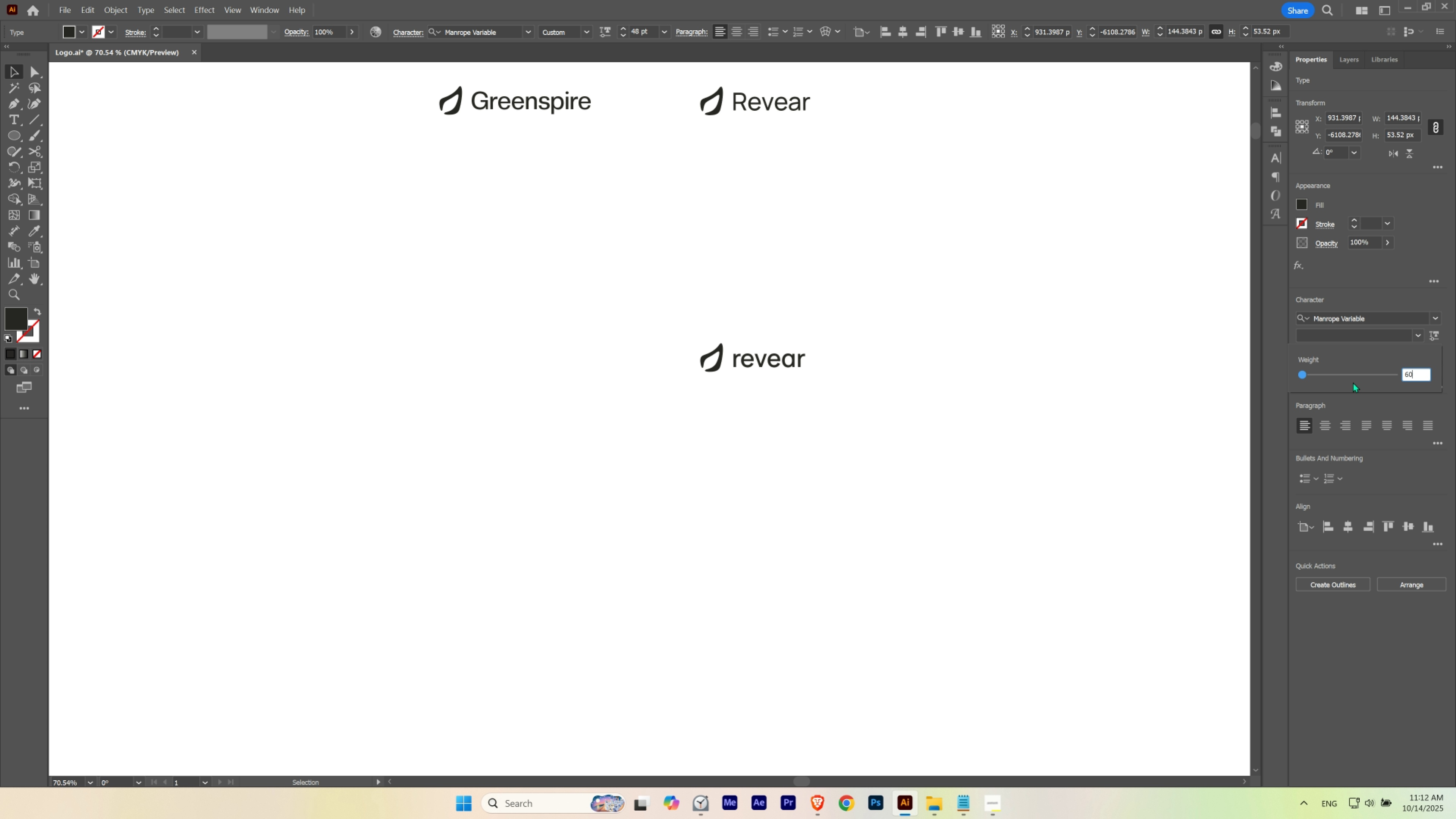 
key(Numpad0)
 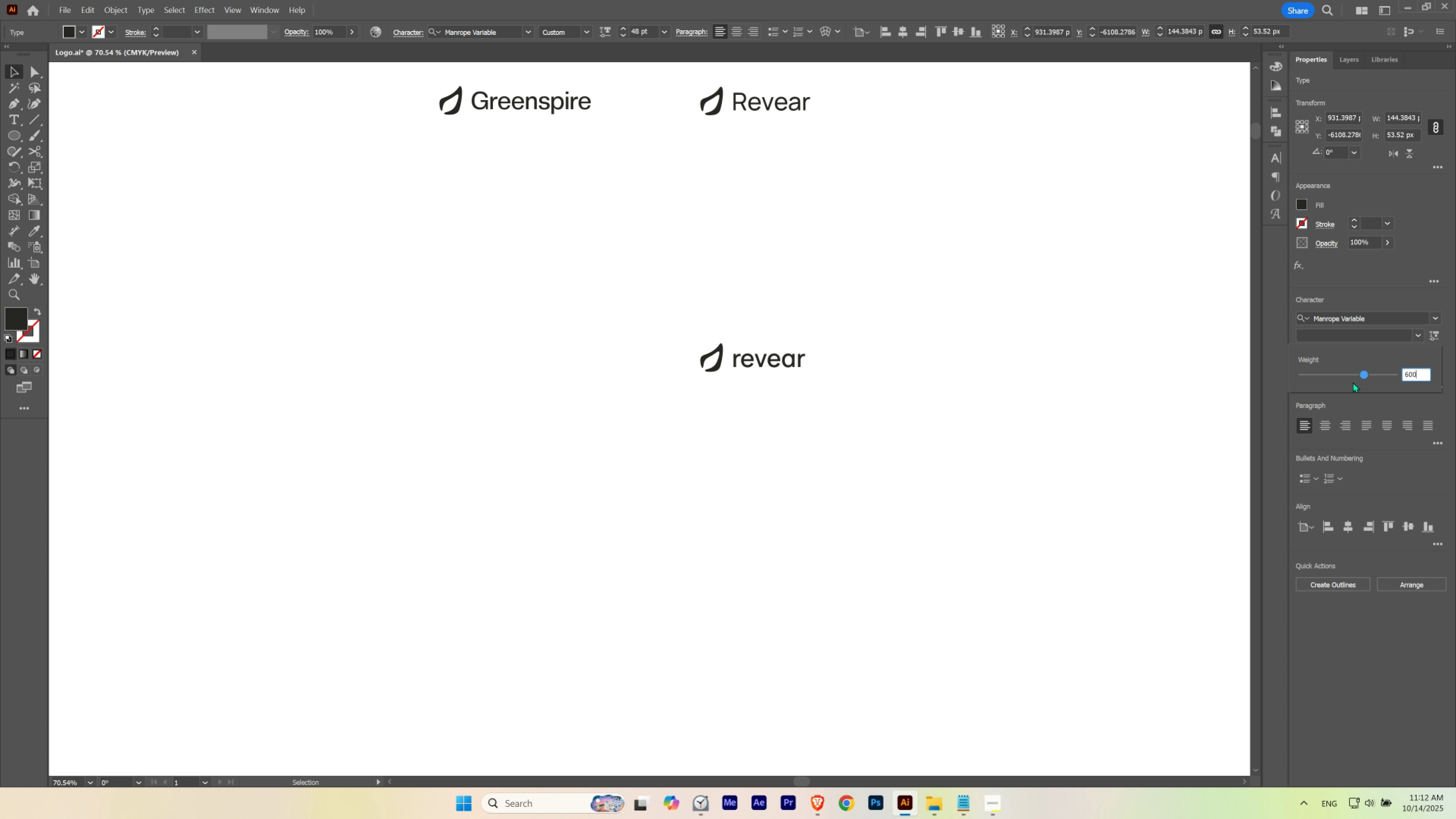 
key(Numpad0)
 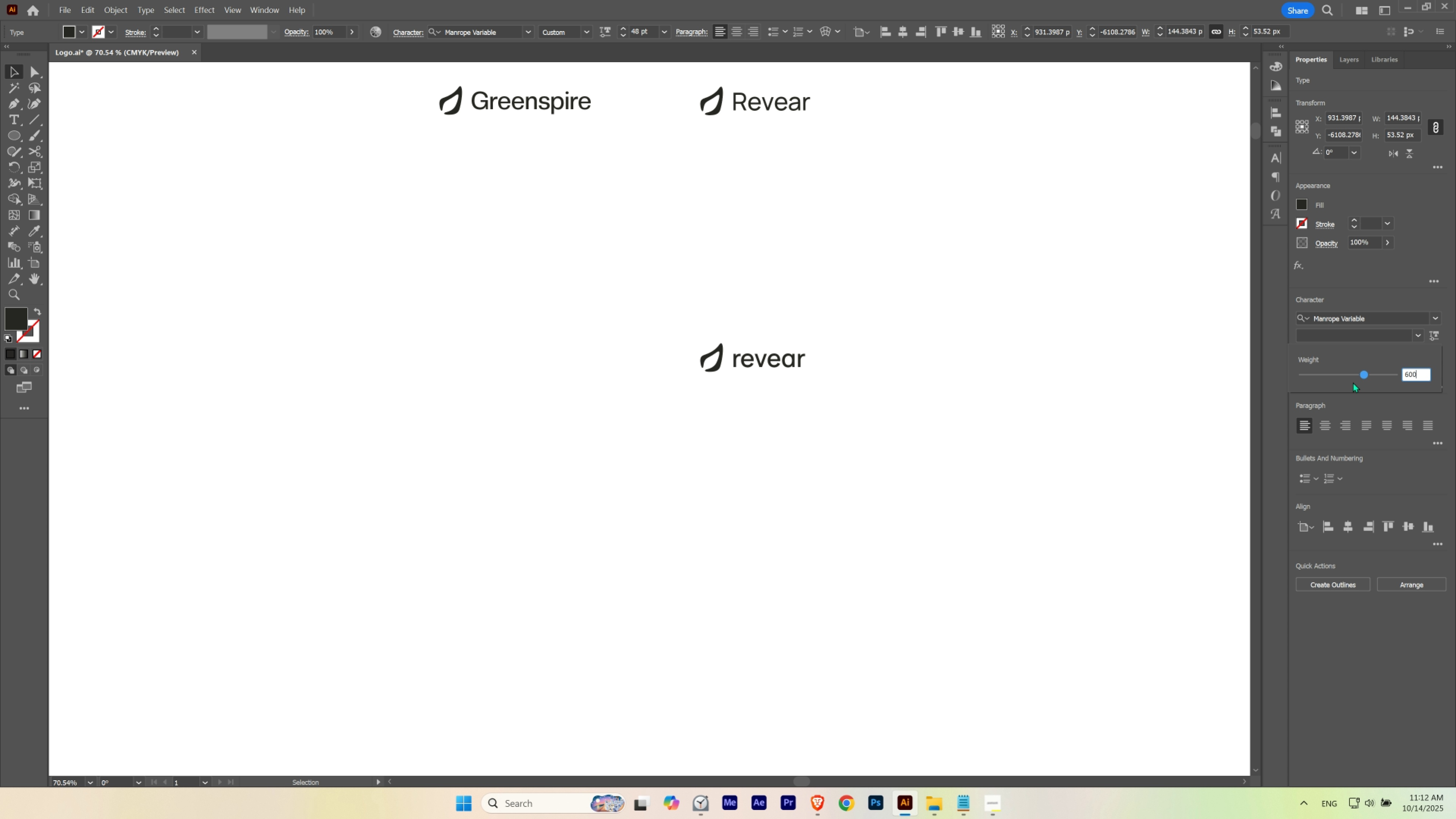 
key(NumpadEnter)
 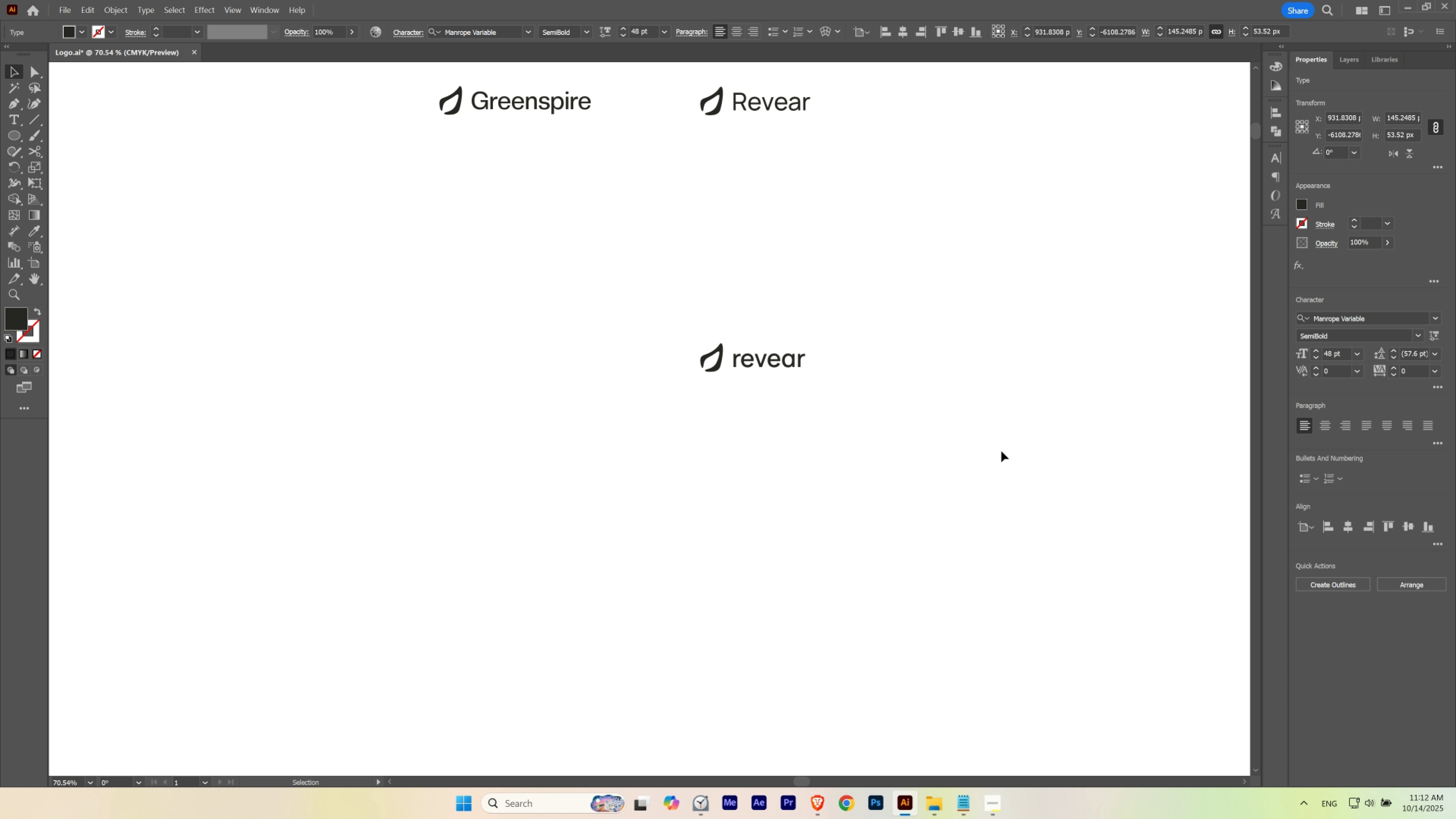 
left_click([989, 453])
 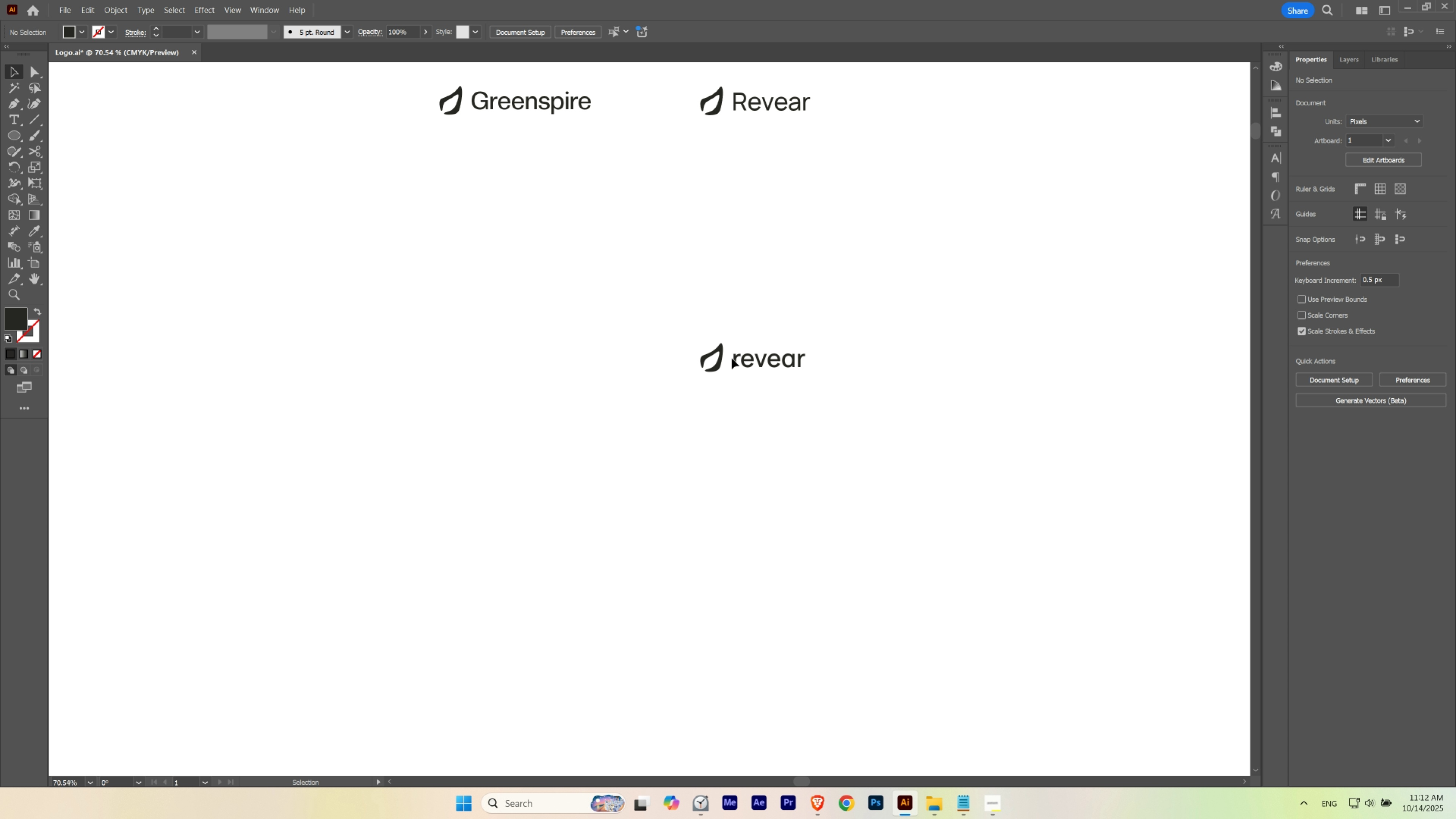 
left_click([732, 358])
 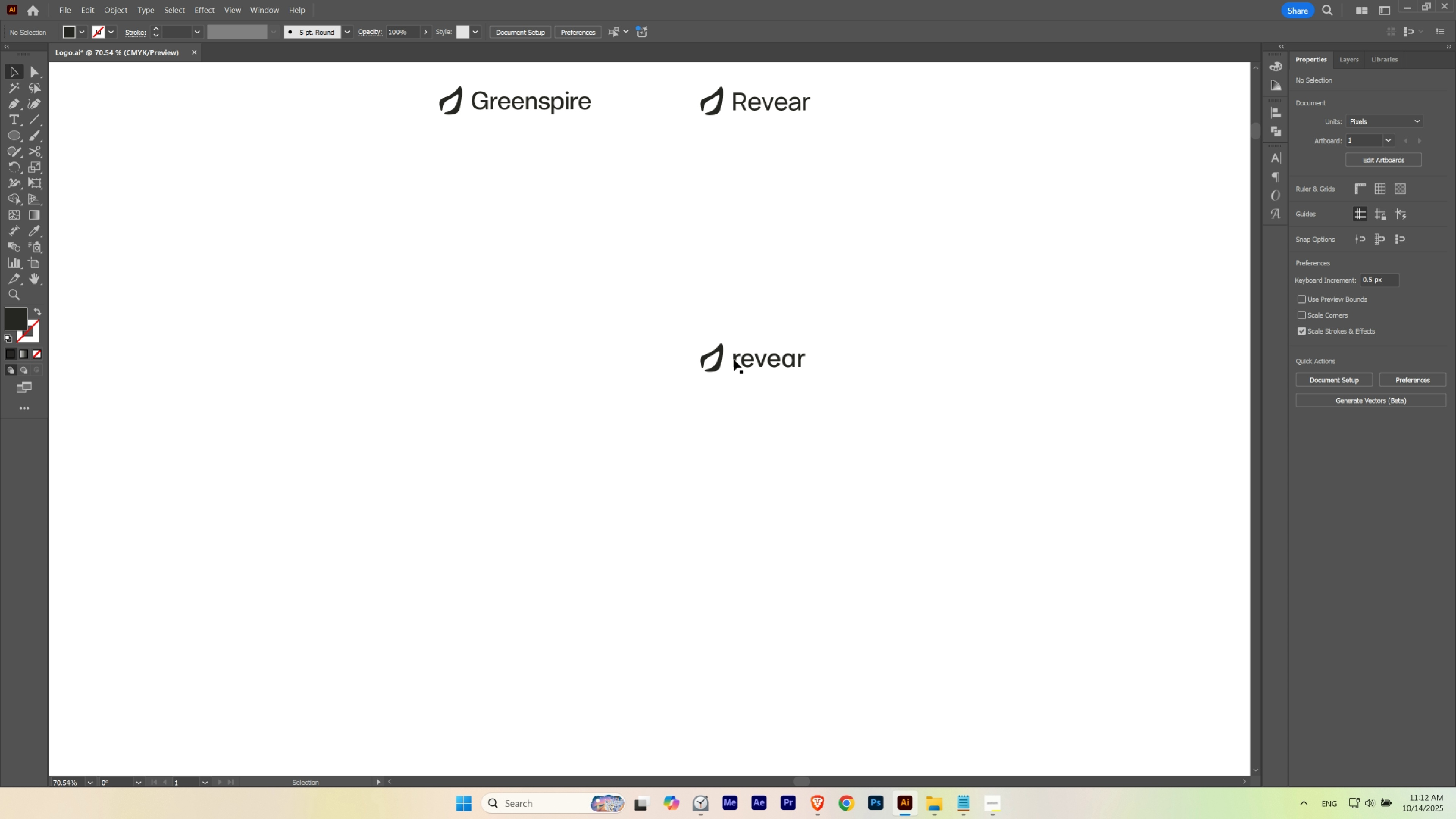 
left_click([734, 360])
 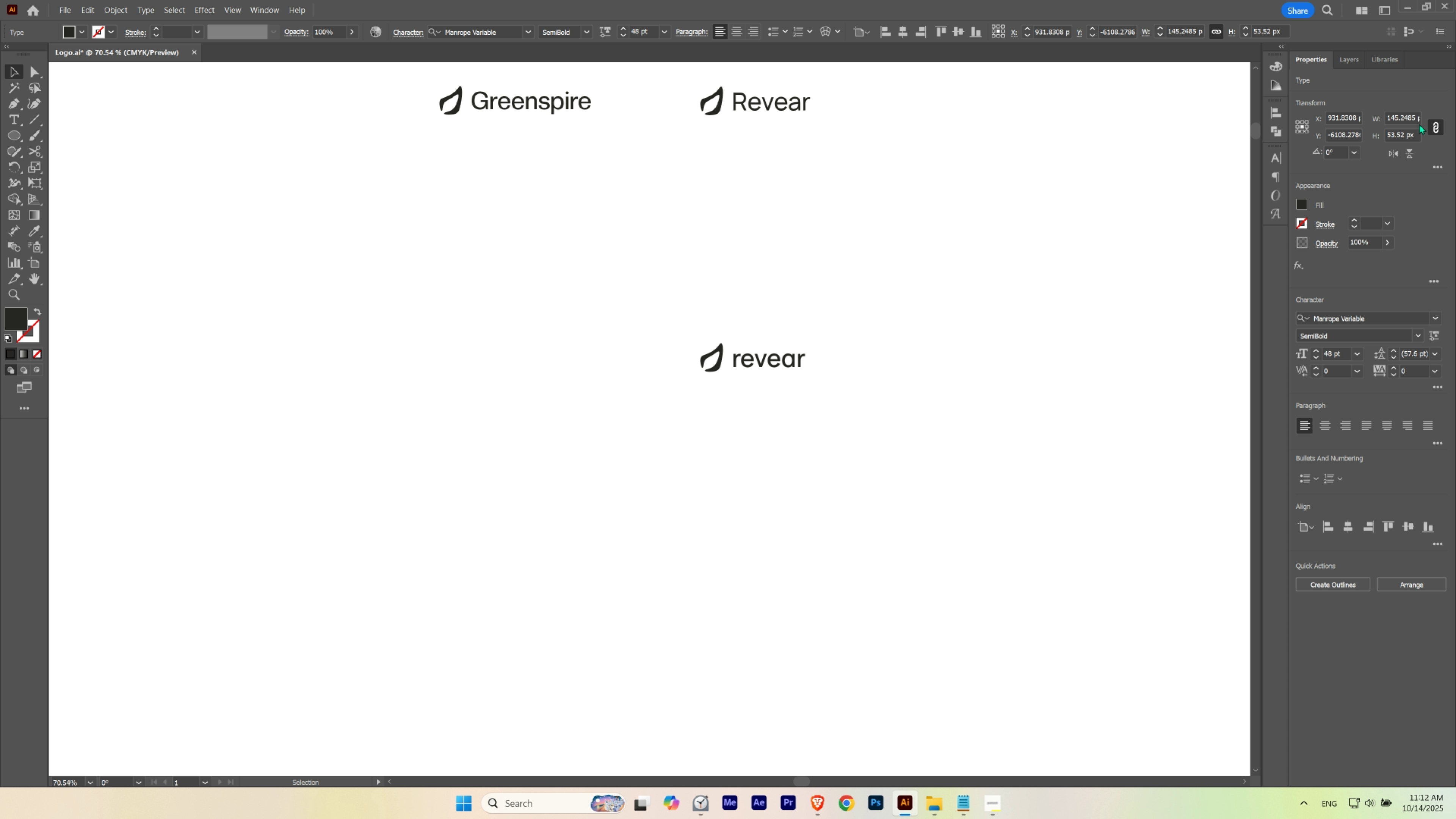 
scroll: coordinate [1403, 125], scroll_direction: up, amount: 3.0
 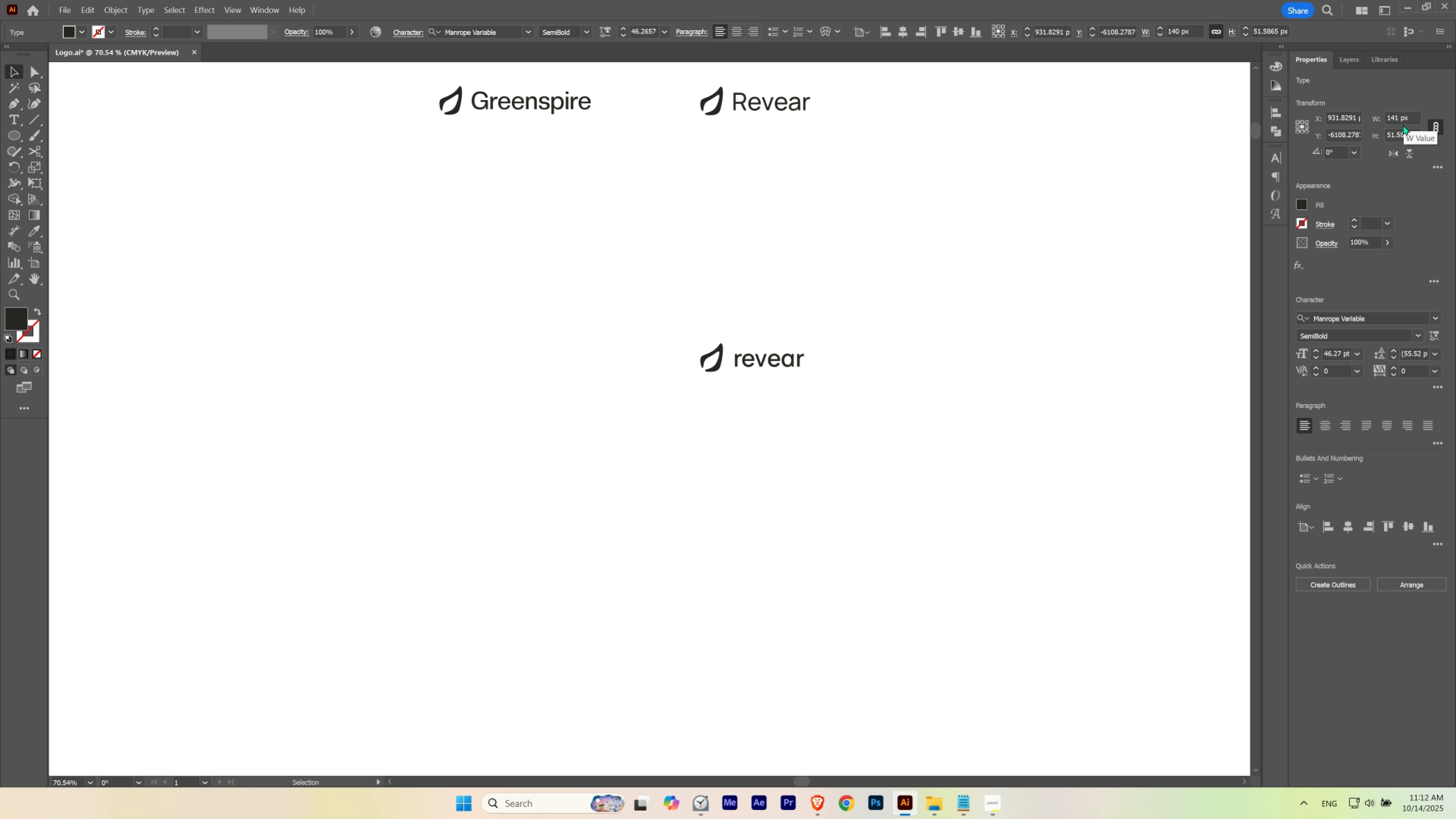 
hold_key(key=ShiftLeft, duration=1.52)
 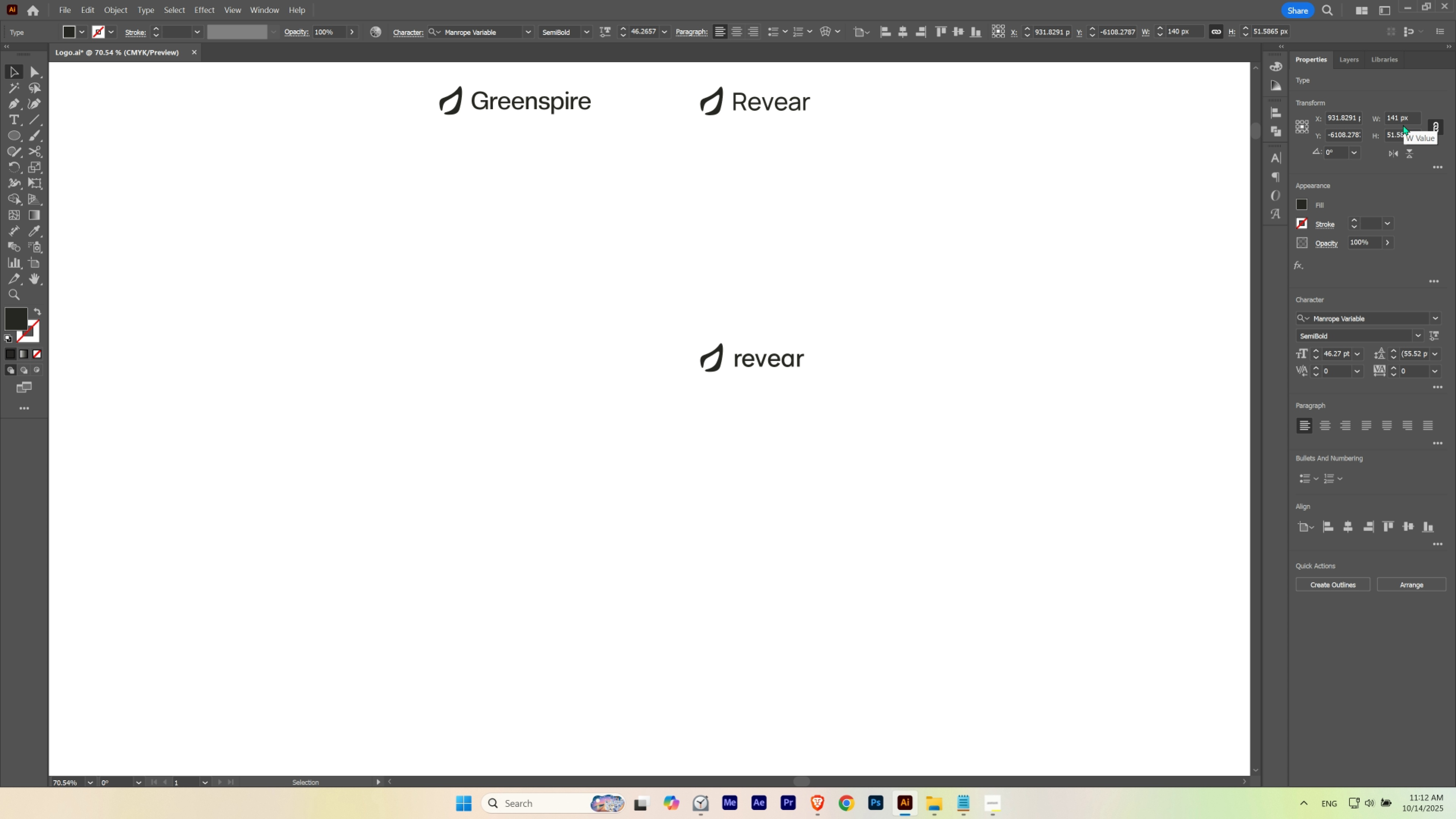 
hold_key(key=ShiftLeft, duration=0.51)
 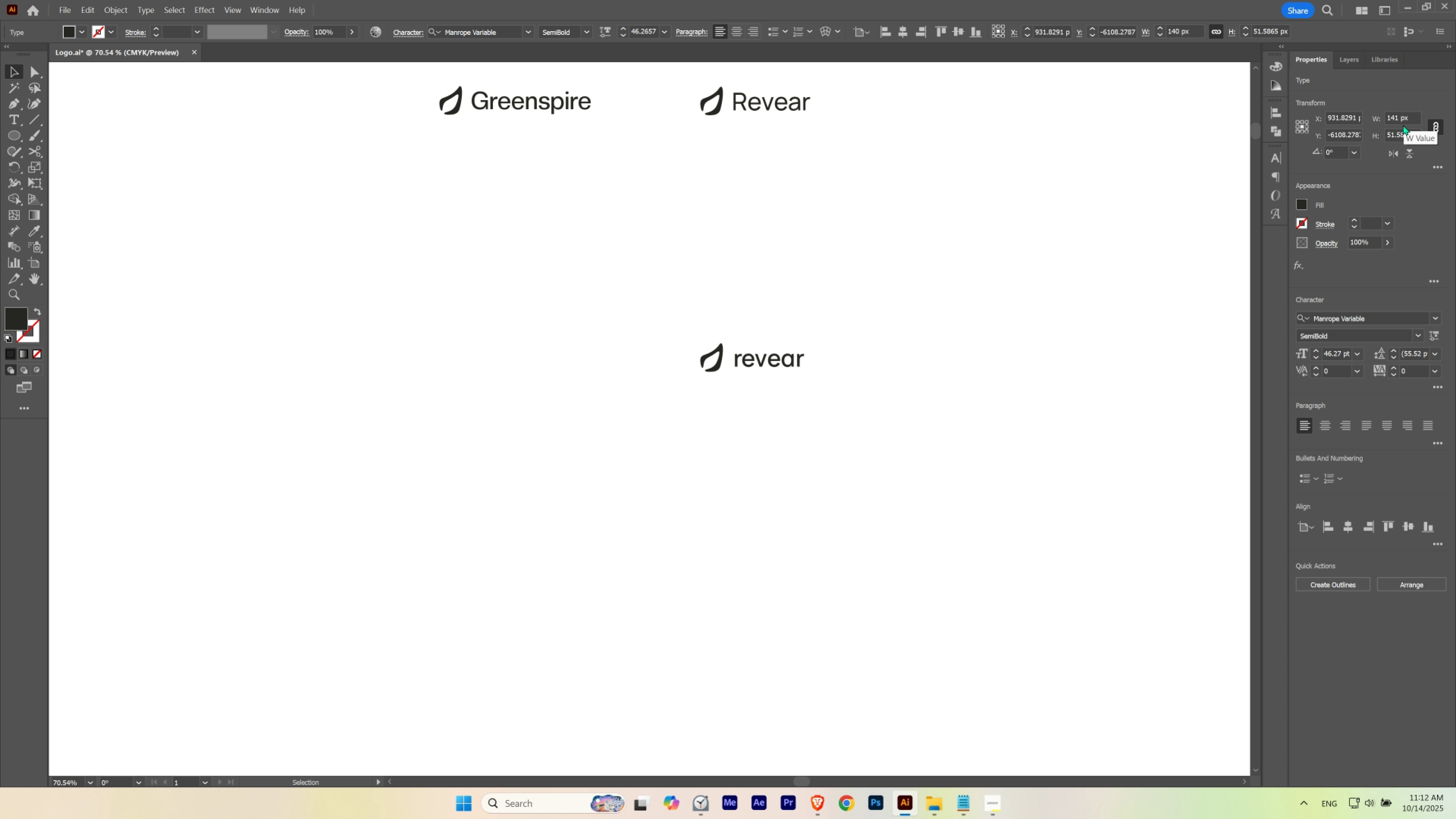 
scroll: coordinate [1397, 130], scroll_direction: up, amount: 3.0
 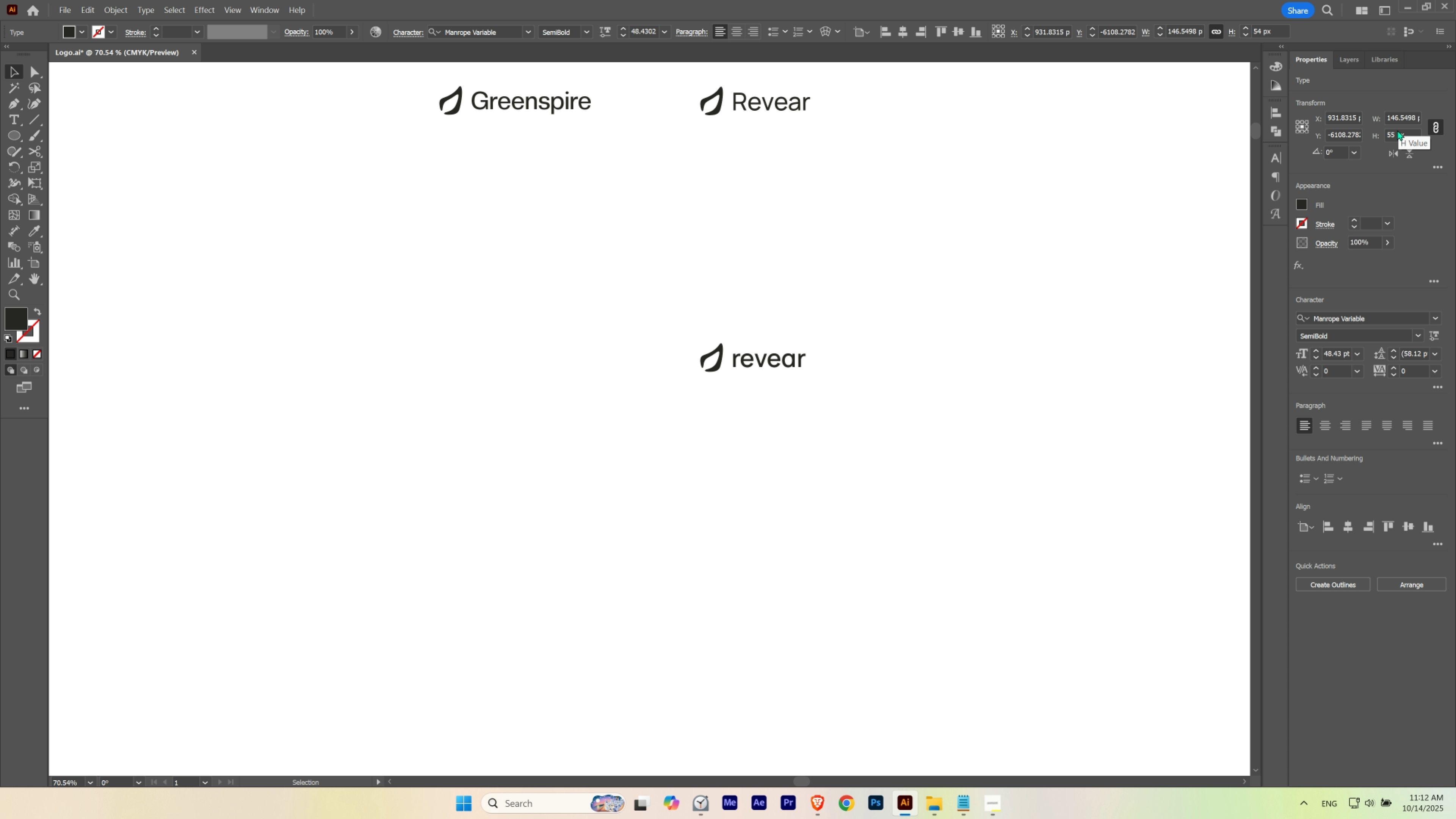 
scroll: coordinate [1395, 132], scroll_direction: down, amount: 1.0
 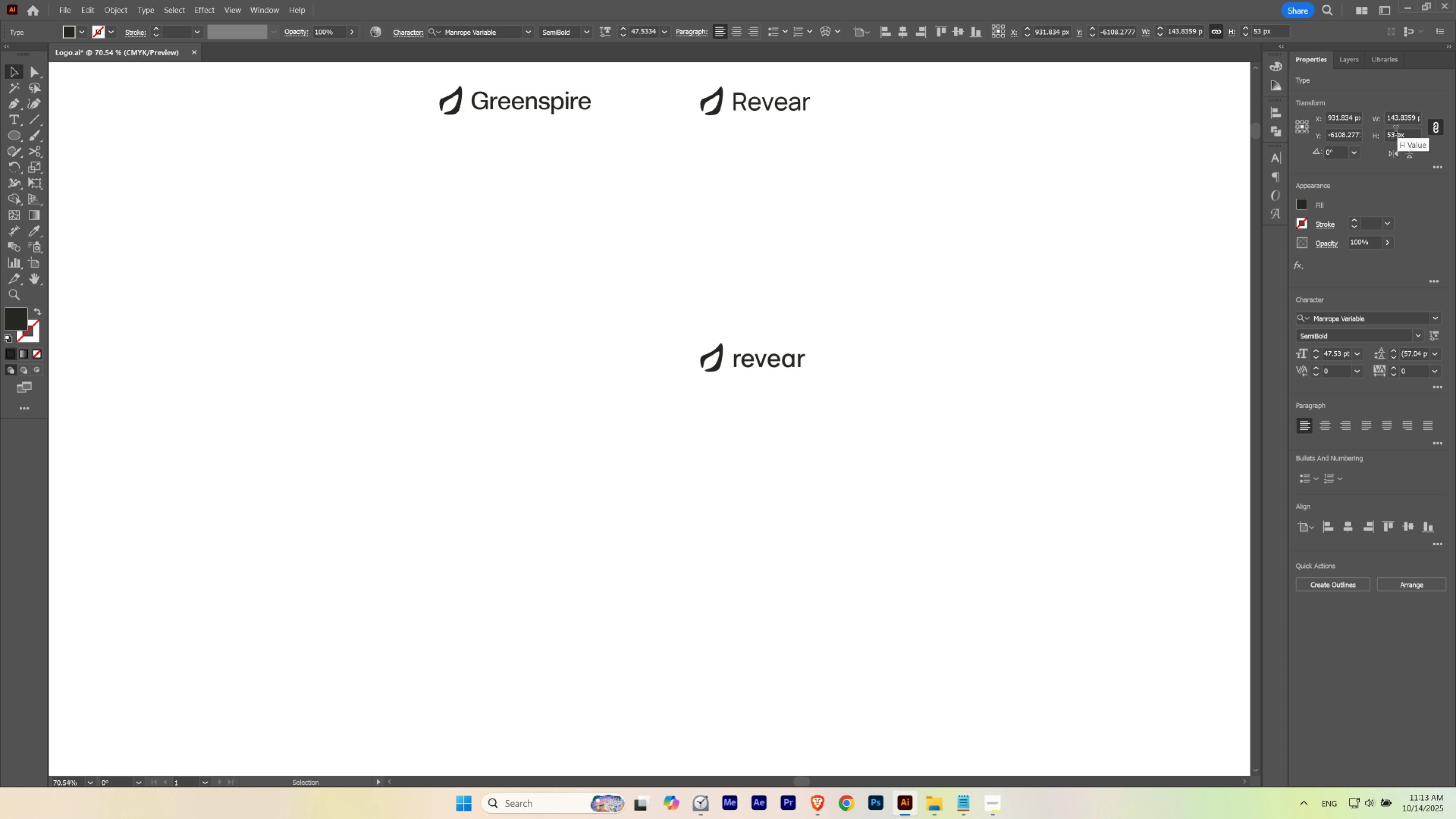 
key(V)
 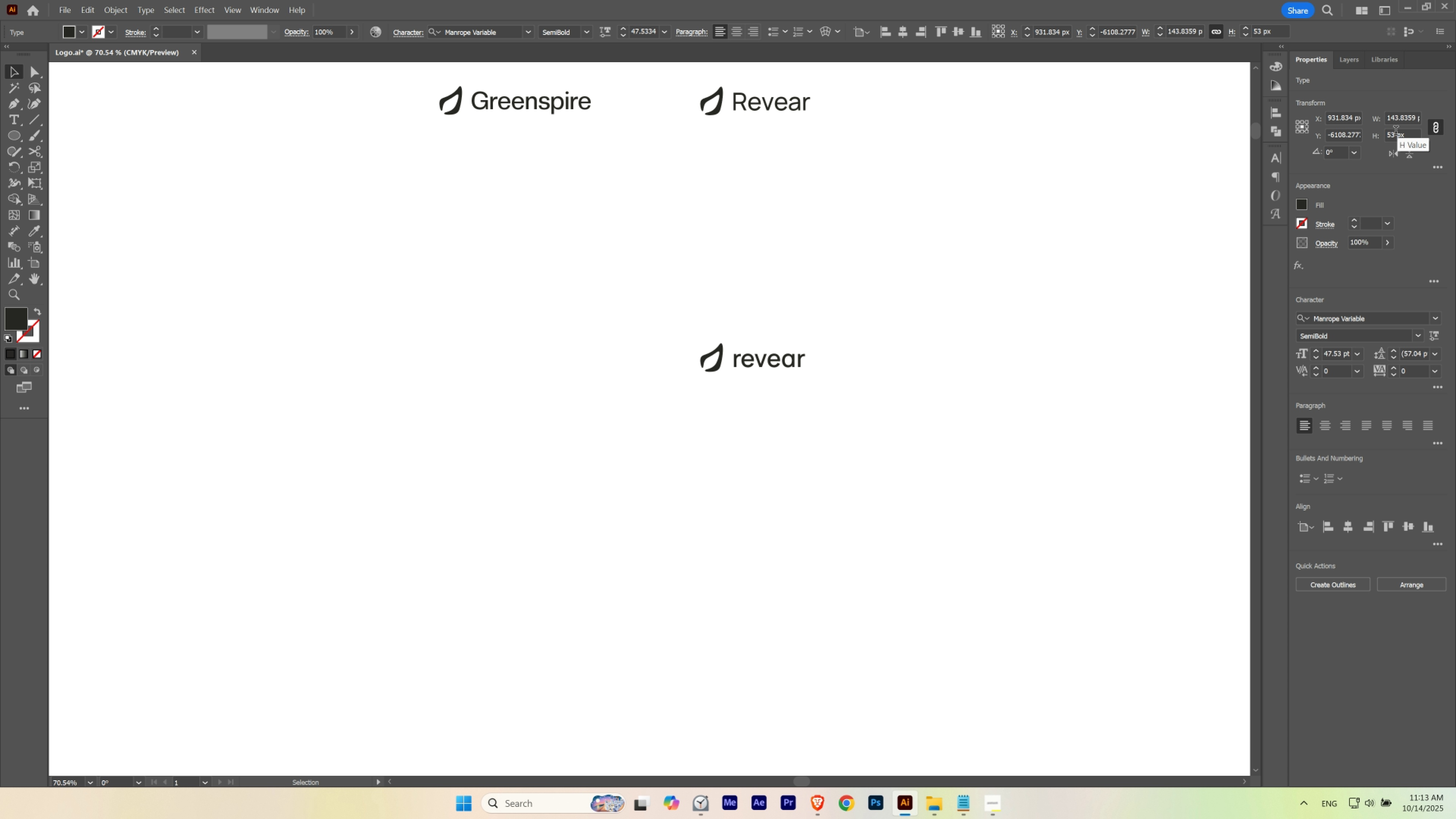 
key(ArrowRight)
 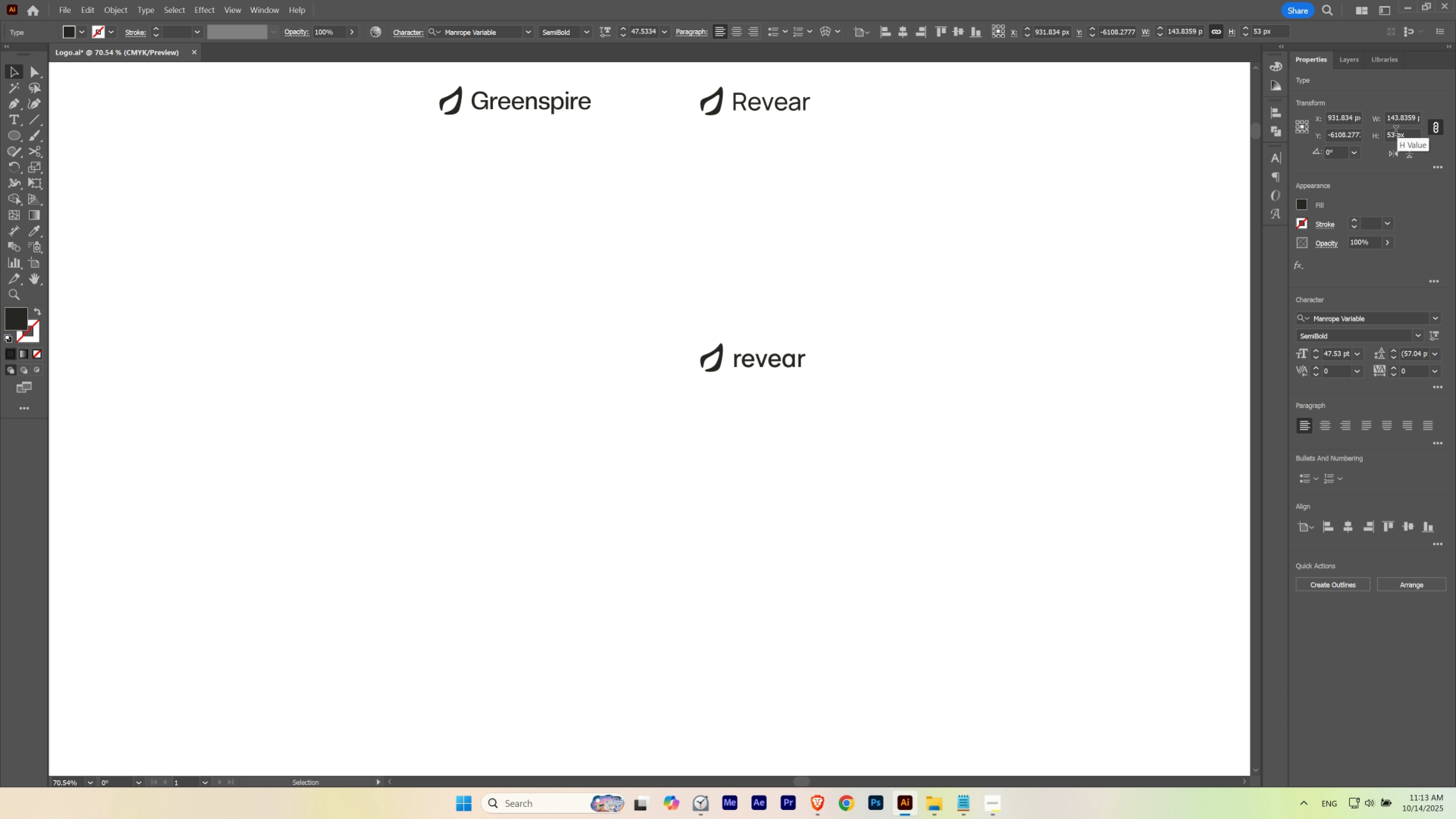 
key(ArrowRight)
 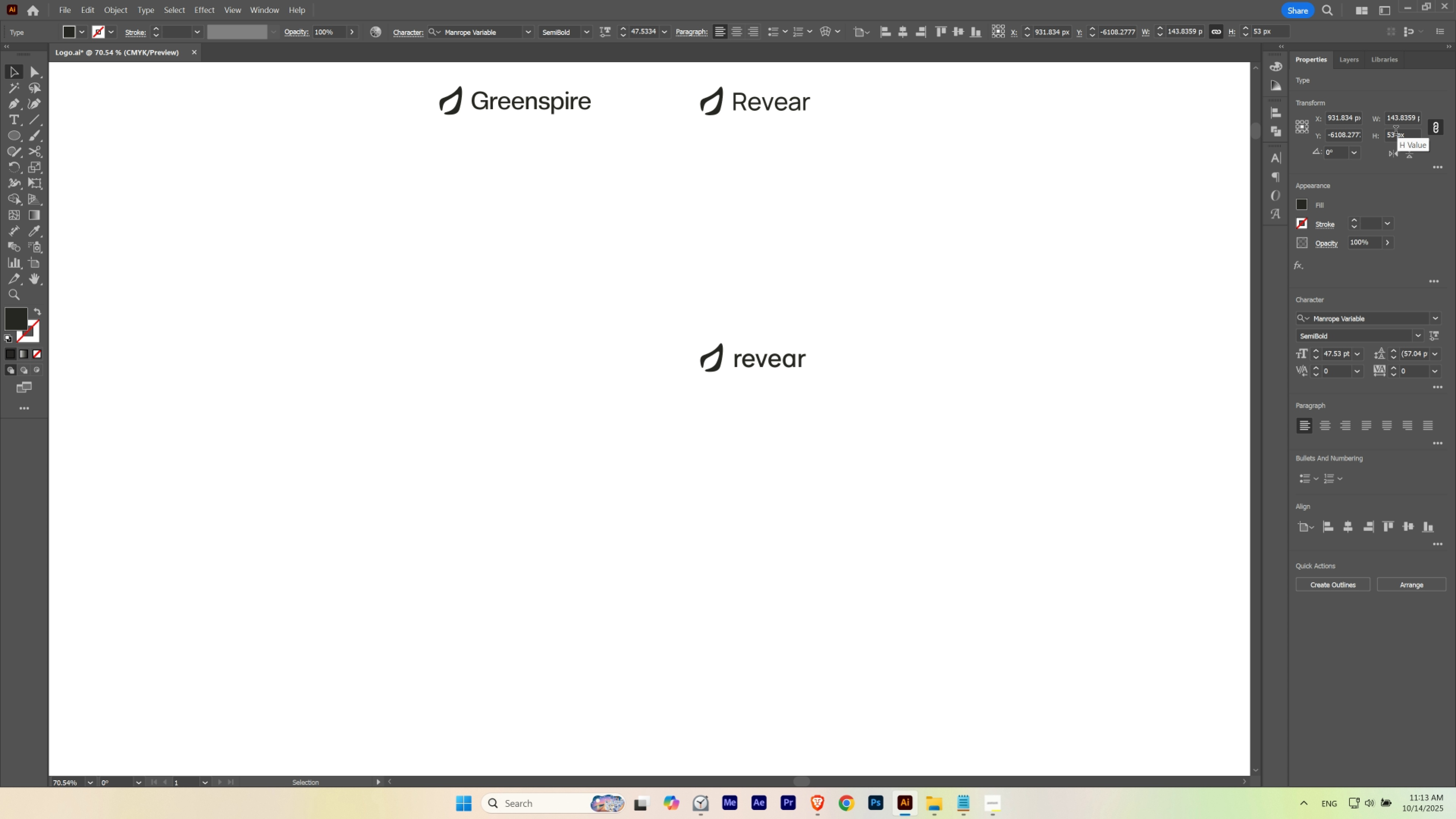 
key(ArrowRight)
 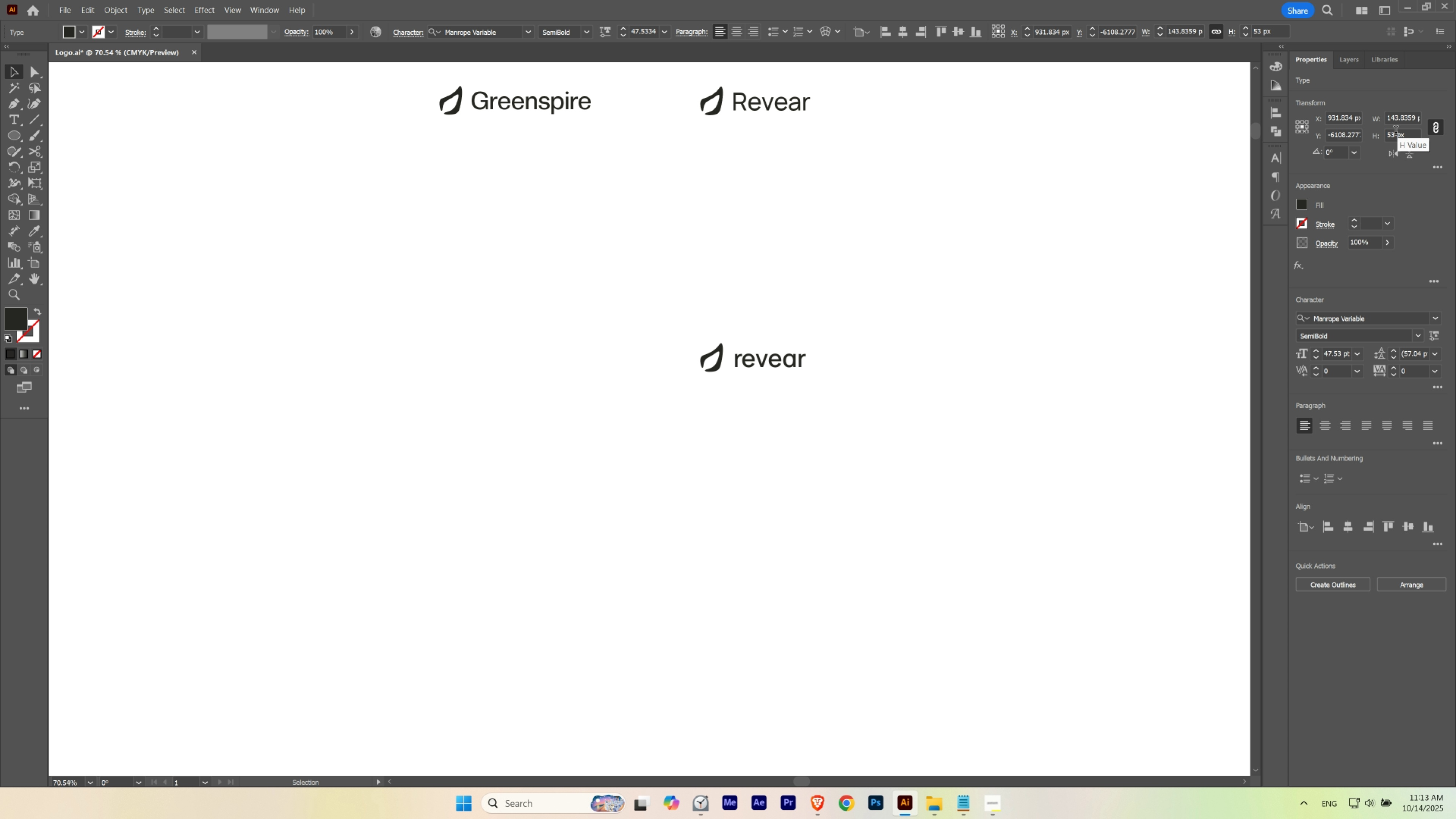 
key(ArrowRight)
 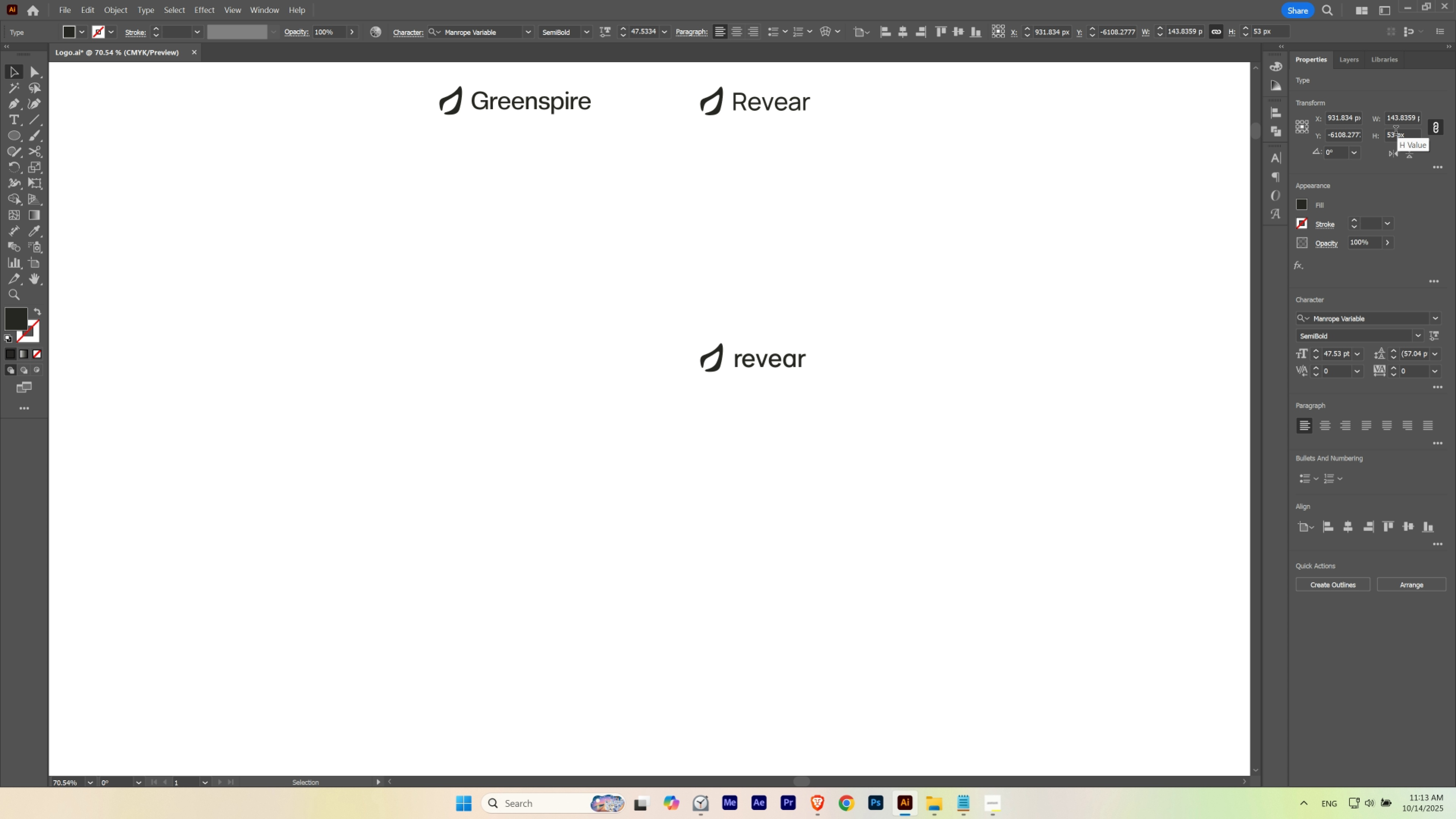 
key(Shift+ShiftLeft)
 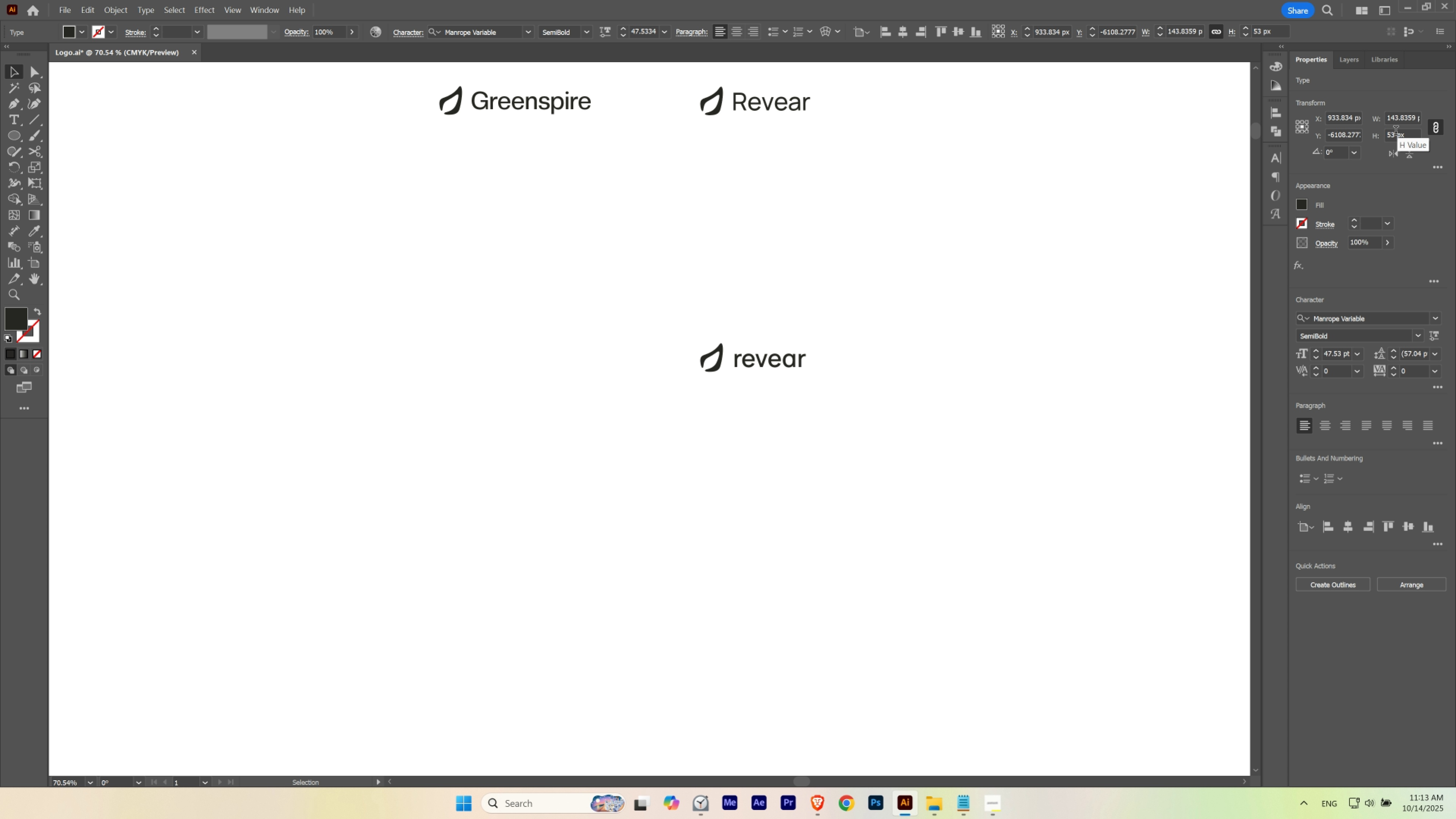 
key(Shift+ArrowLeft)
 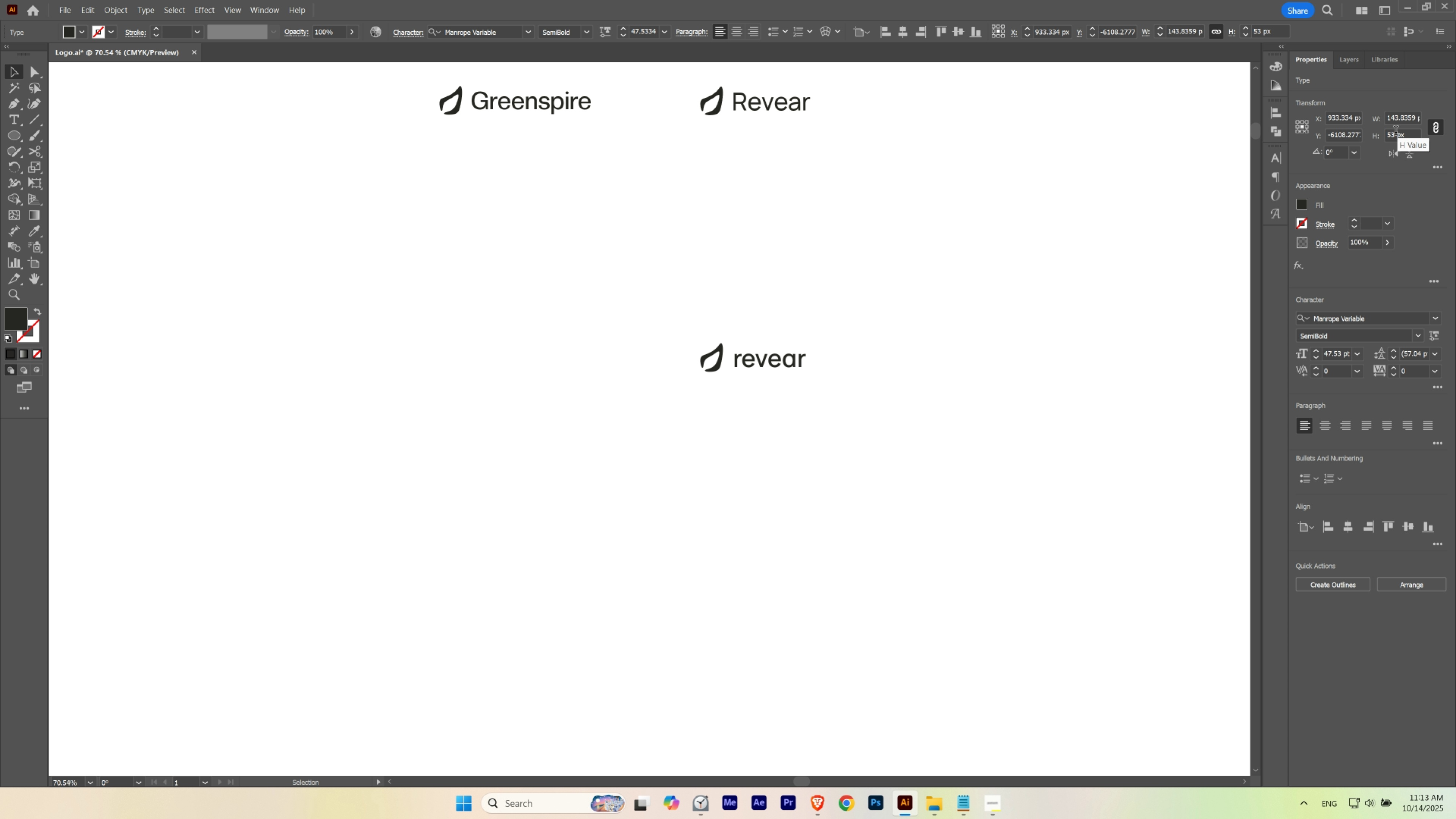 
key(ArrowUp)
 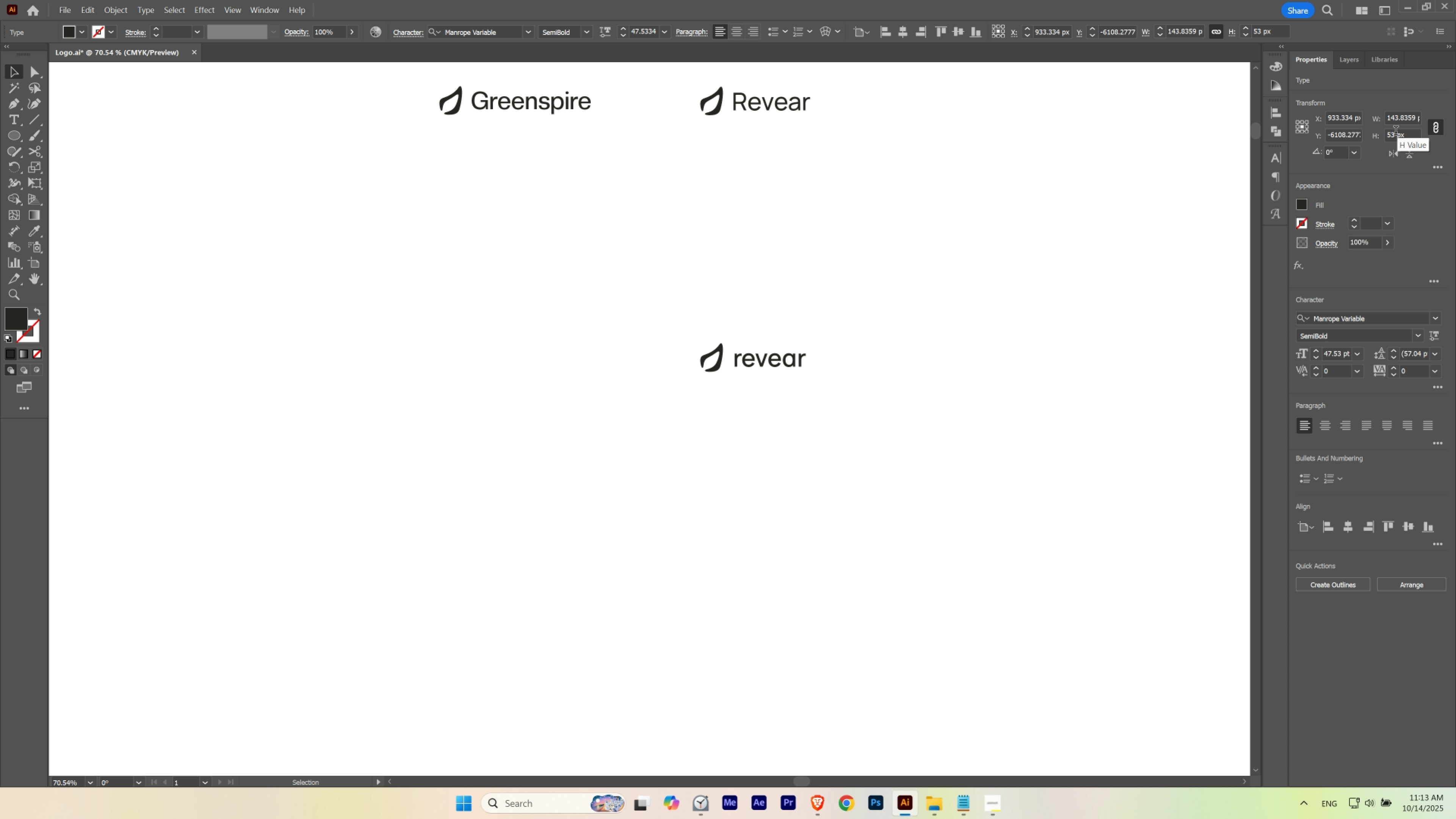 
key(ArrowUp)
 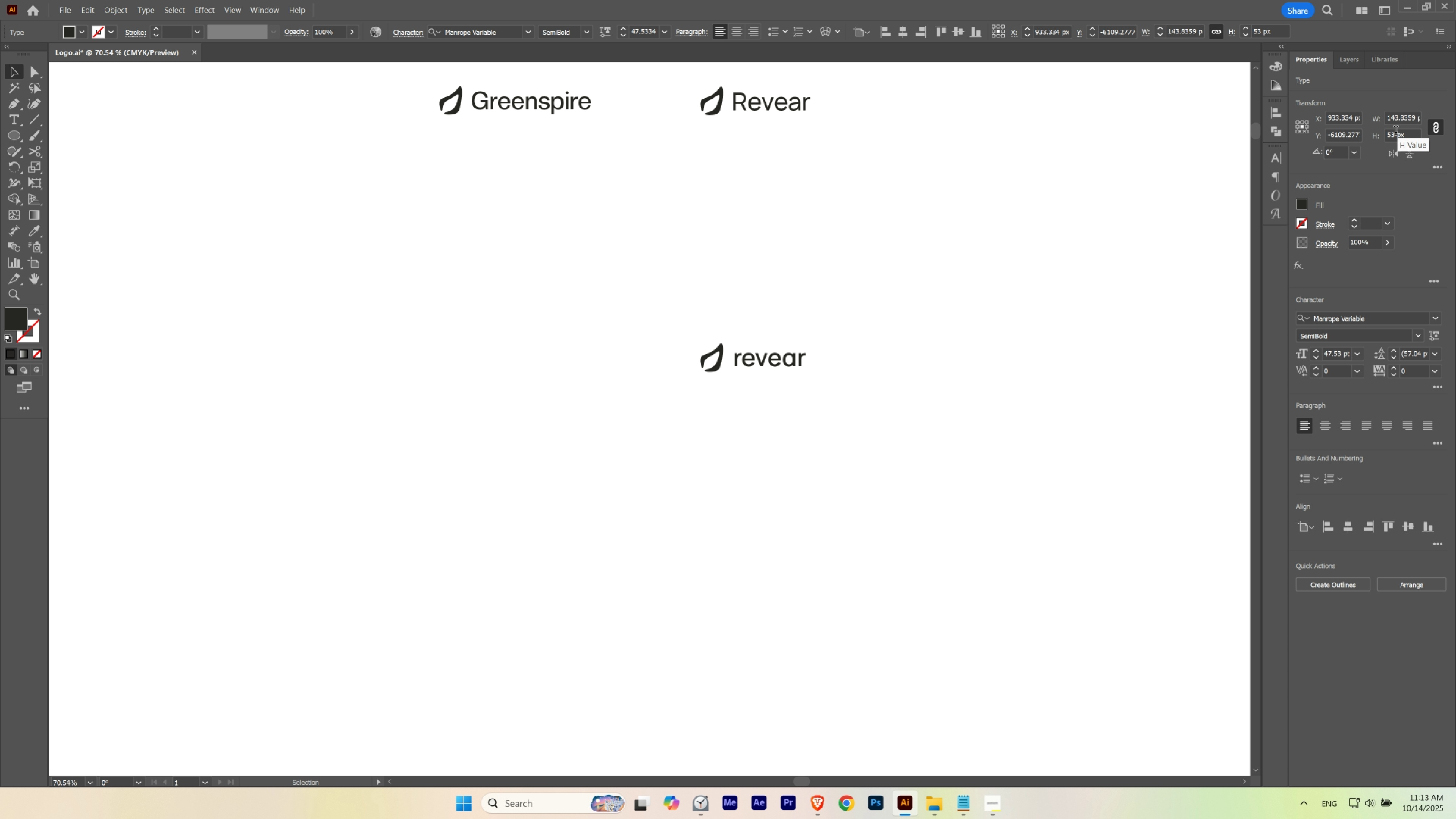 
key(ArrowUp)
 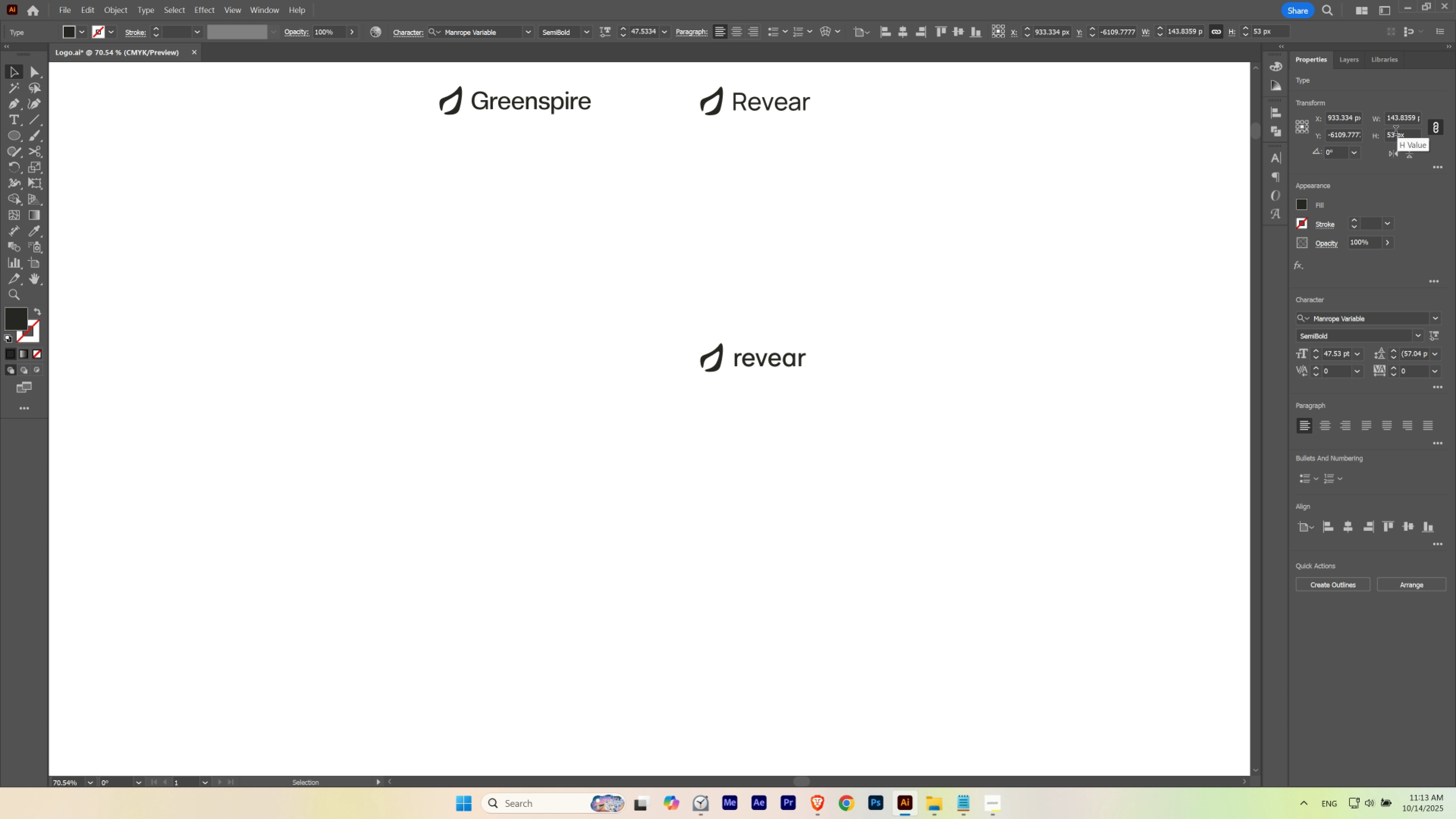 
key(ArrowDown)
 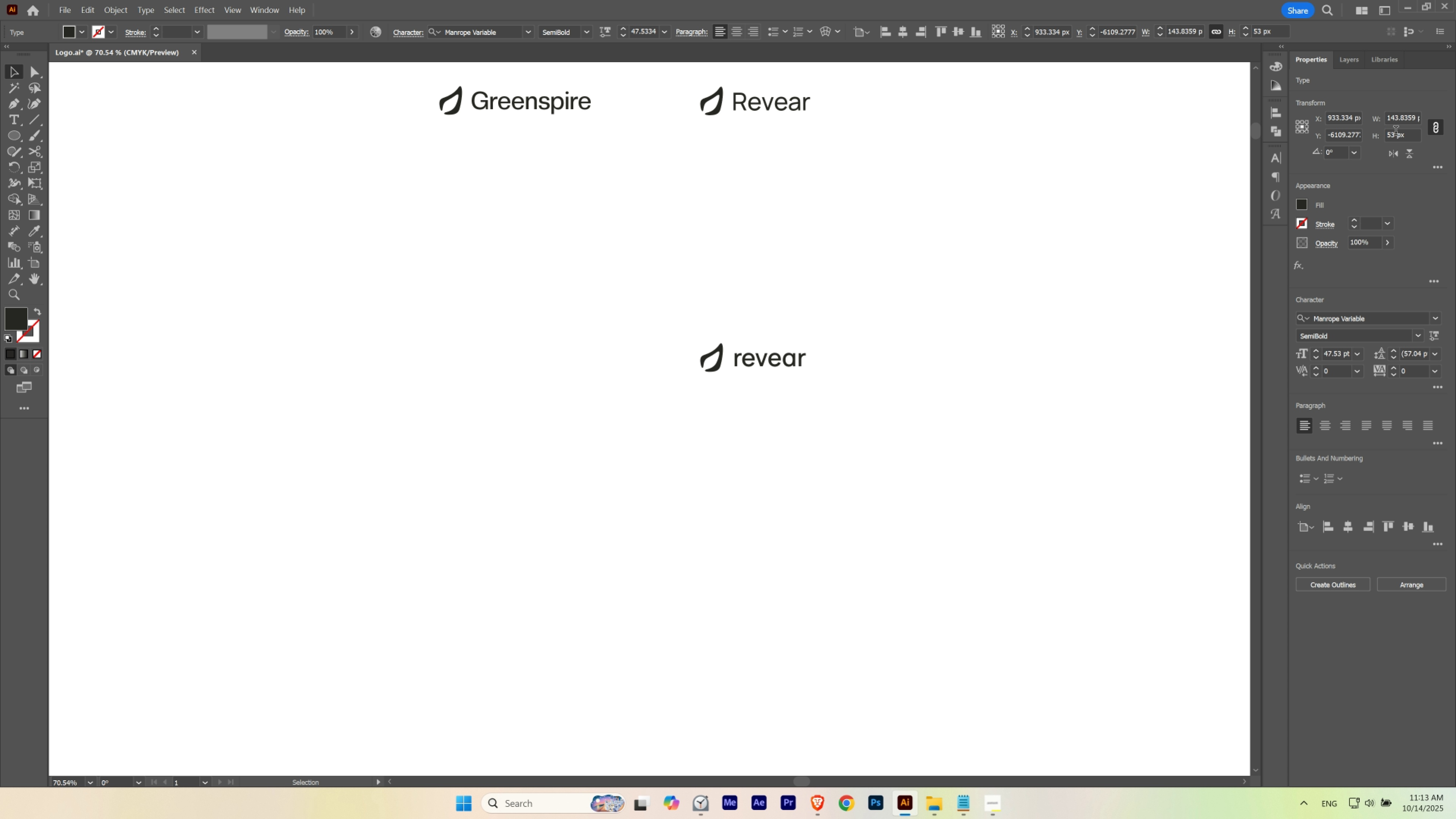 
key(ArrowUp)
 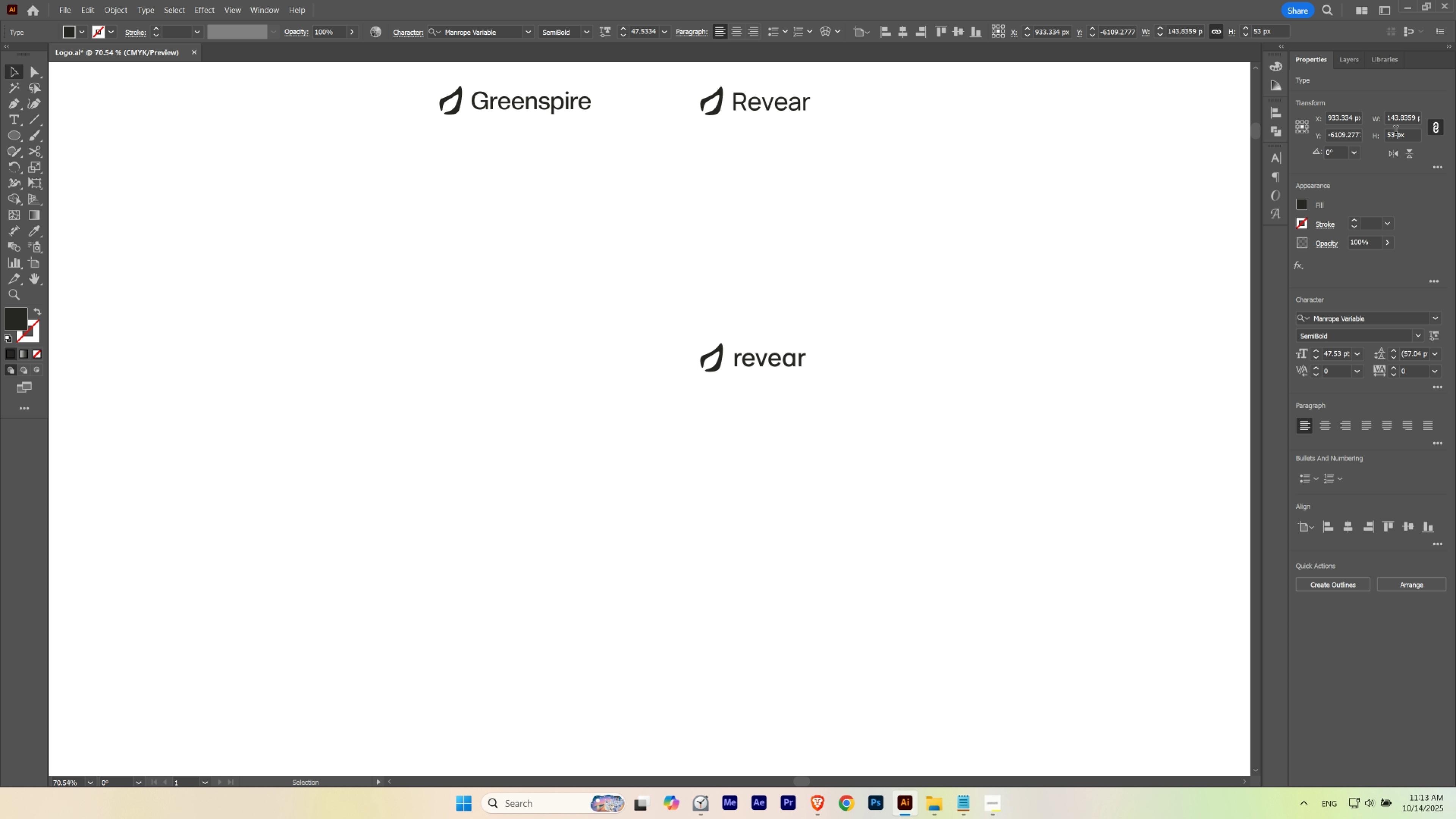 
key(ArrowDown)
 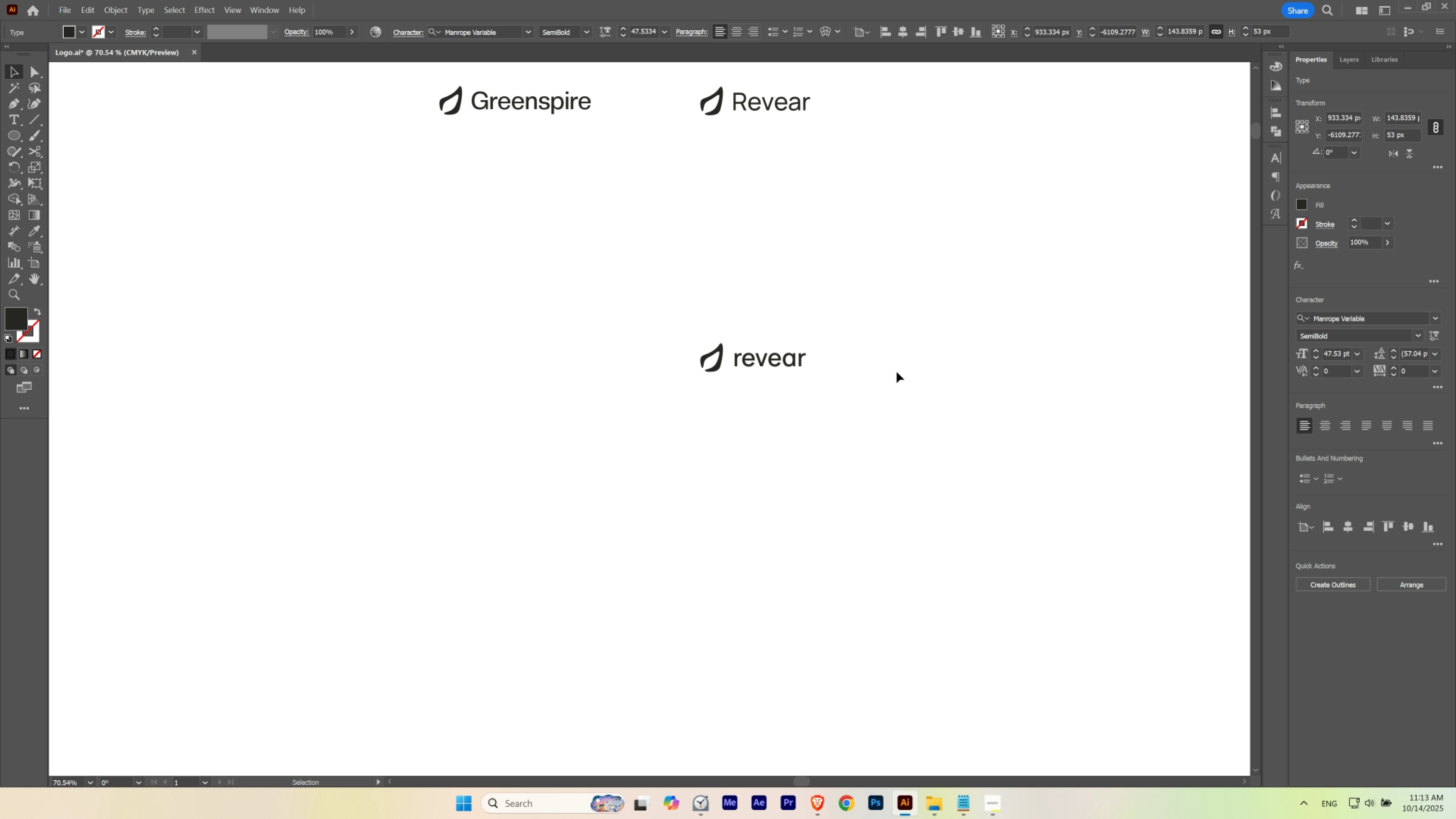 
left_click([809, 424])
 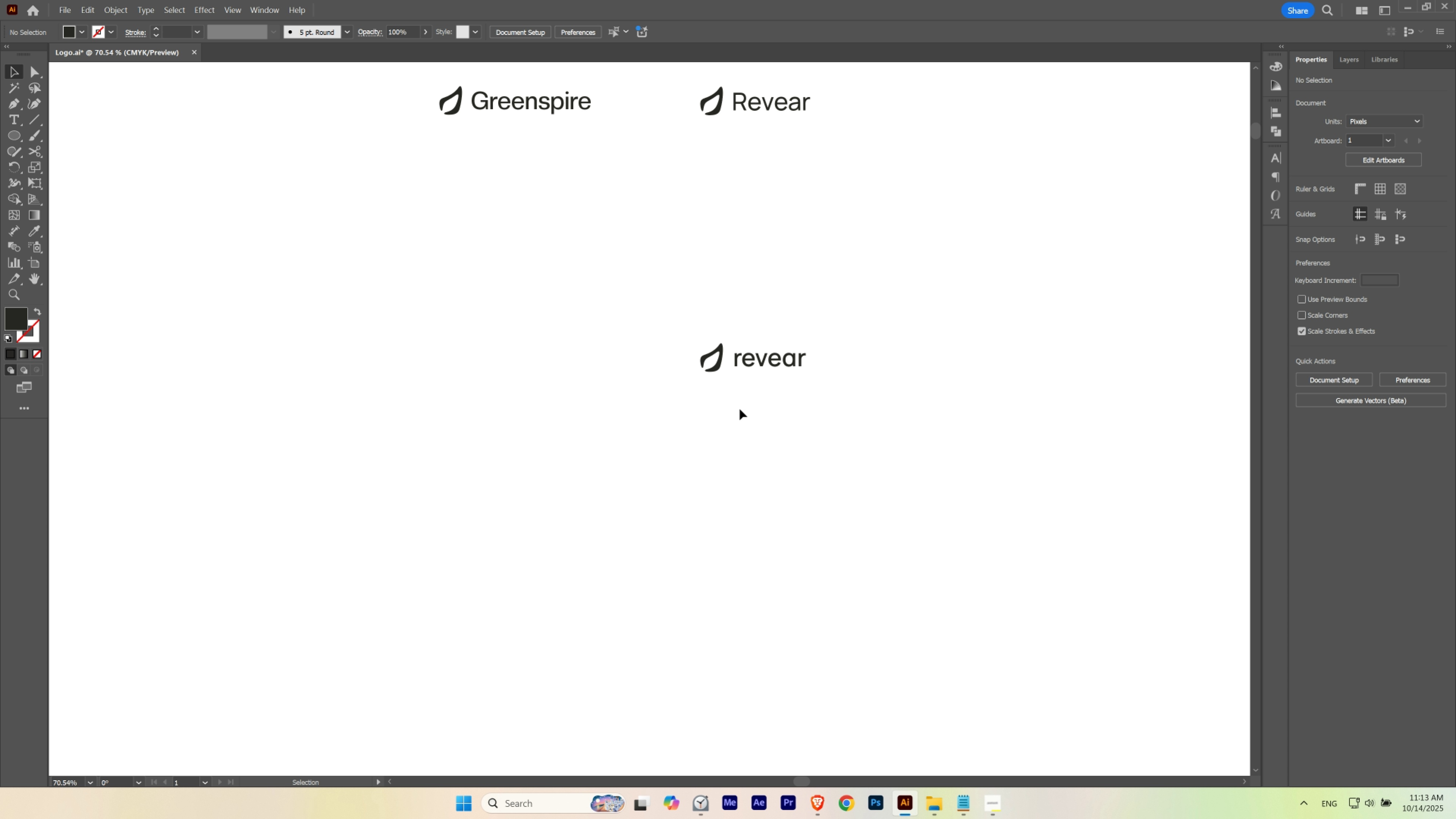 
hold_key(key=Space, duration=1.07)
 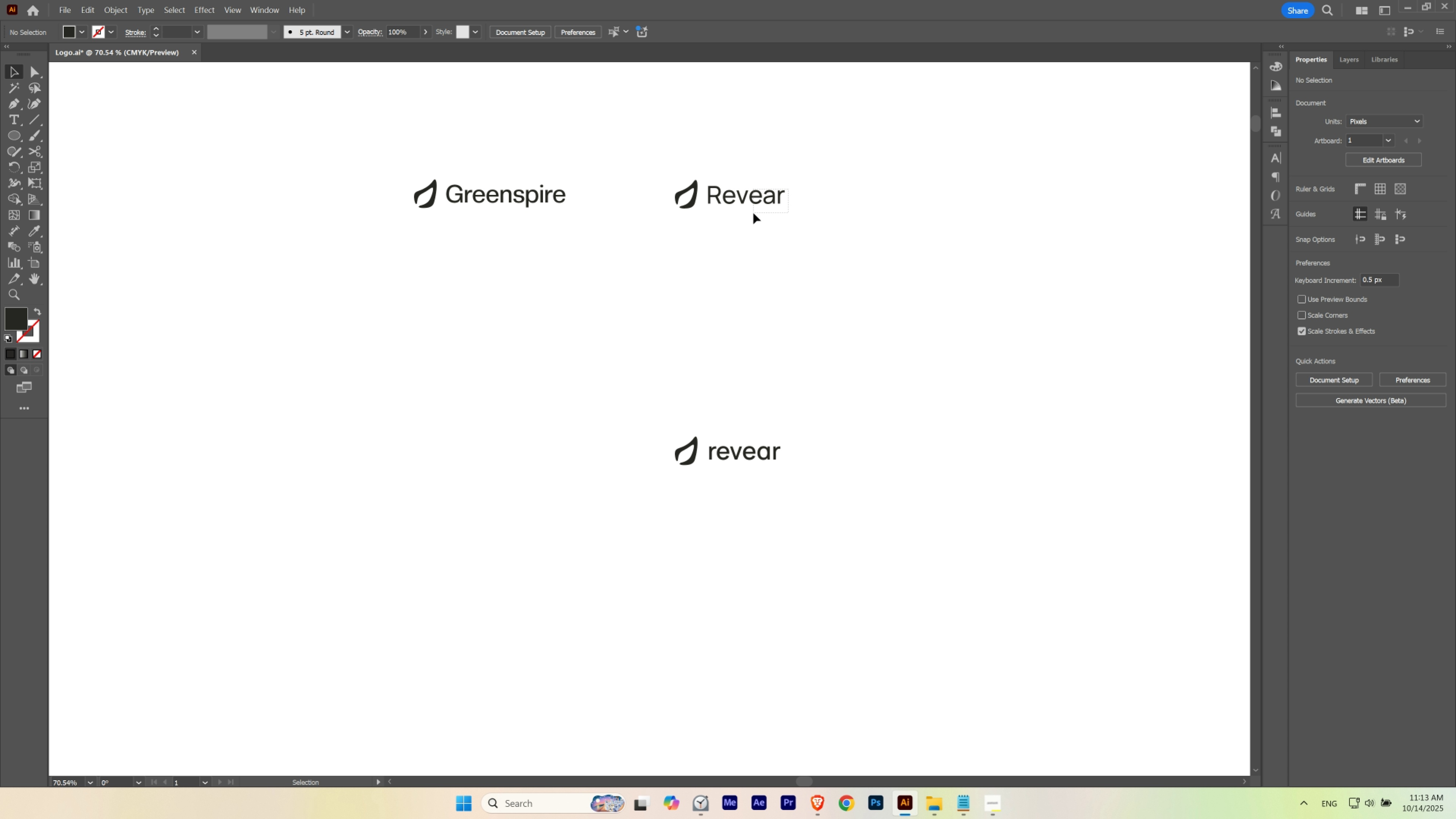 
left_click_drag(start_coordinate=[748, 390], to_coordinate=[723, 483])
 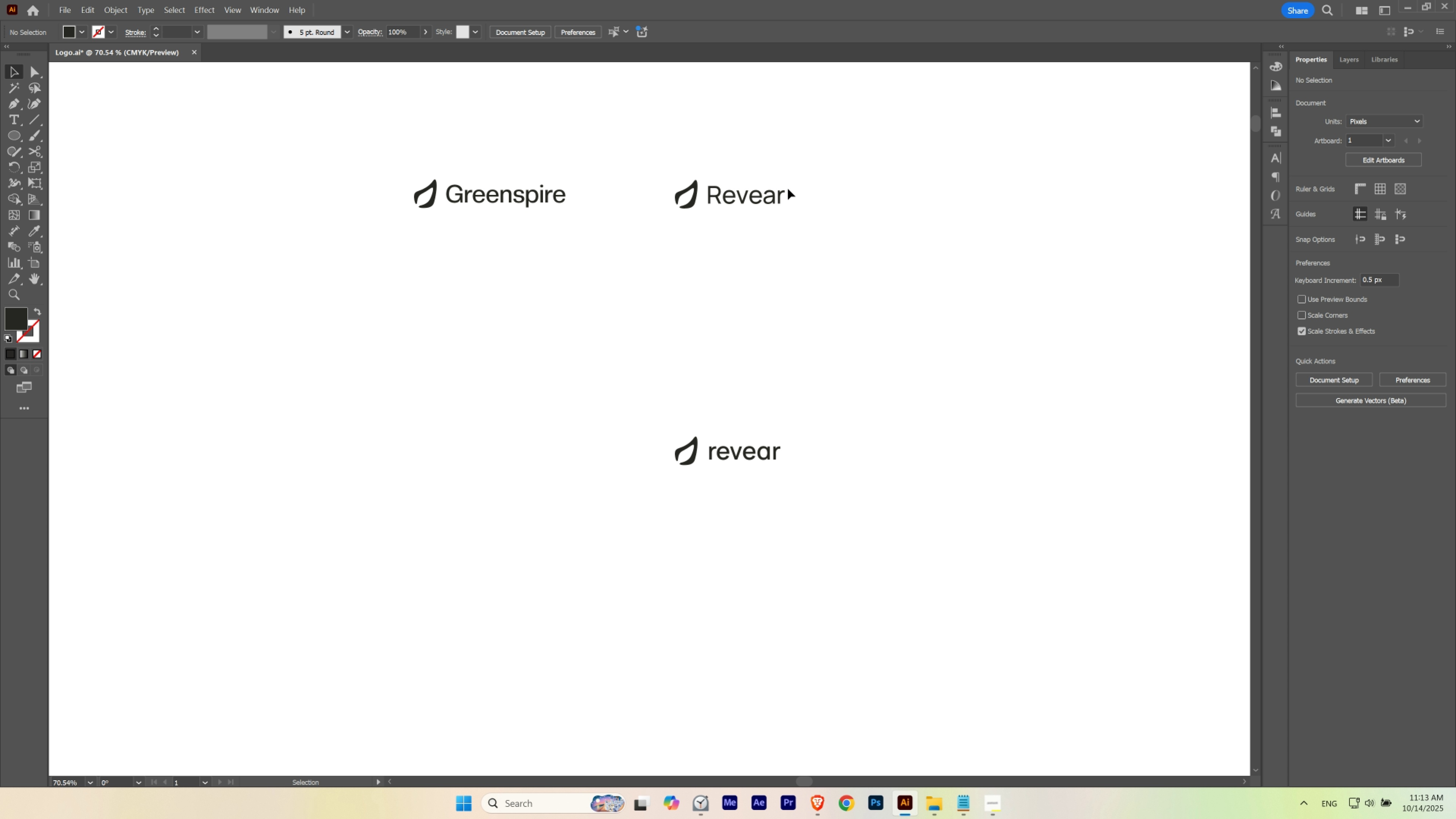 
left_click_drag(start_coordinate=[788, 189], to_coordinate=[753, 213])
 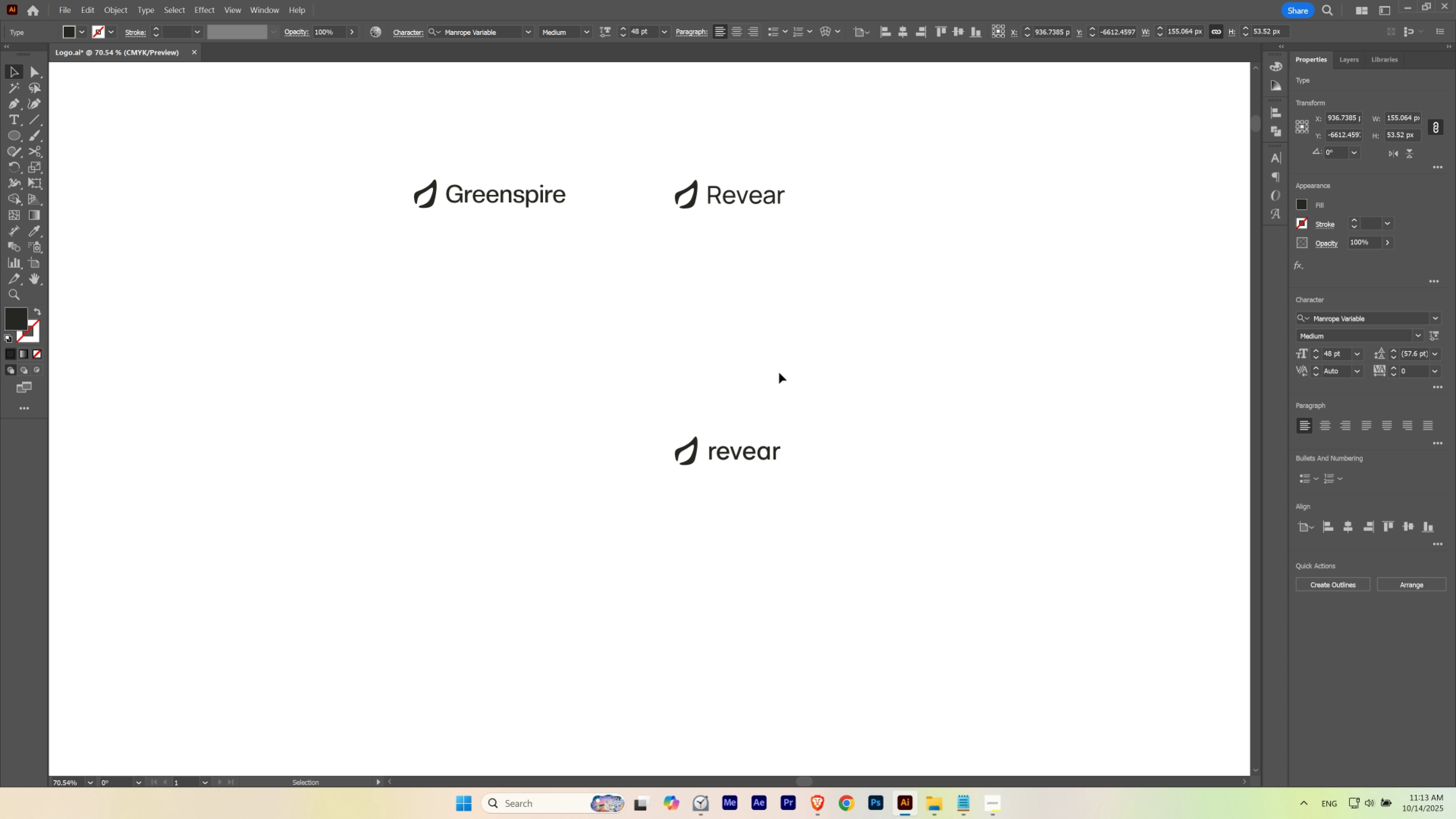 
key(I)
 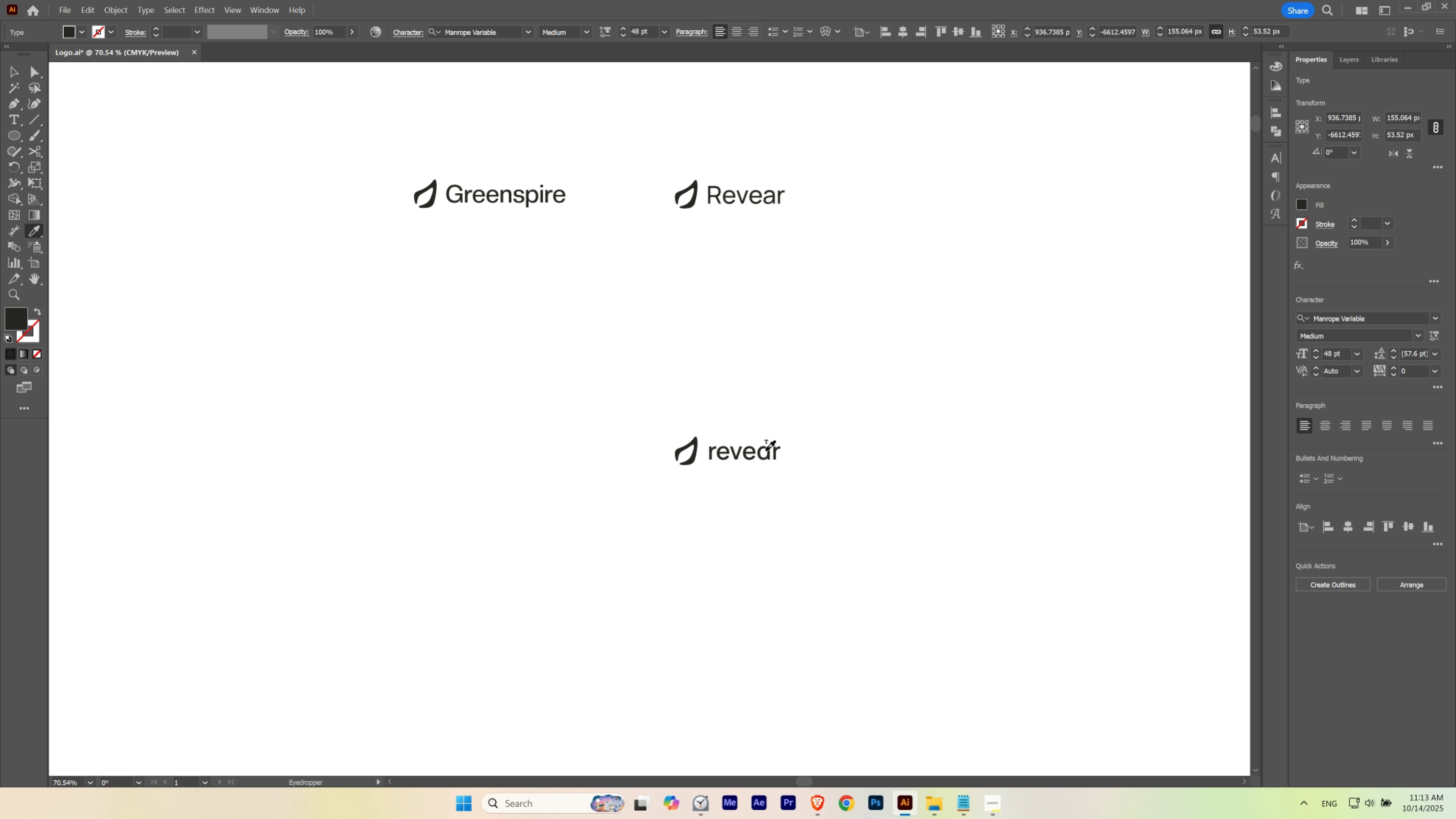 
left_click([765, 450])
 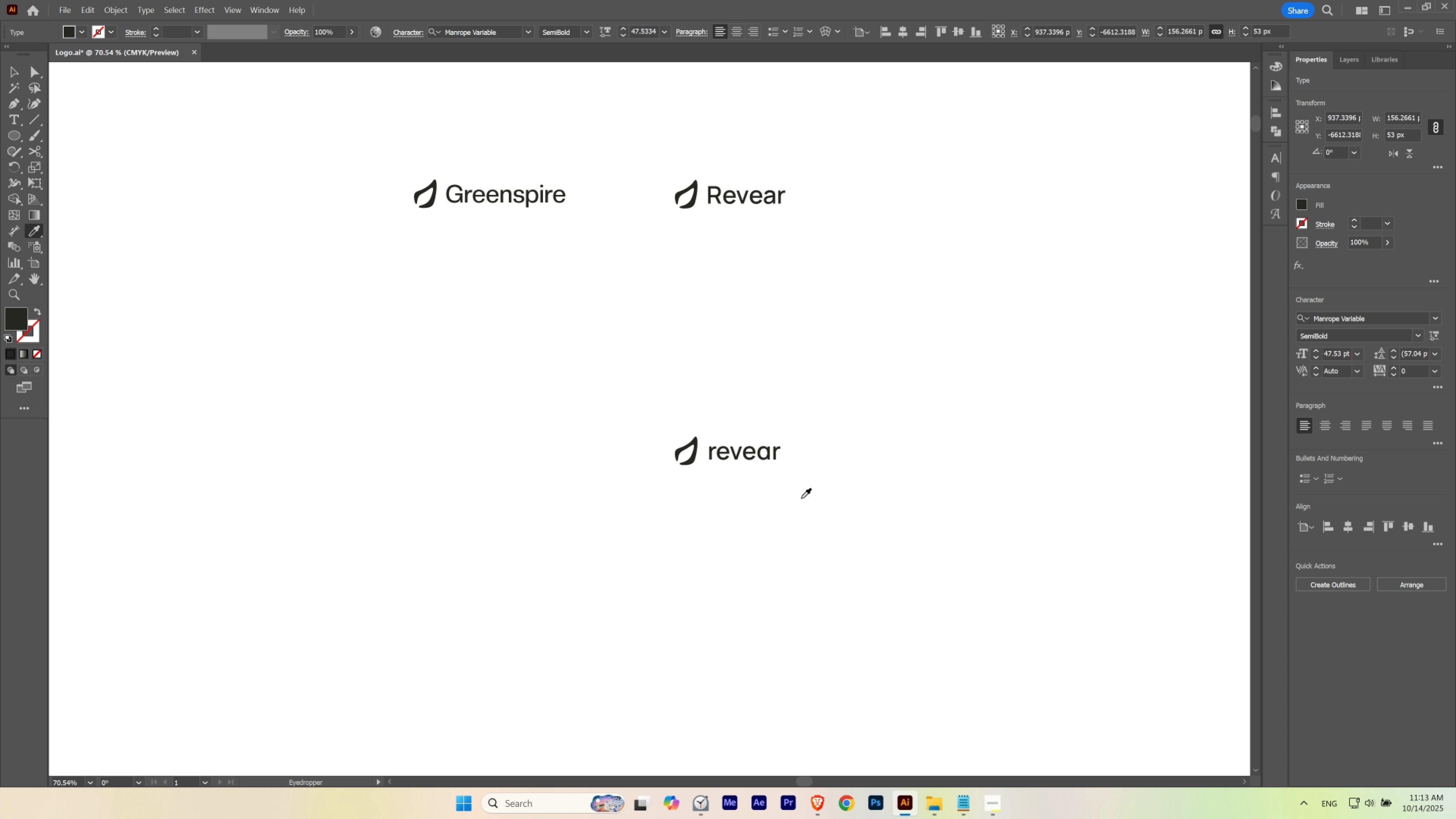 
key(V)
 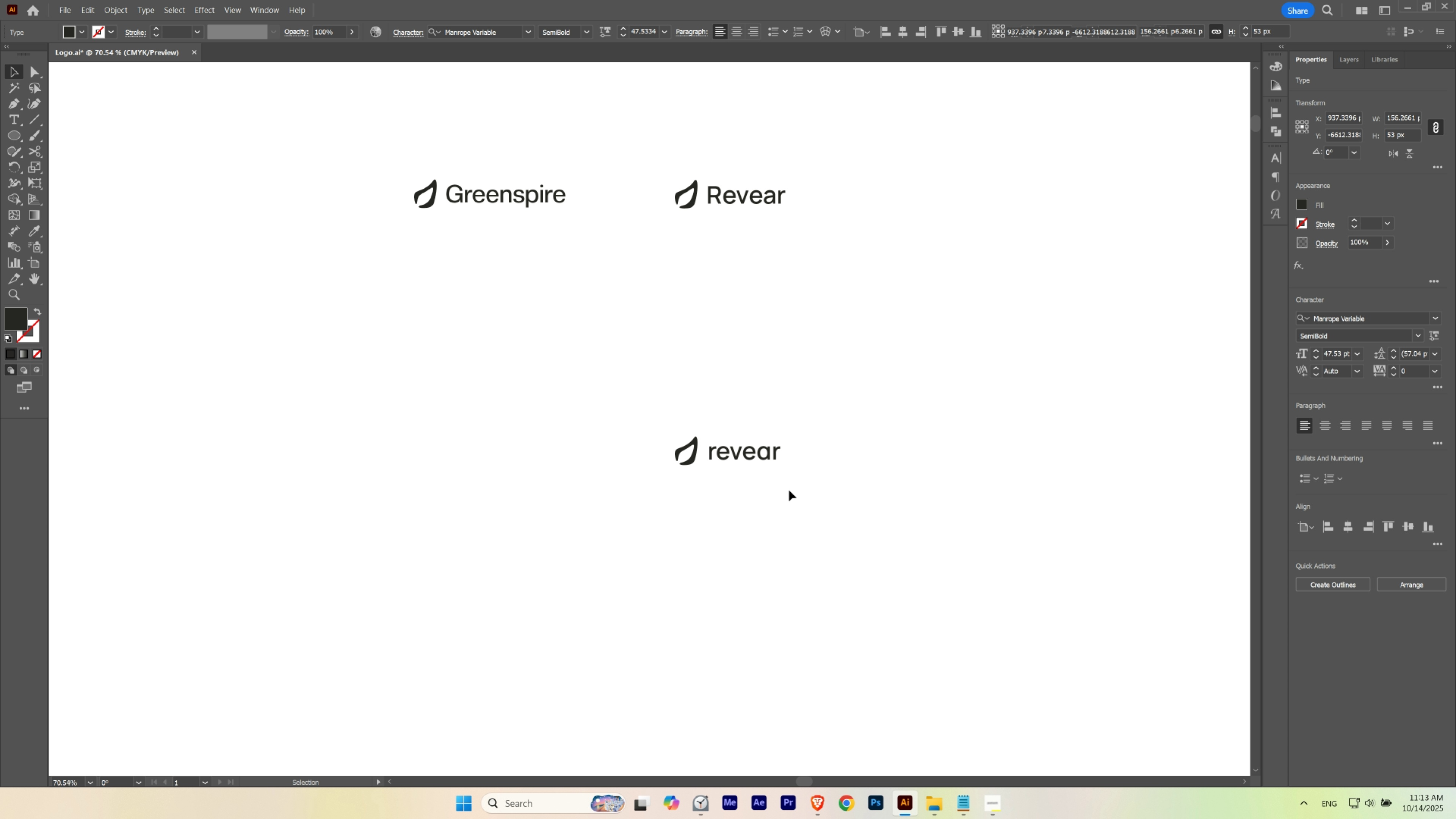 
left_click([798, 501])
 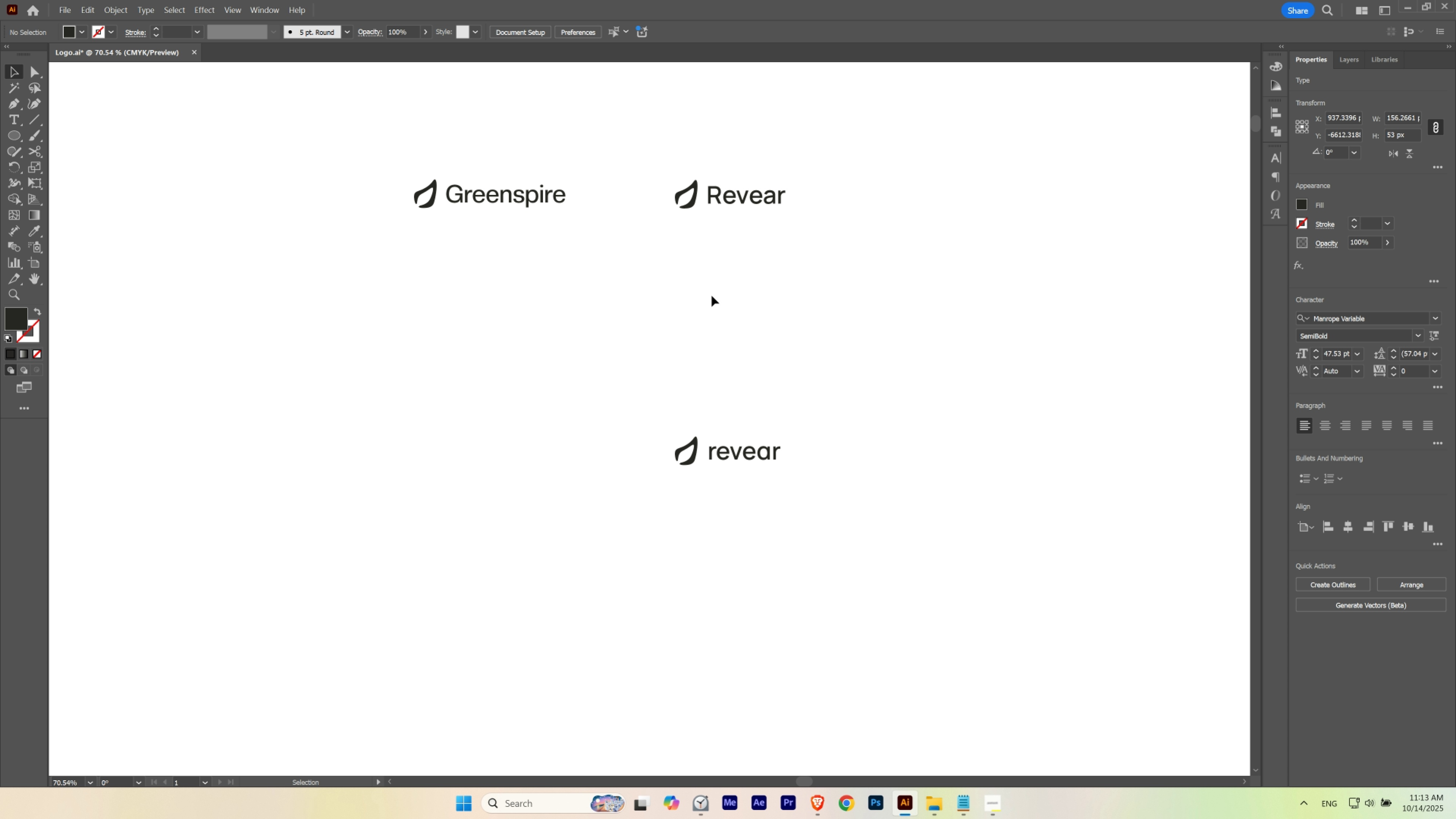 
hold_key(key=Space, duration=0.59)
 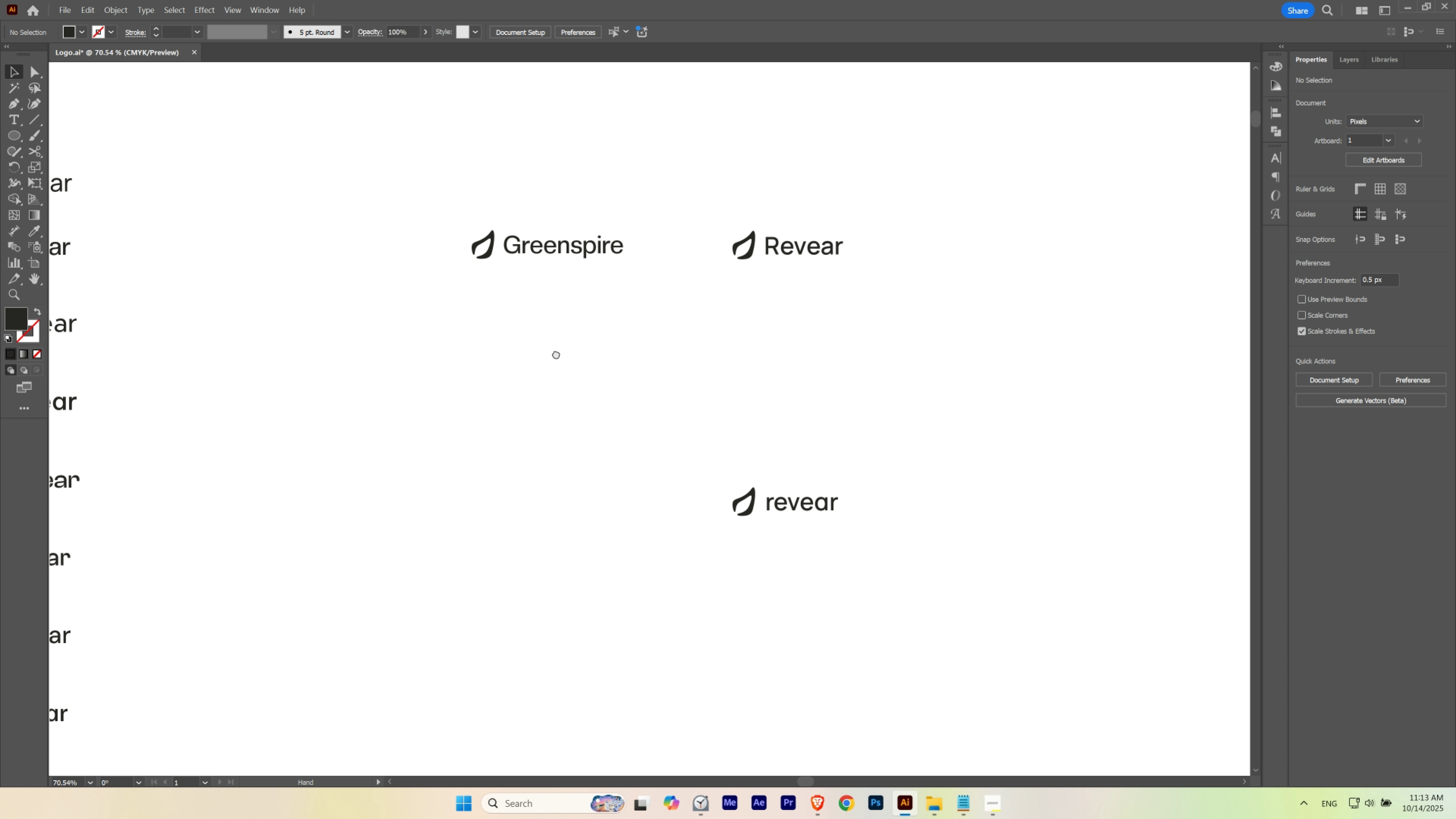 
left_click_drag(start_coordinate=[712, 293], to_coordinate=[691, 355])
 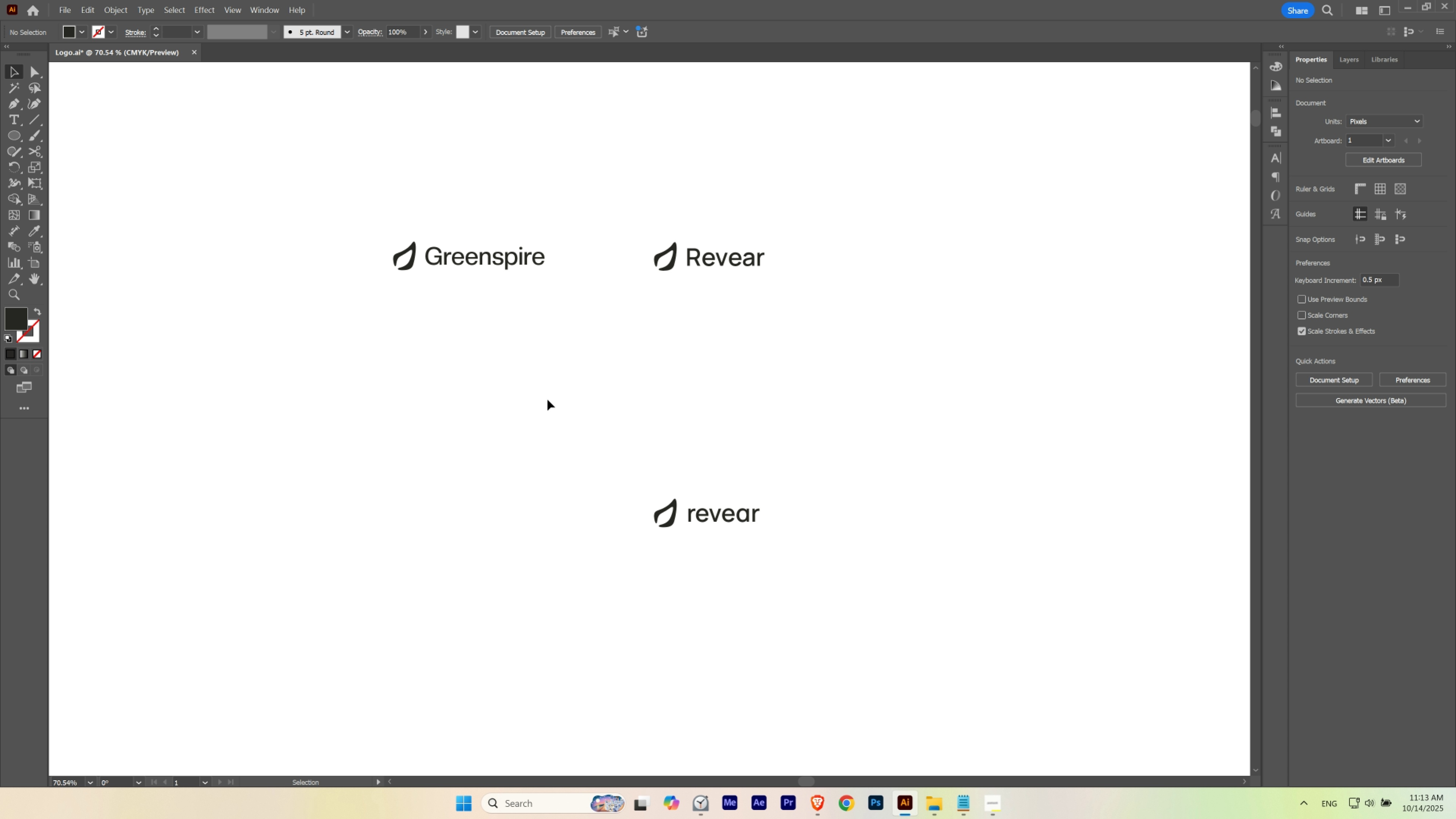 
hold_key(key=Space, duration=0.86)
 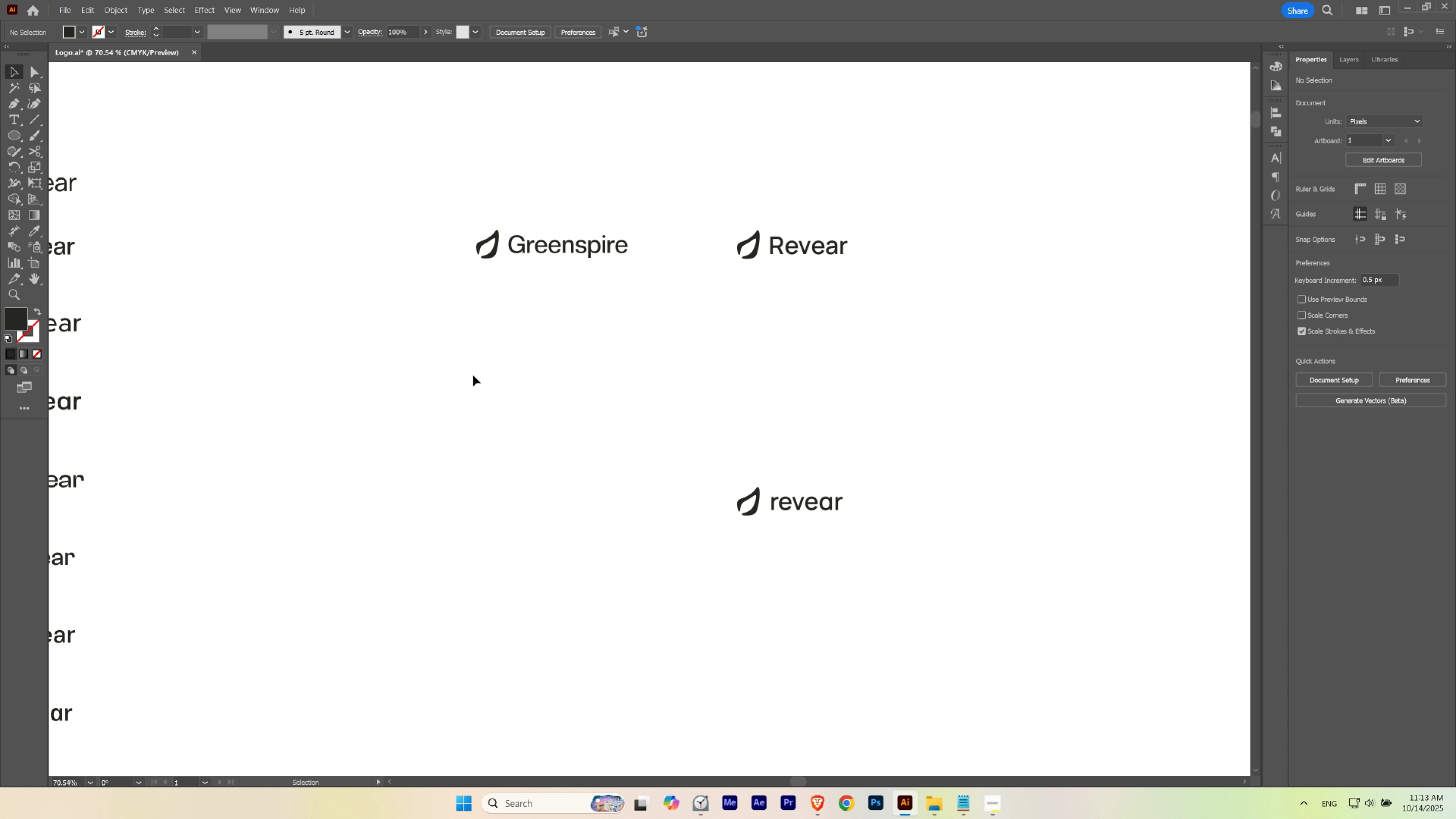 
left_click_drag(start_coordinate=[476, 365], to_coordinate=[560, 353])
 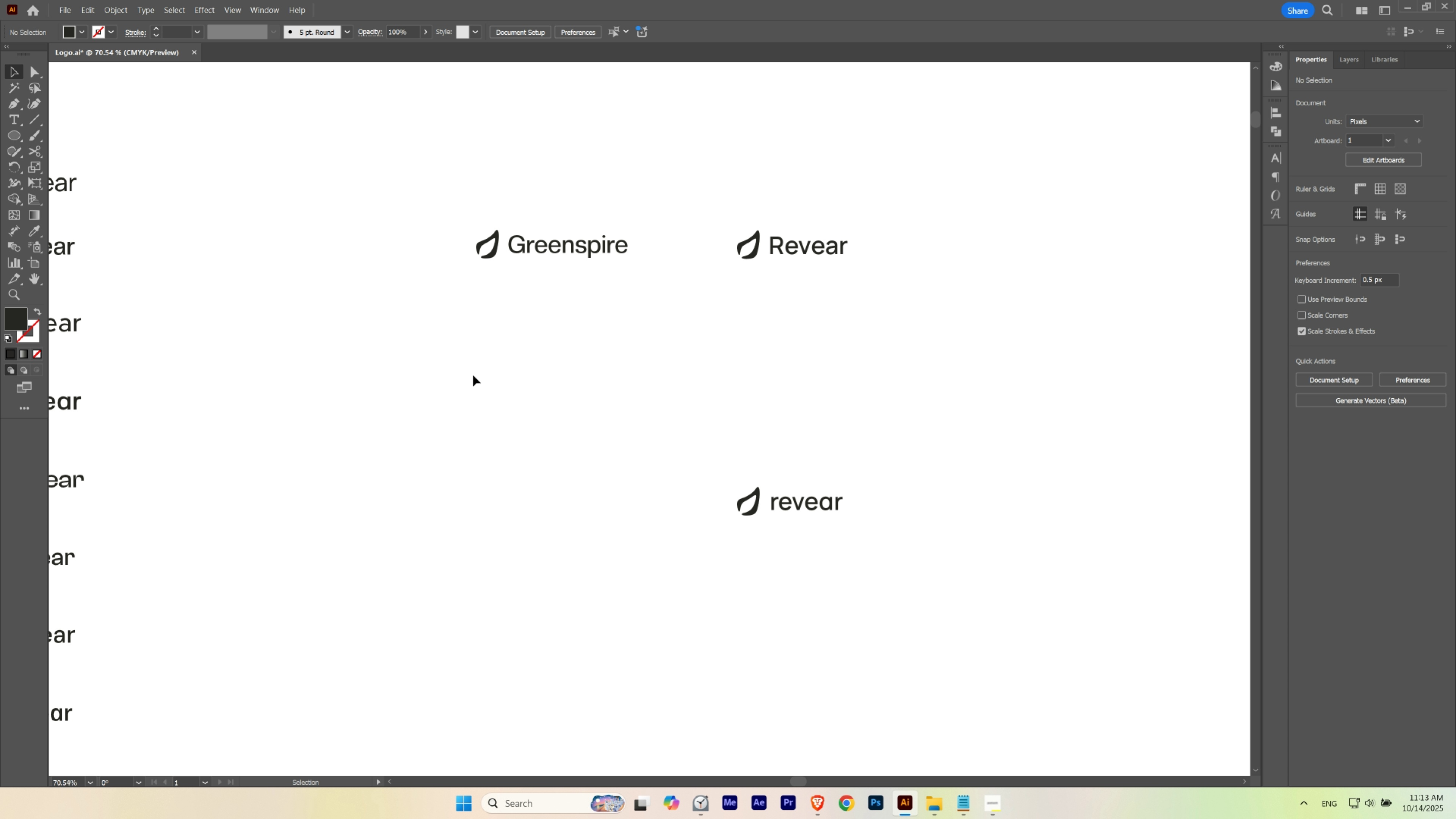 
left_click_drag(start_coordinate=[473, 376], to_coordinate=[469, 376])
 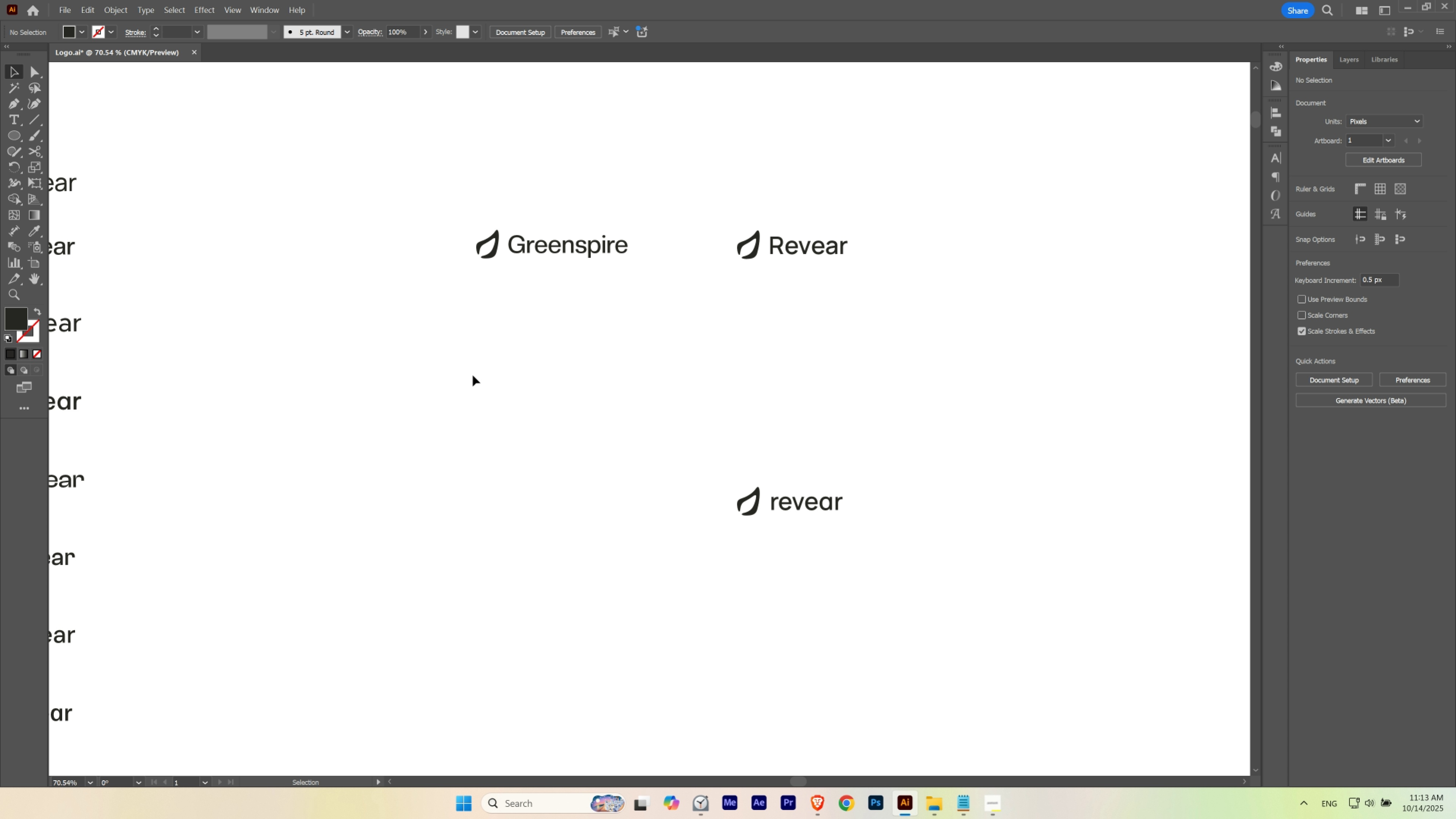 
hold_key(key=ControlLeft, duration=0.5)
 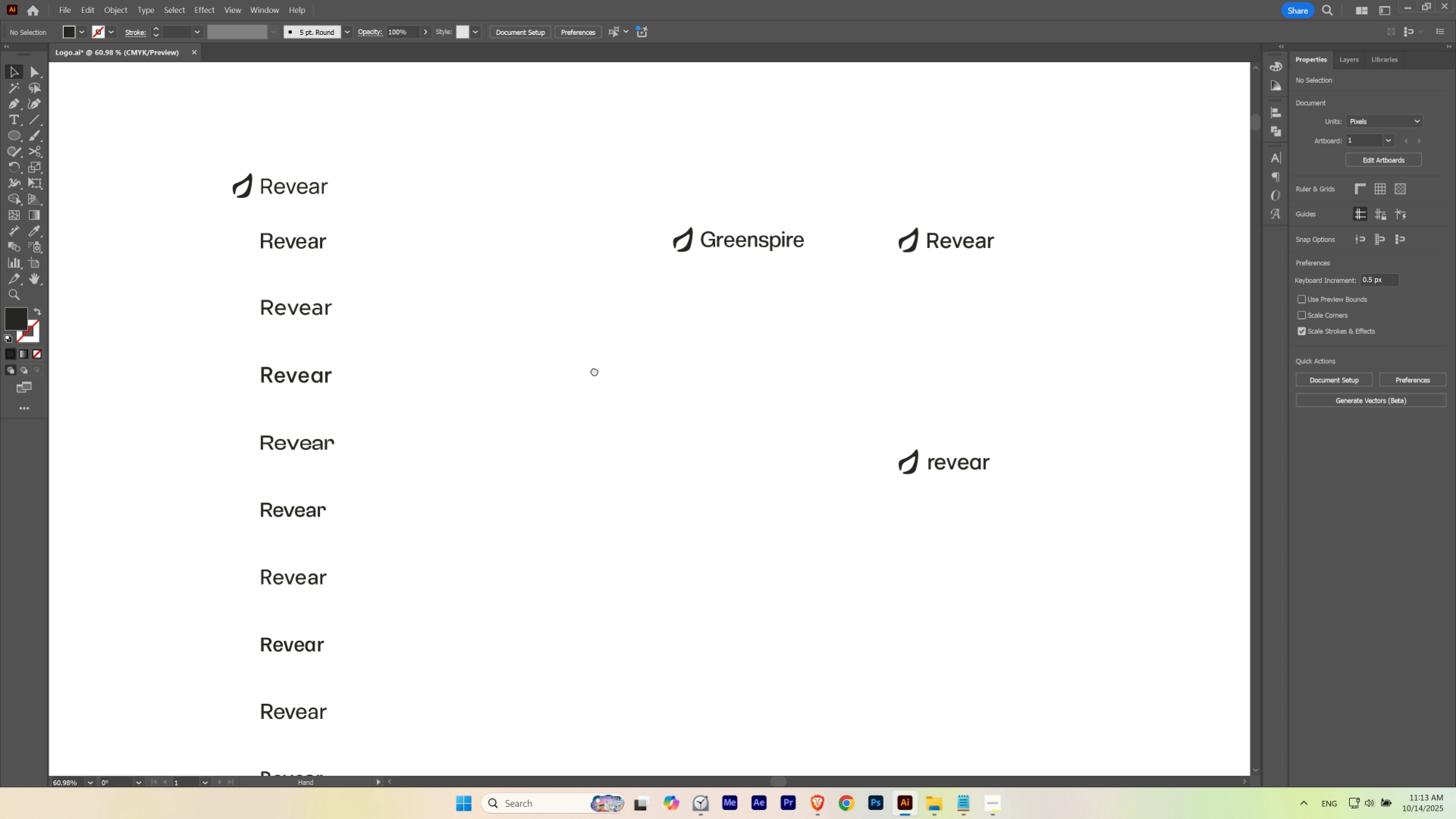 
hold_key(key=Space, duration=1.51)
 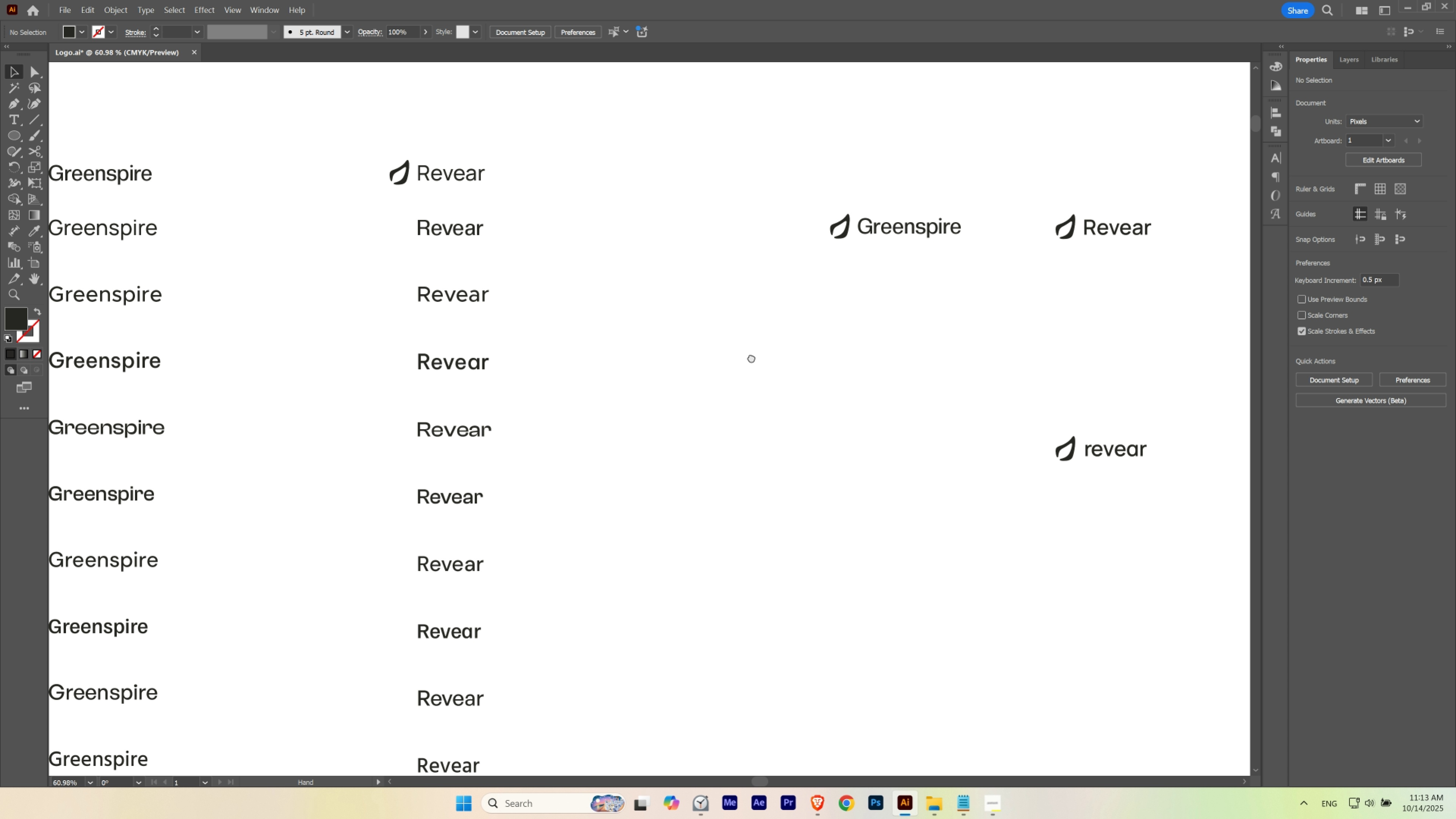 
left_click_drag(start_coordinate=[597, 352], to_coordinate=[581, 366])
 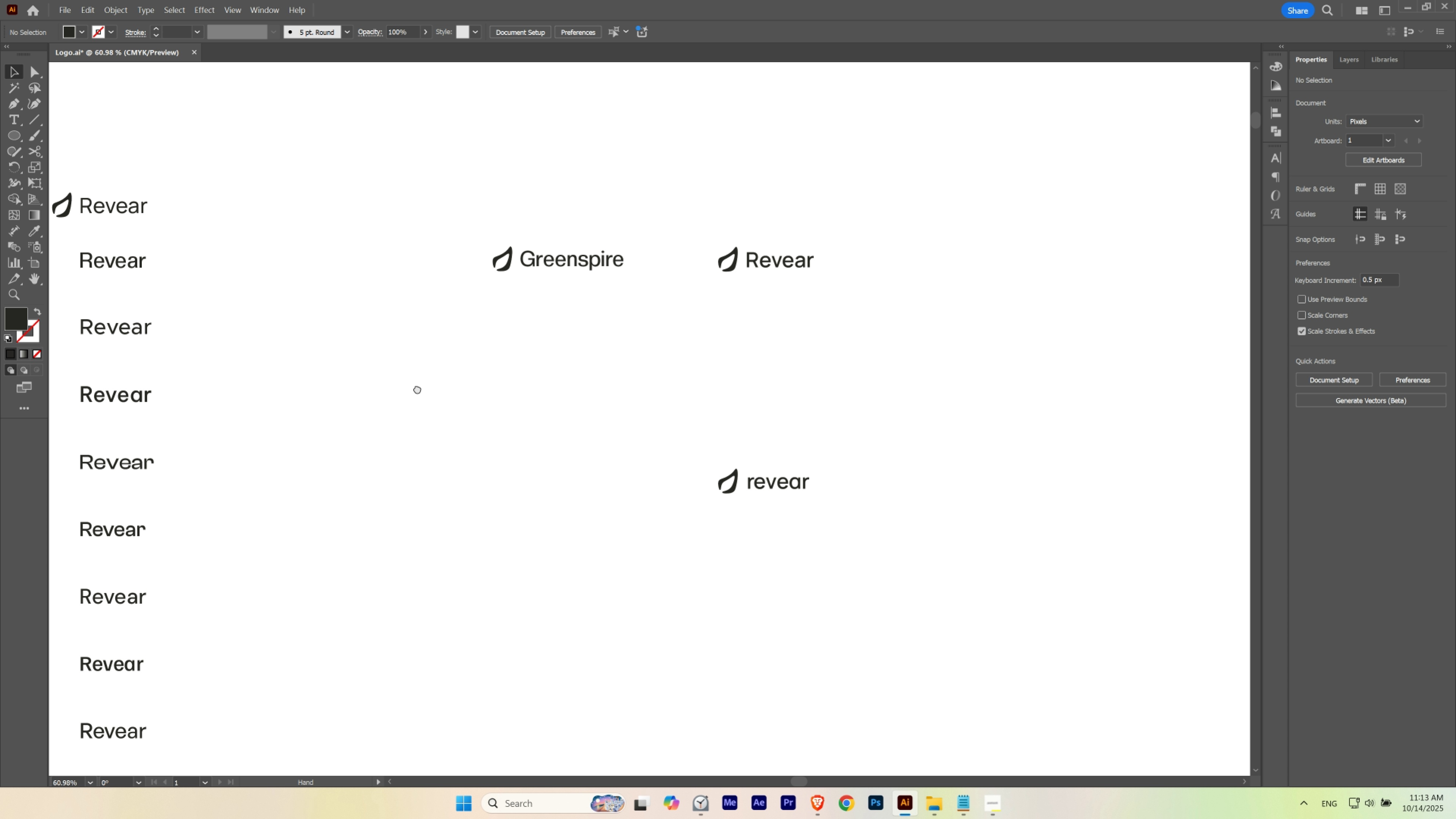 
left_click_drag(start_coordinate=[414, 390], to_coordinate=[536, 384])
 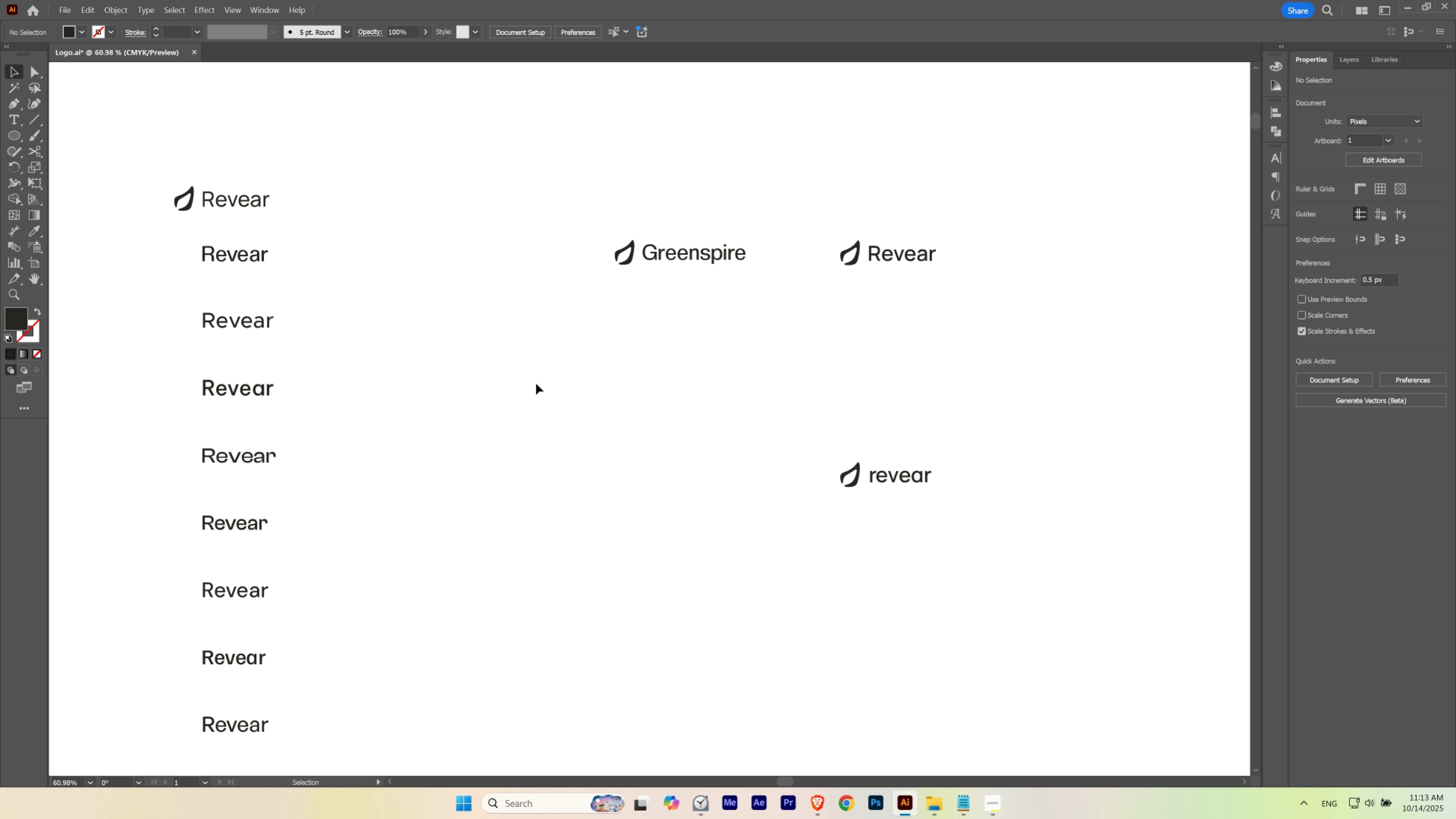 
hold_key(key=Space, duration=1.52)
 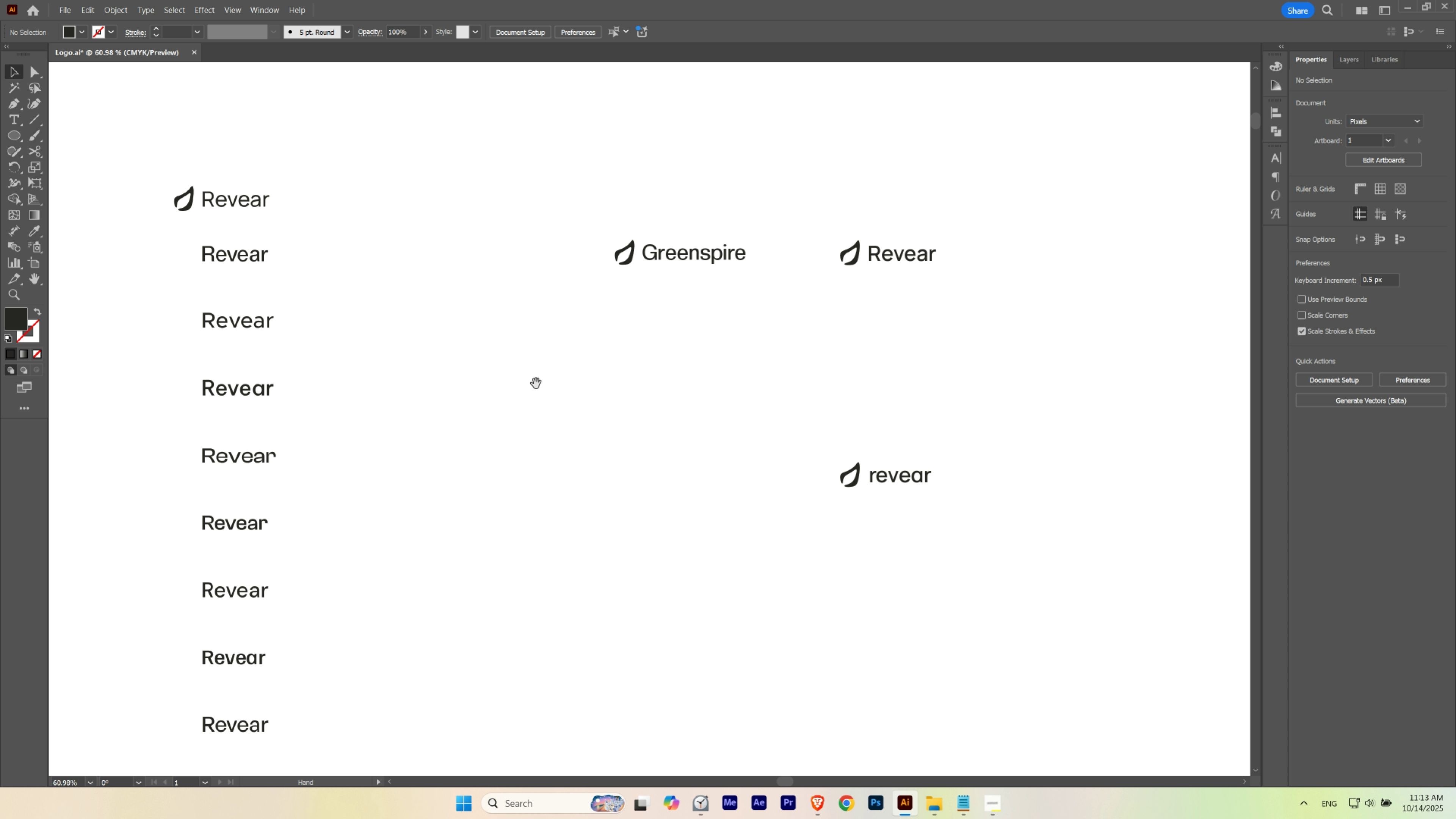 
hold_key(key=Space, duration=0.71)
 